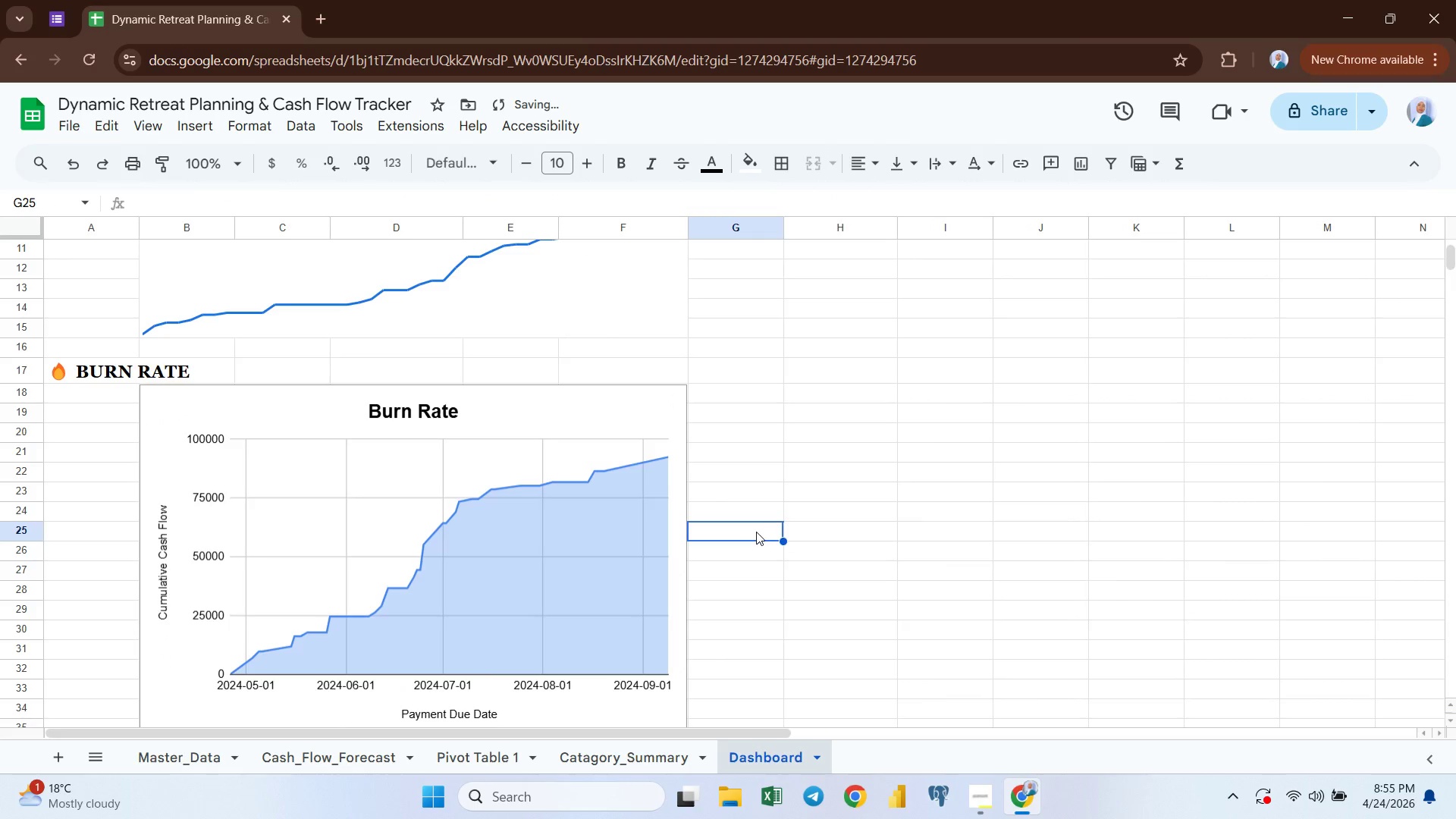 
scroll: coordinate [755, 532], scroll_direction: up, amount: 3.0
 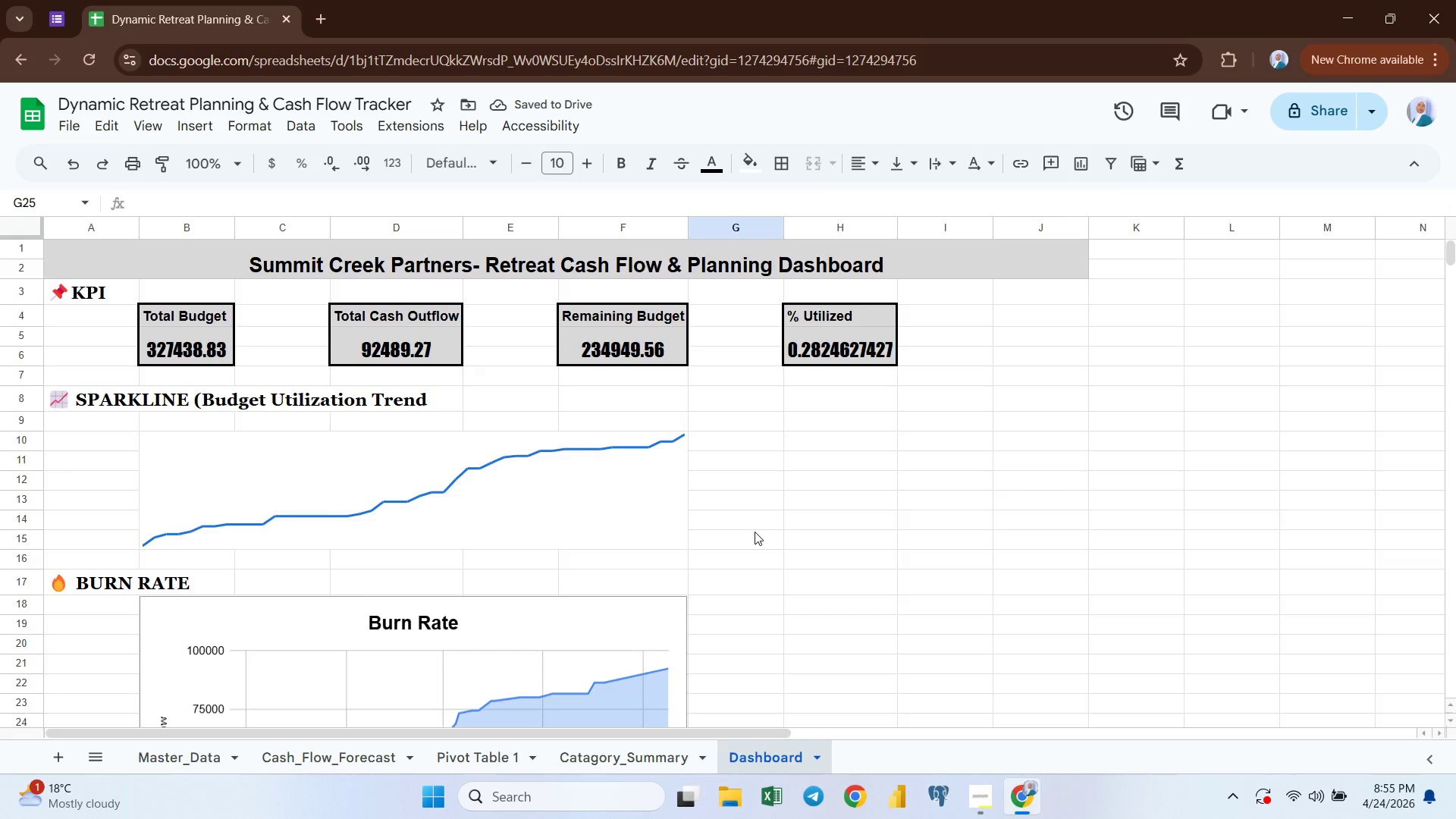 
scroll: coordinate [755, 532], scroll_direction: down, amount: 2.0
 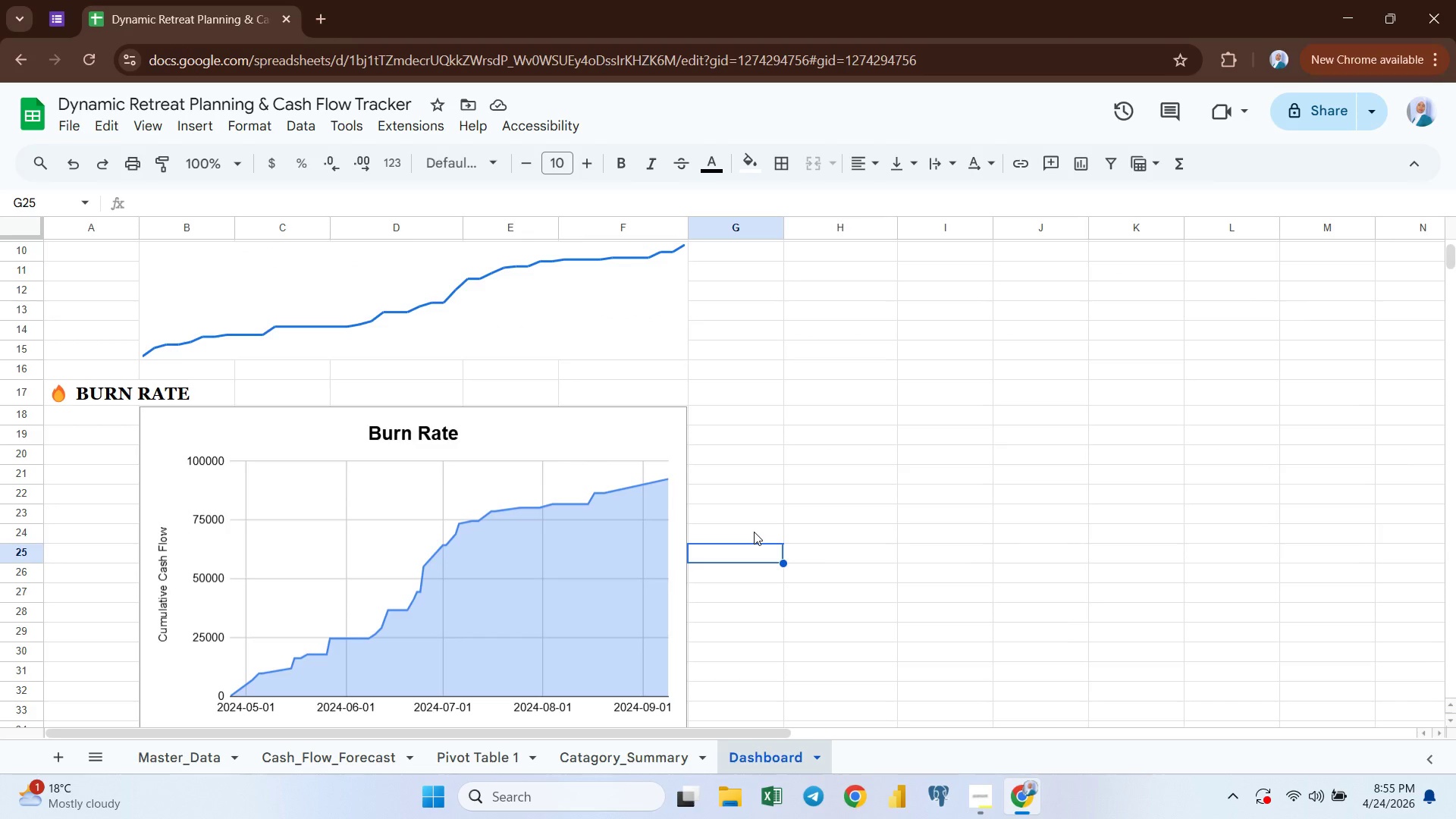 
wait(10.18)
 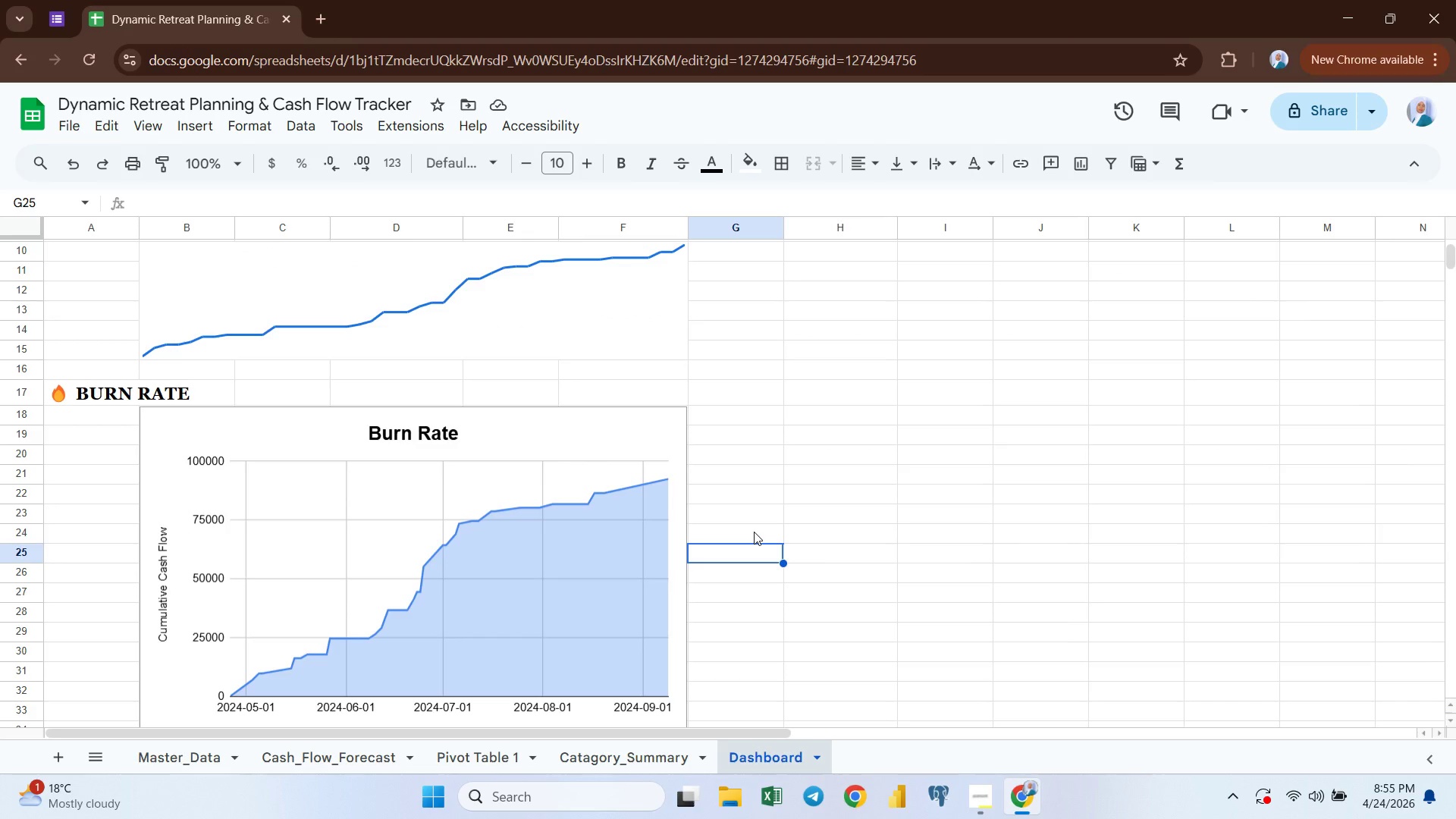 
scroll: coordinate [754, 530], scroll_direction: down, amount: 3.0
 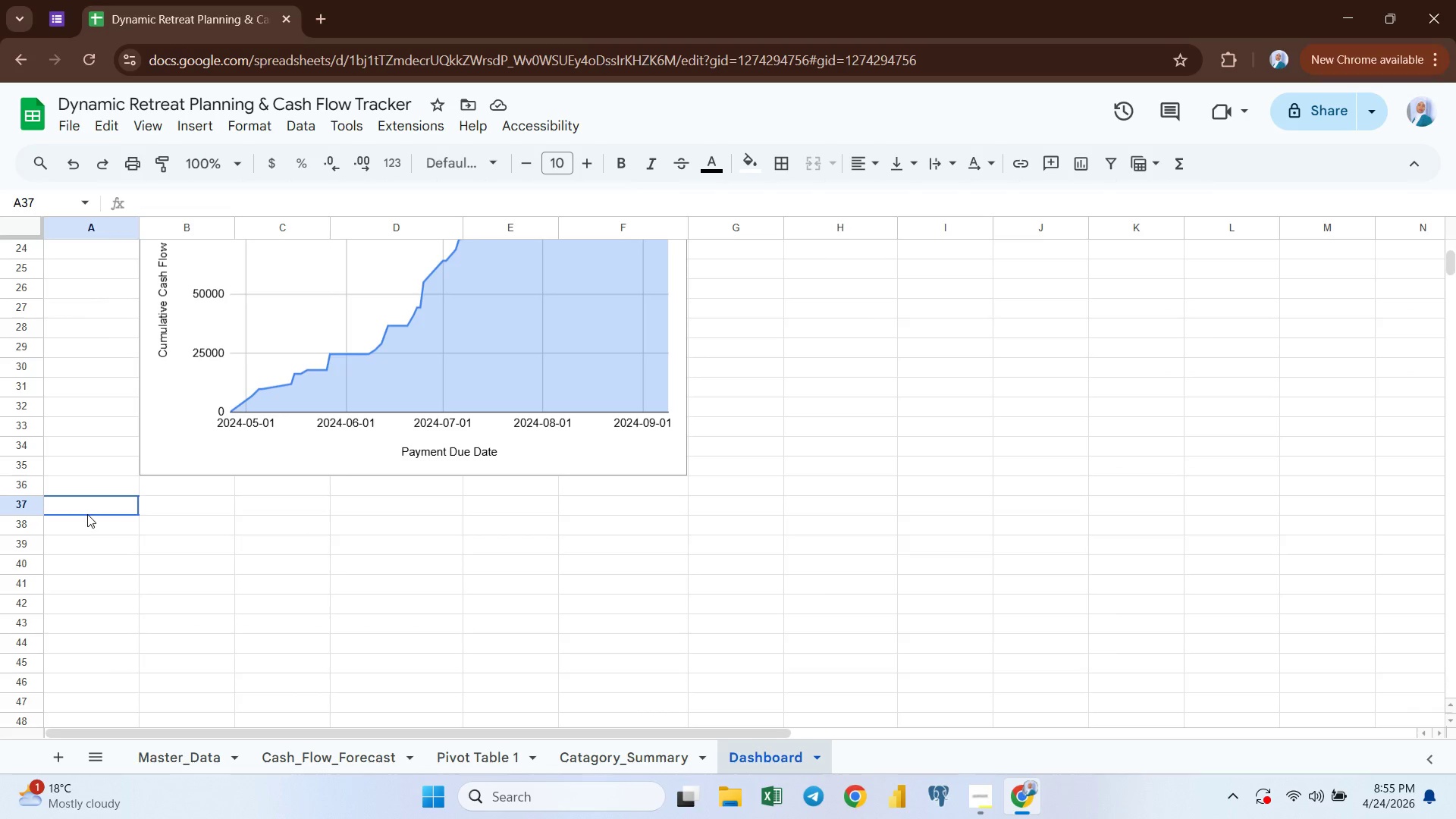 
scroll: coordinate [87, 513], scroll_direction: up, amount: 2.0
 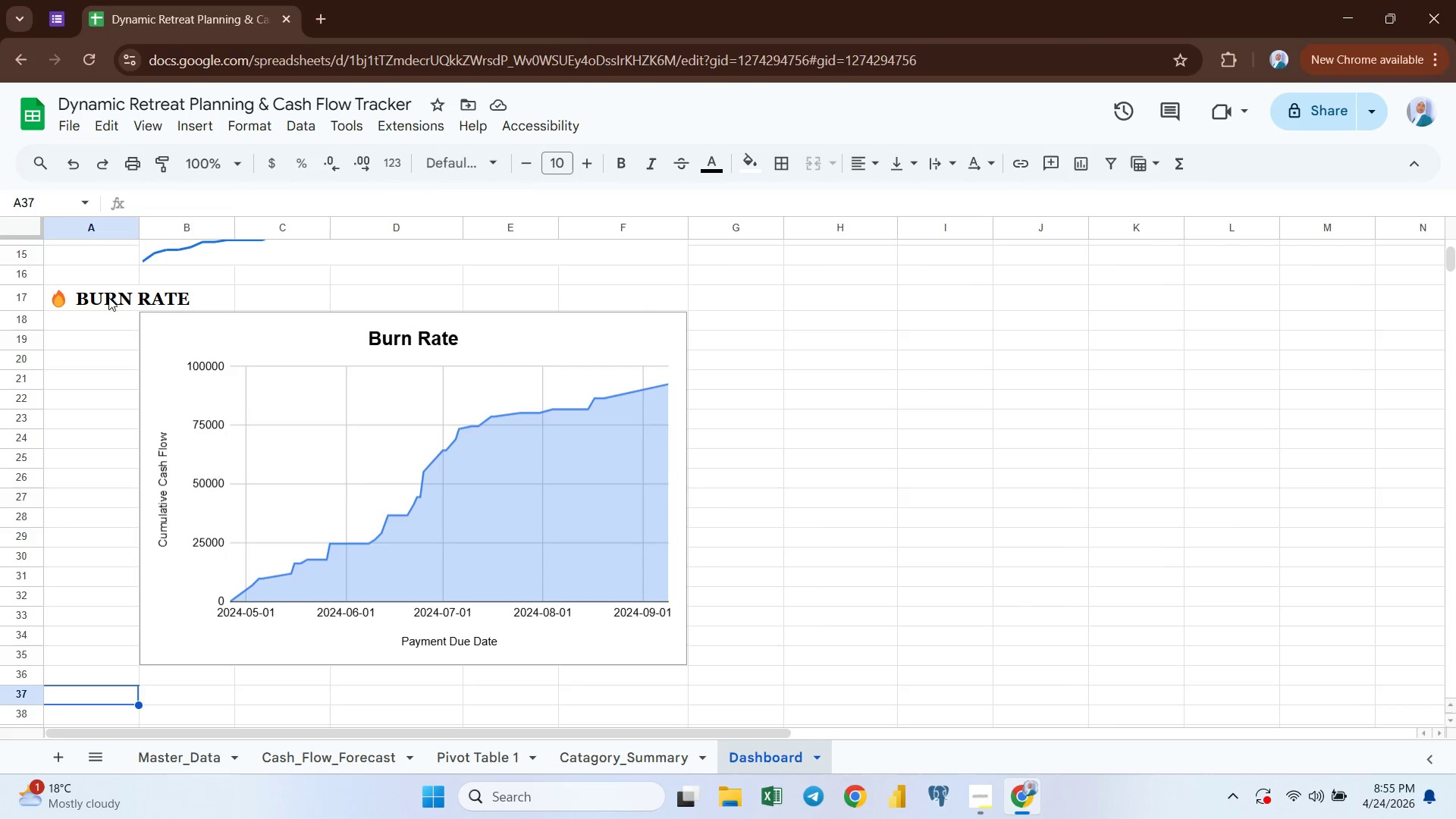 
left_click([99, 296])
 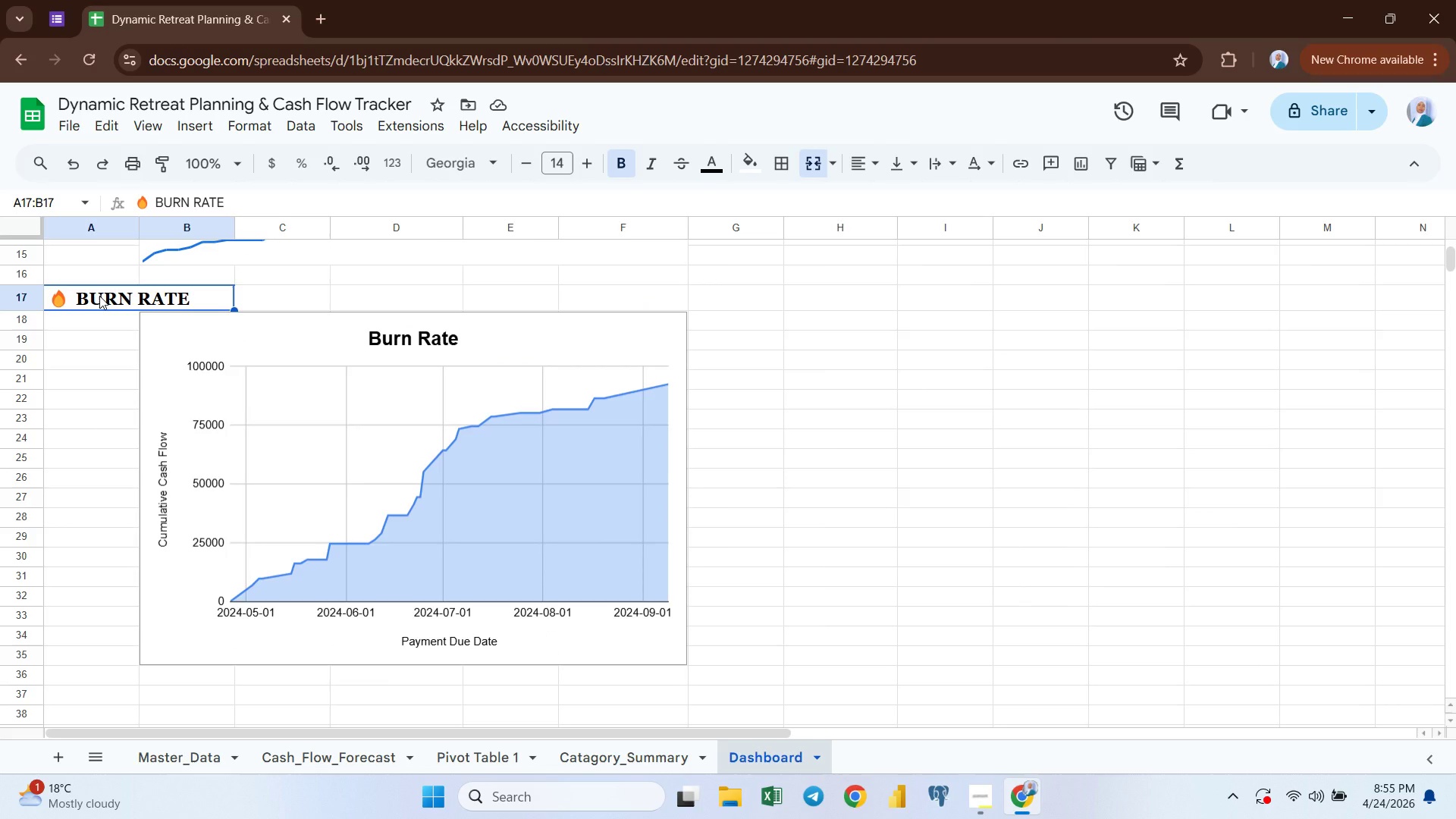 
key(Control+C)
 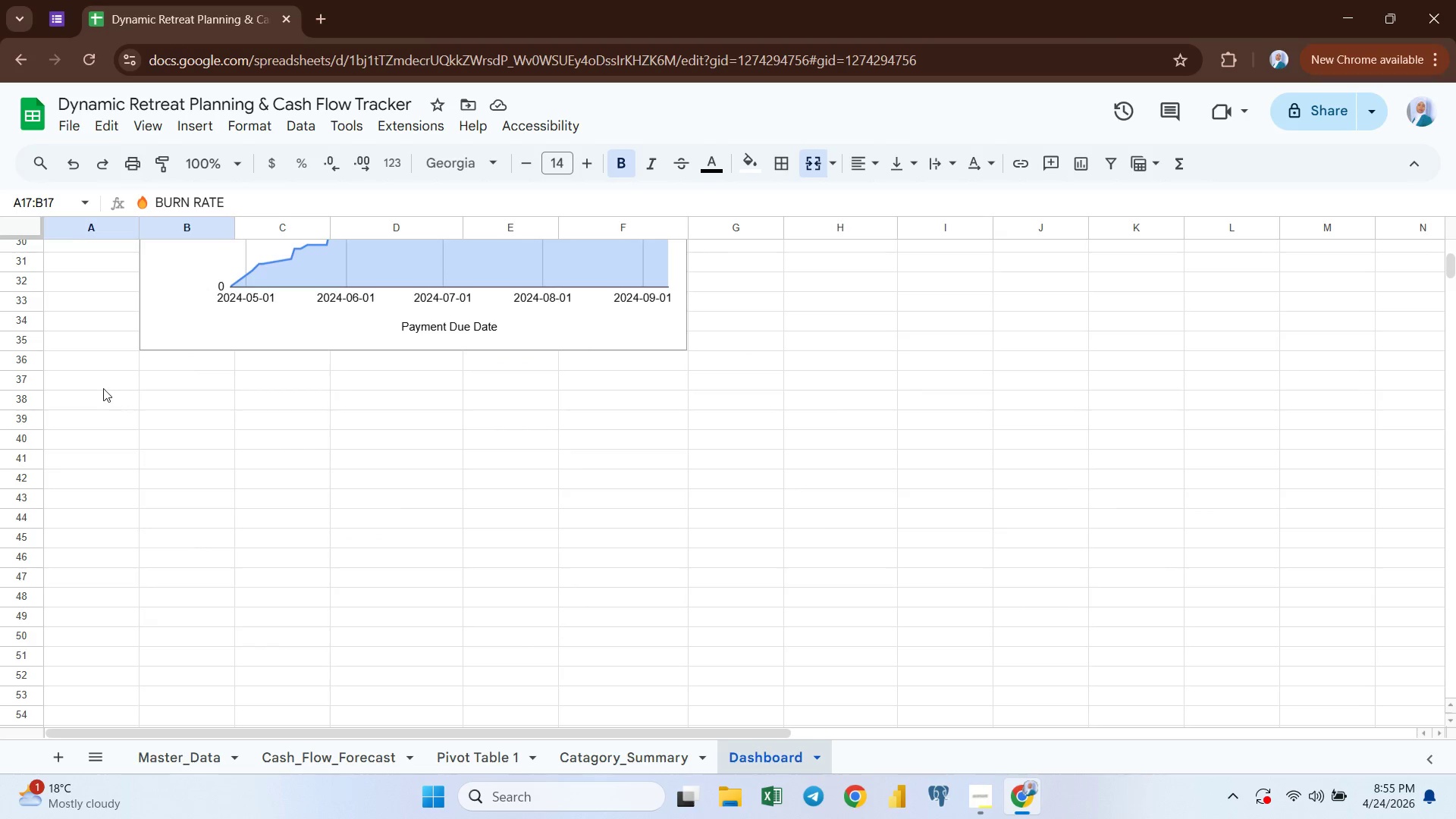 
left_click([97, 384])
 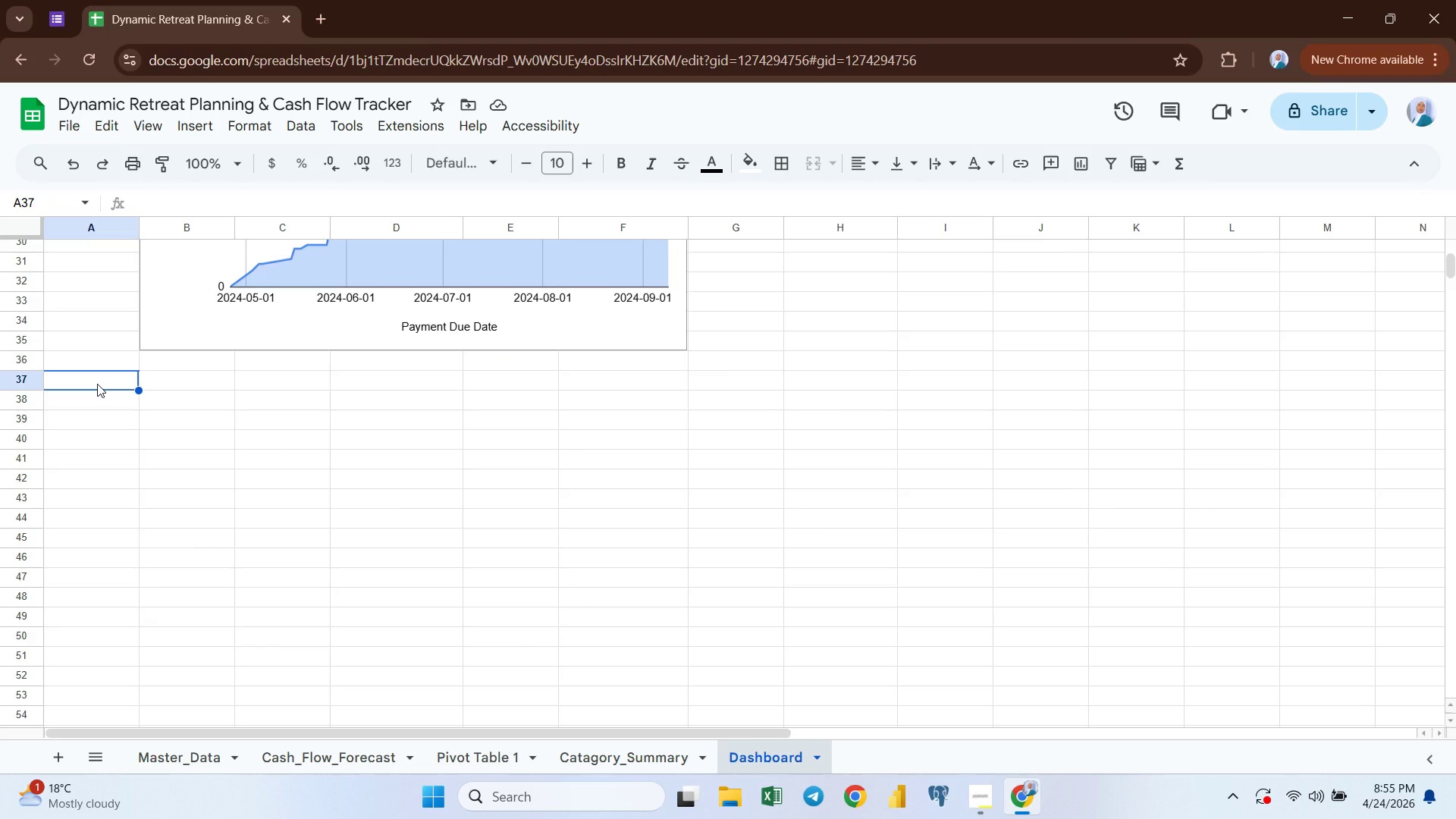 
key(Control+V)
 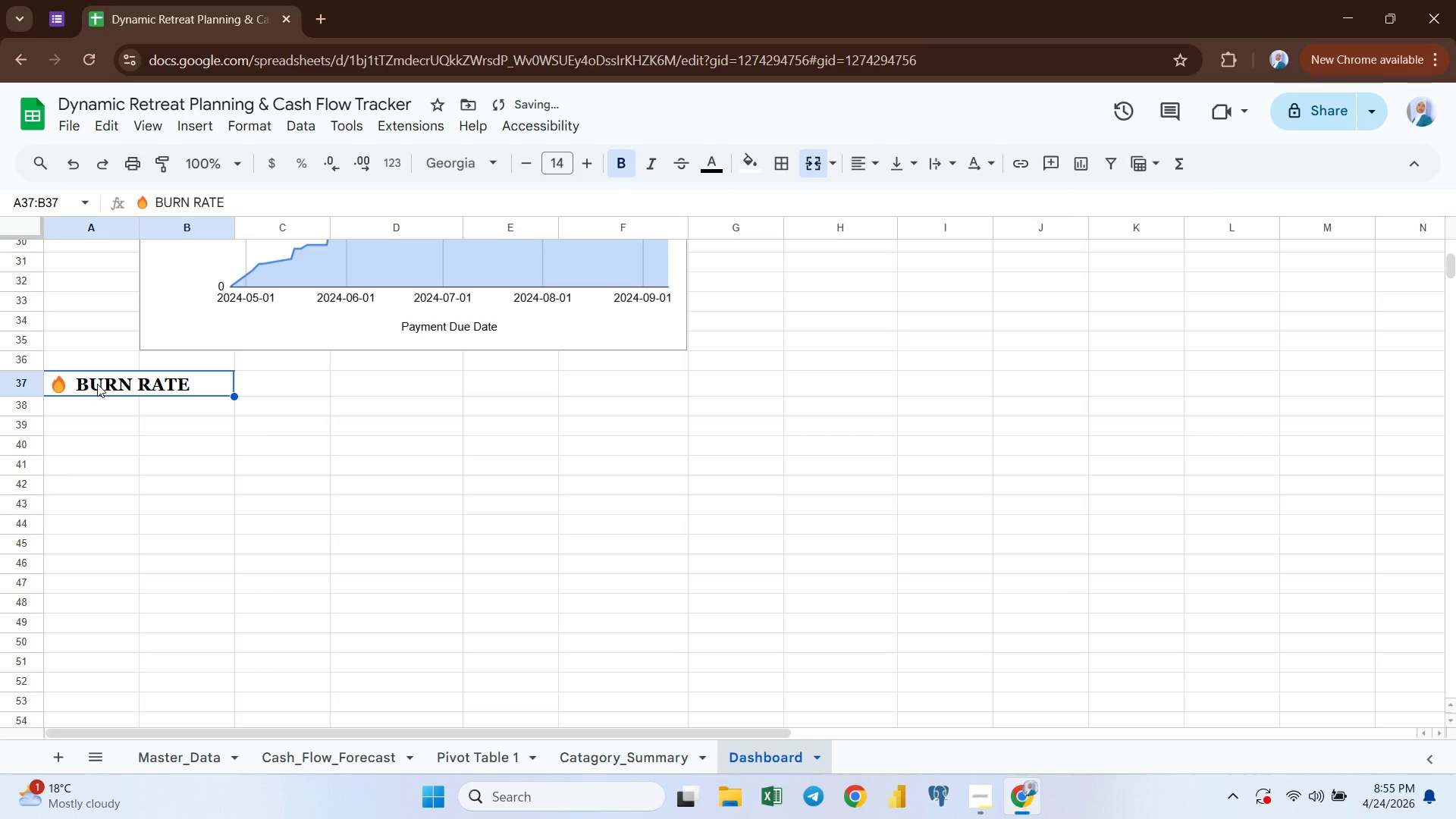 
double_click([97, 384])
 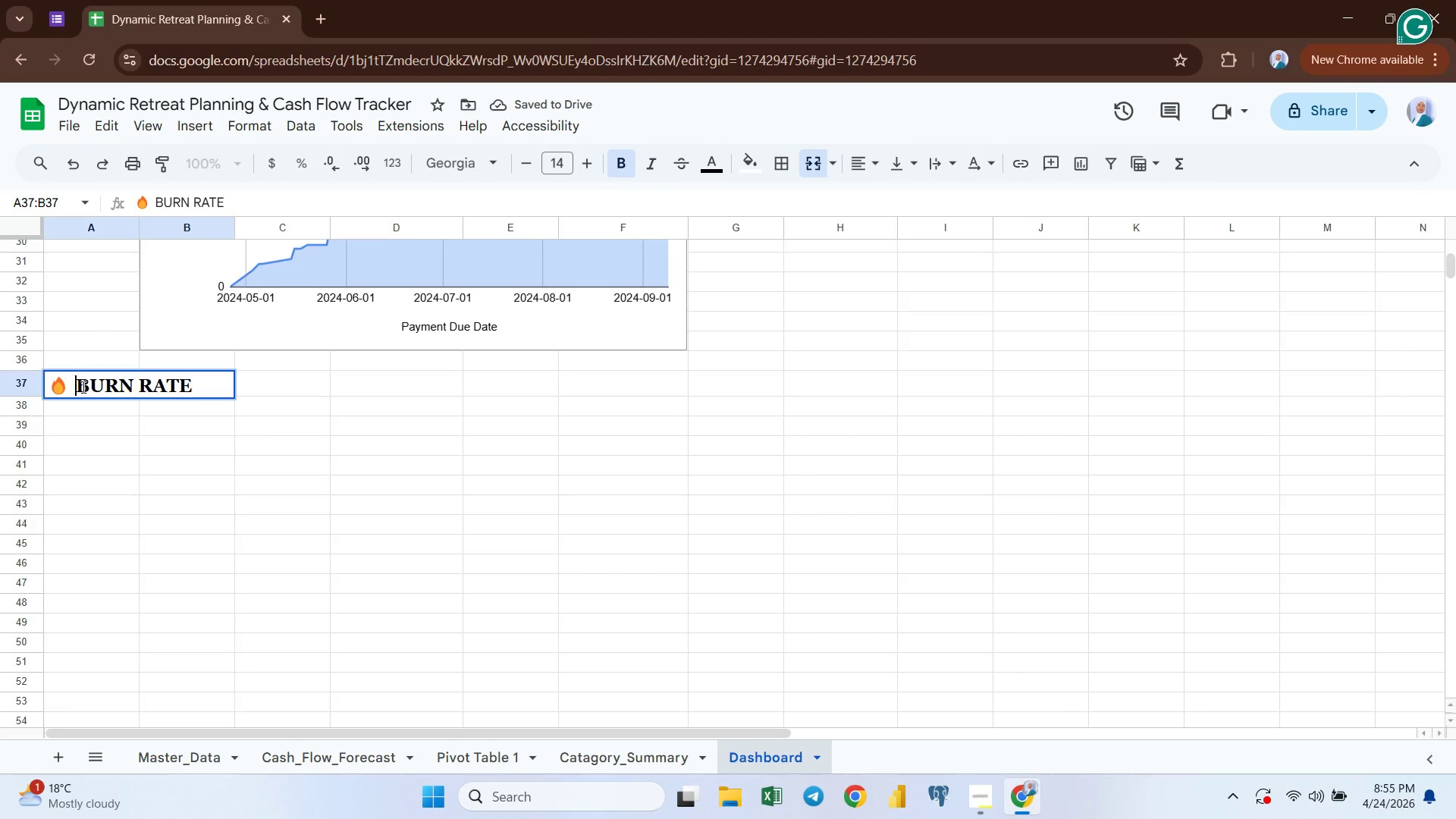 
wait(5.64)
 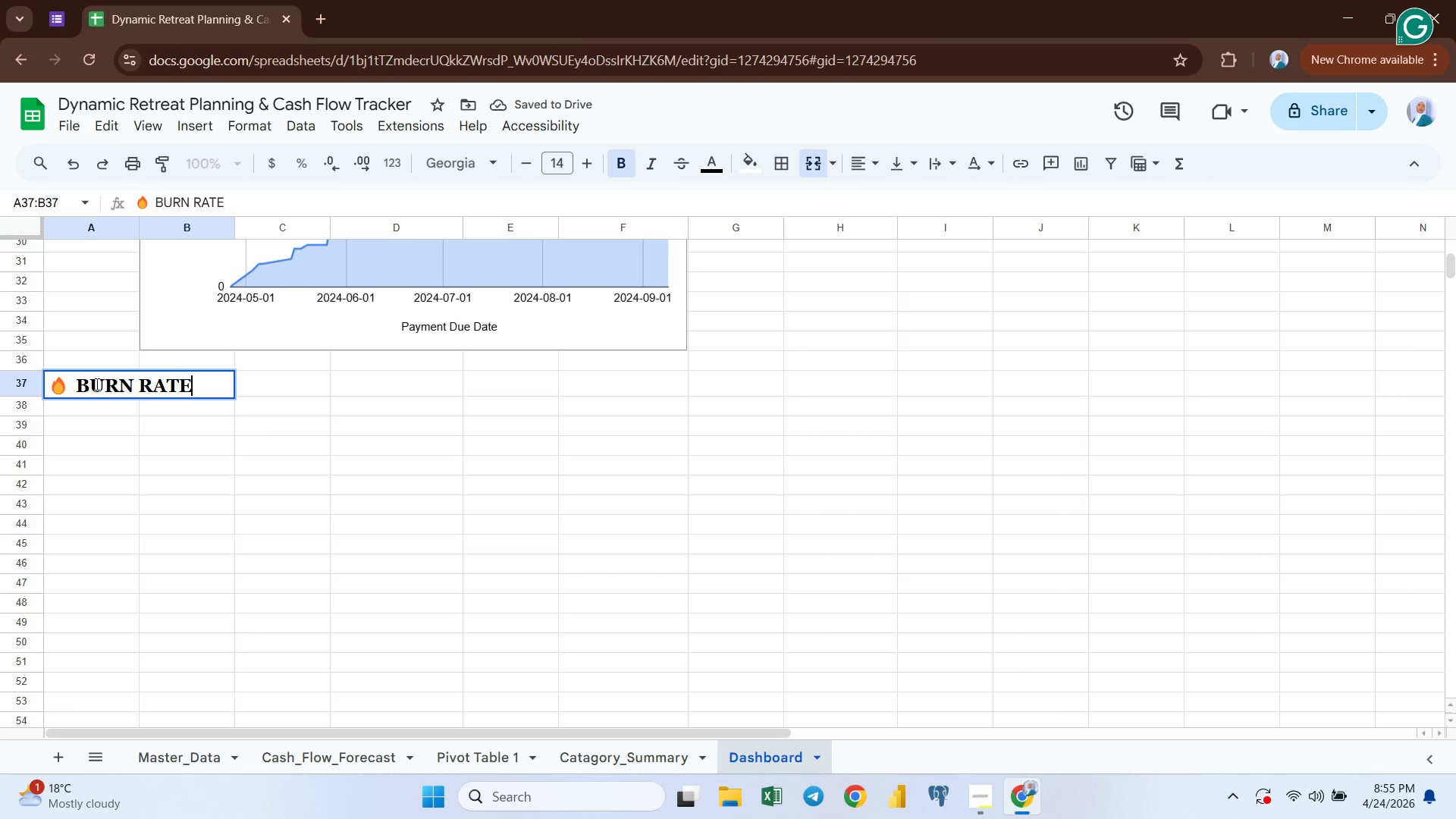 
key(Enter)
 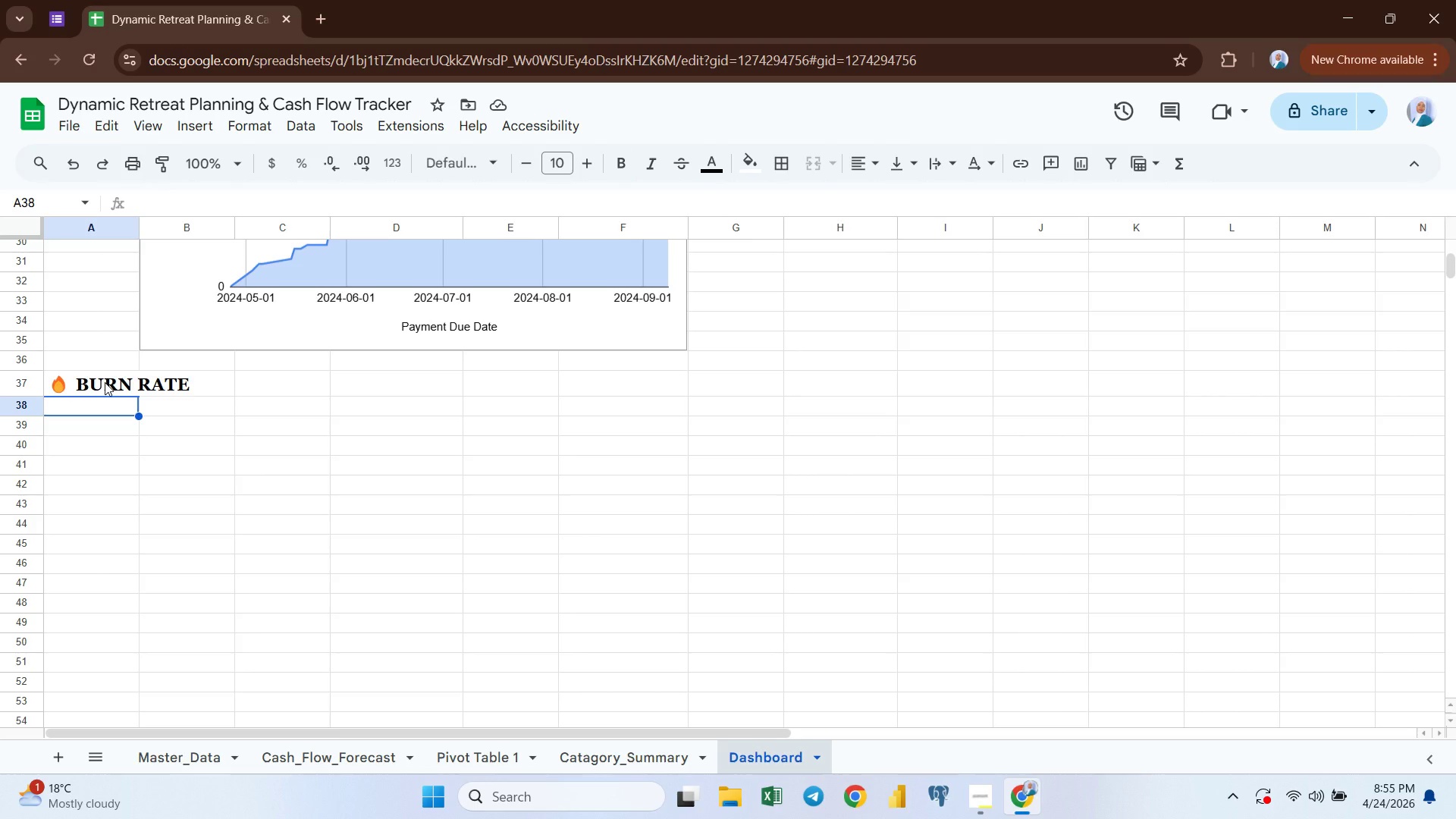 
left_click([105, 382])
 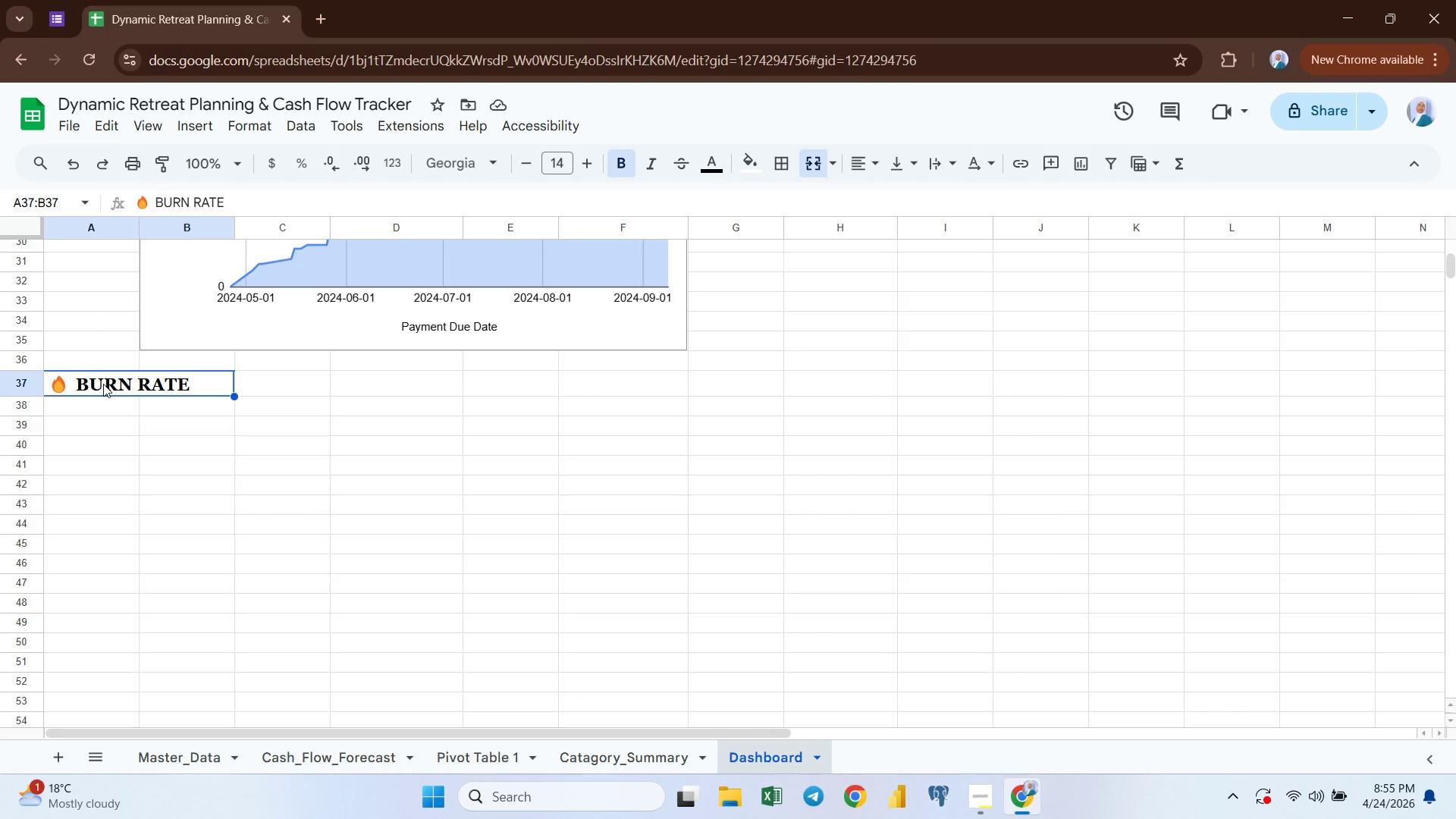 
key(Meta+Period)
 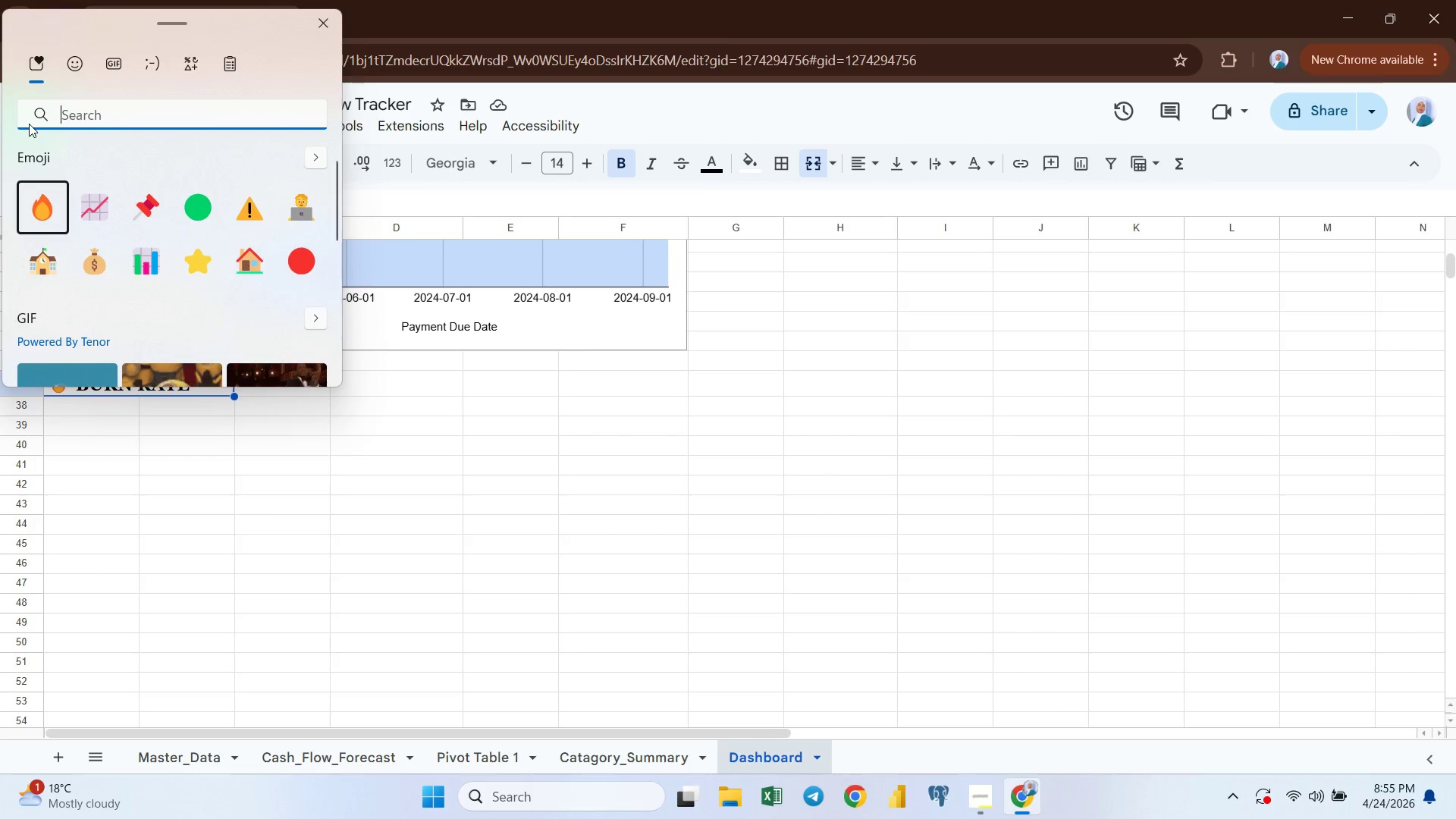 
type(aler)
key(Backspace)
key(Backspace)
key(Backspace)
key(Backspace)
 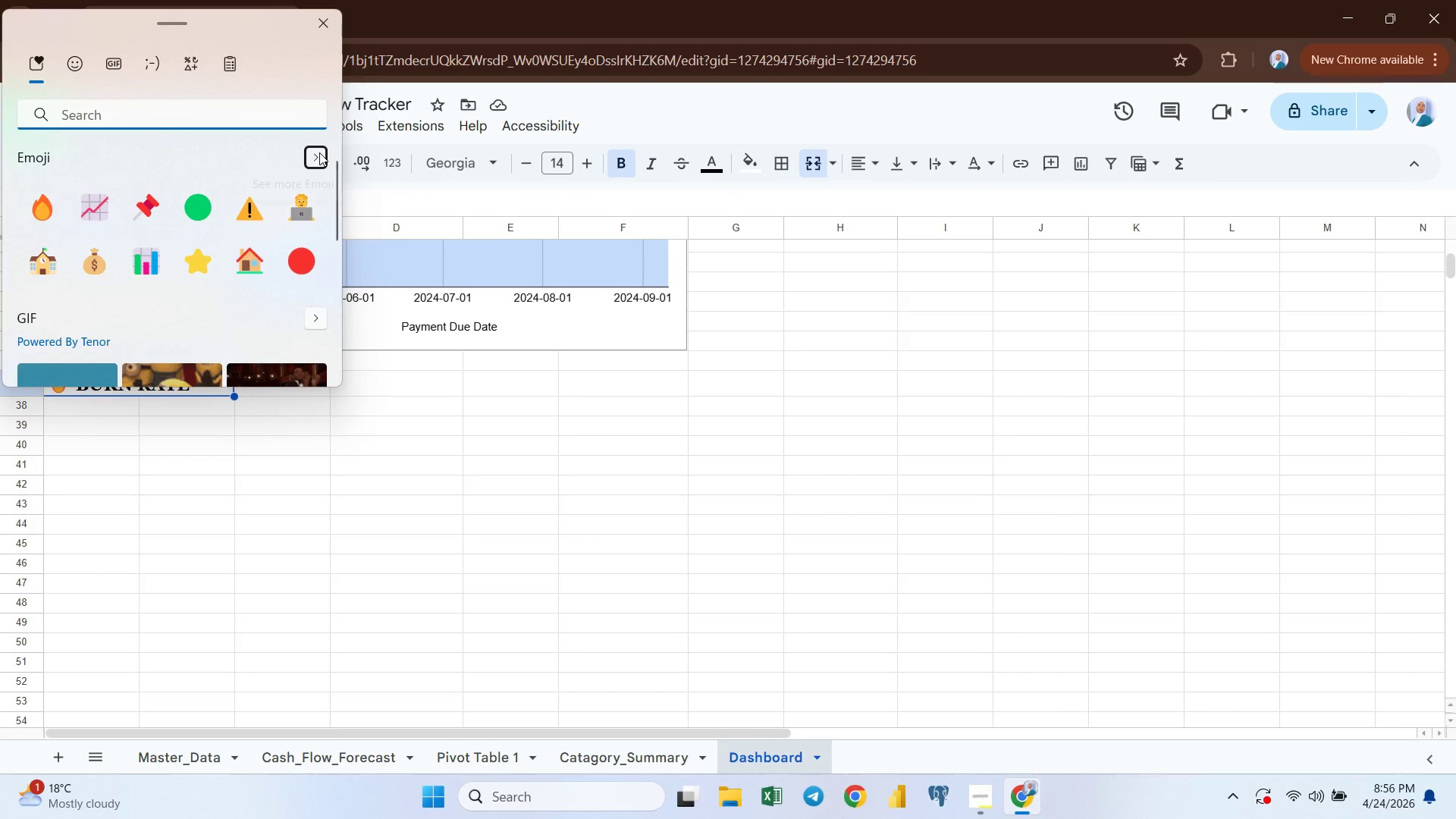 
wait(6.98)
 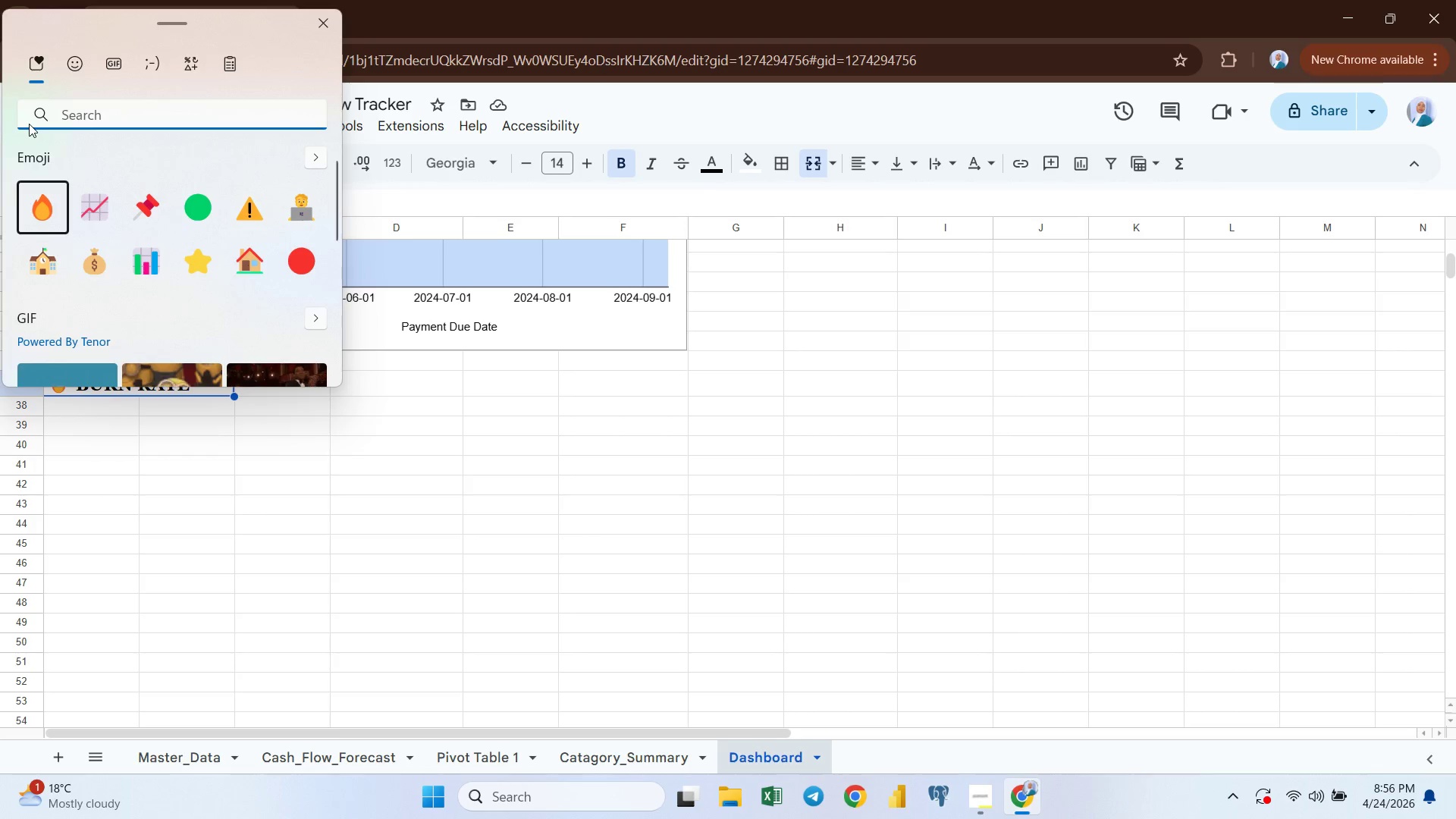 
scroll: coordinate [145, 290], scroll_direction: down, amount: 10.0
 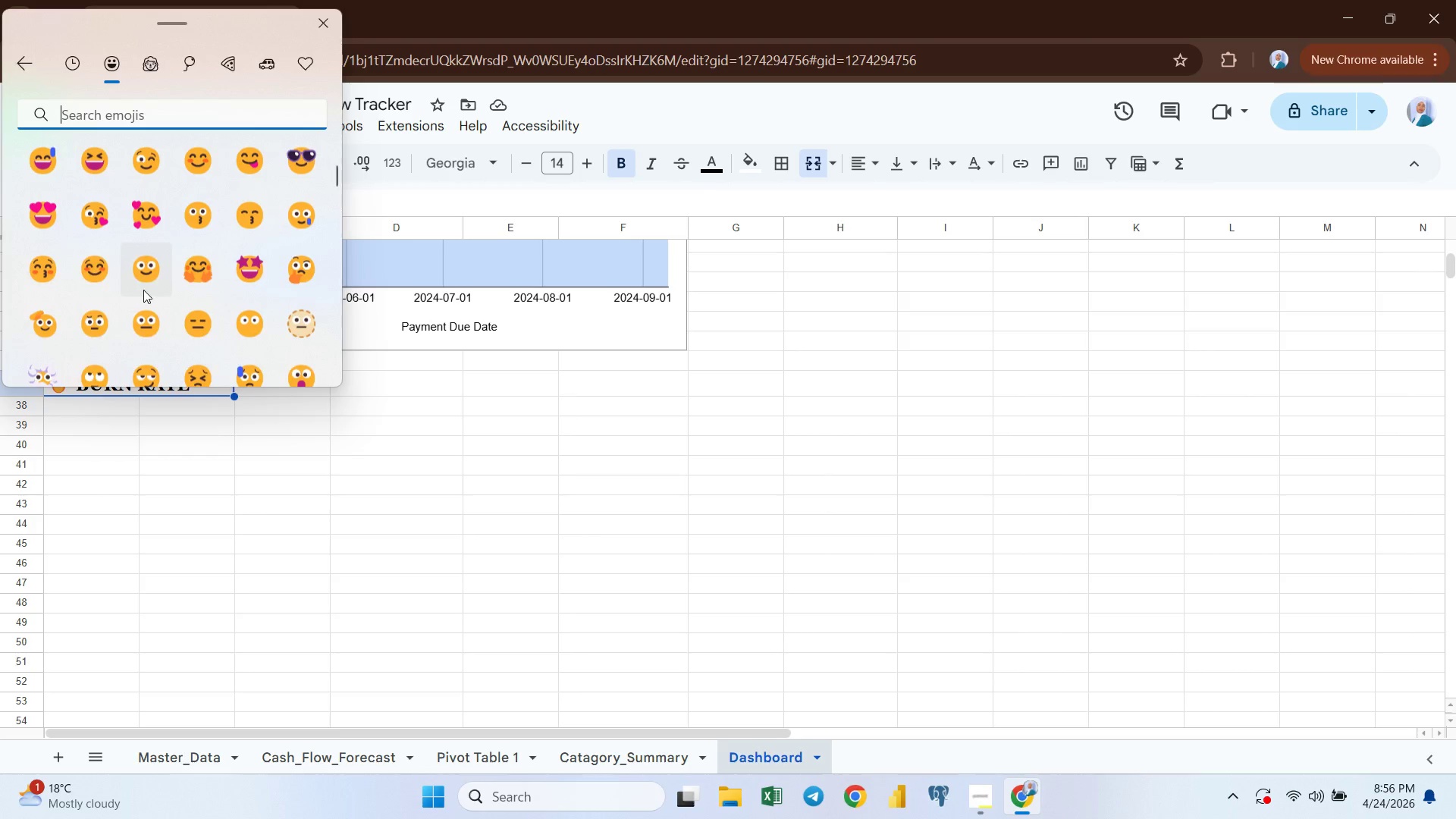 
scroll: coordinate [143, 290], scroll_direction: up, amount: 5.0
 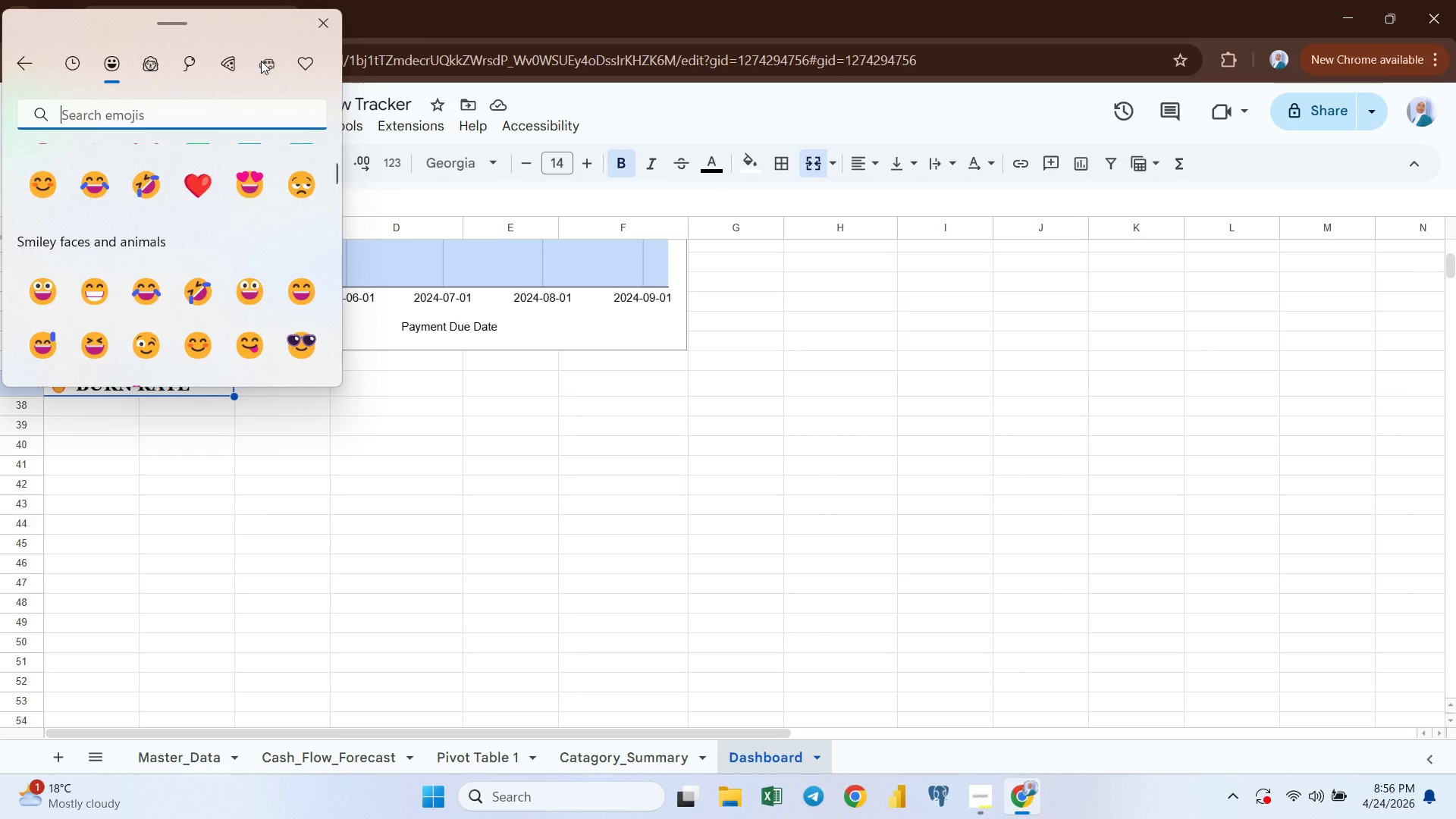 
left_click([264, 63])
 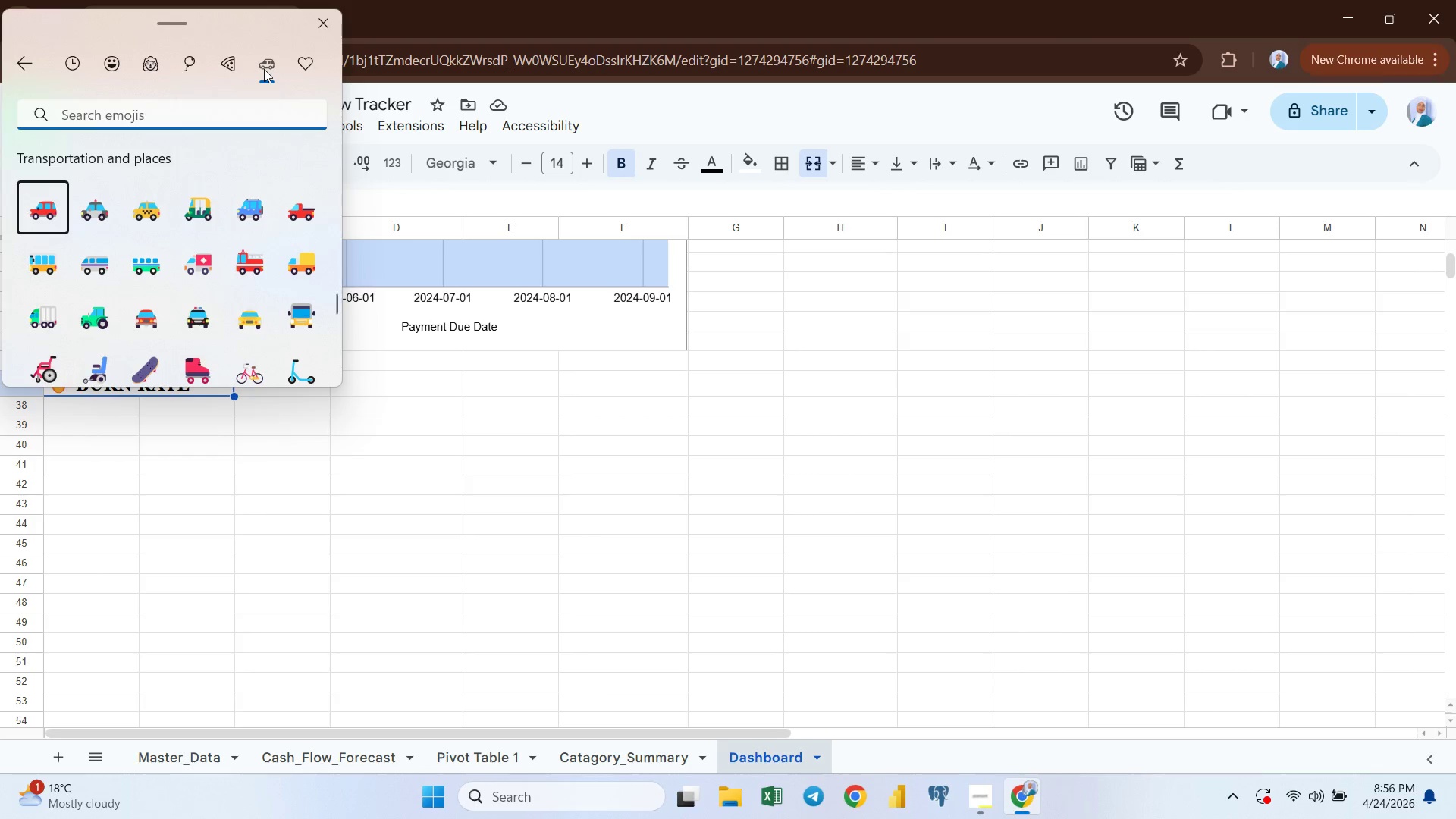 
scroll: coordinate [182, 241], scroll_direction: down, amount: 41.0
 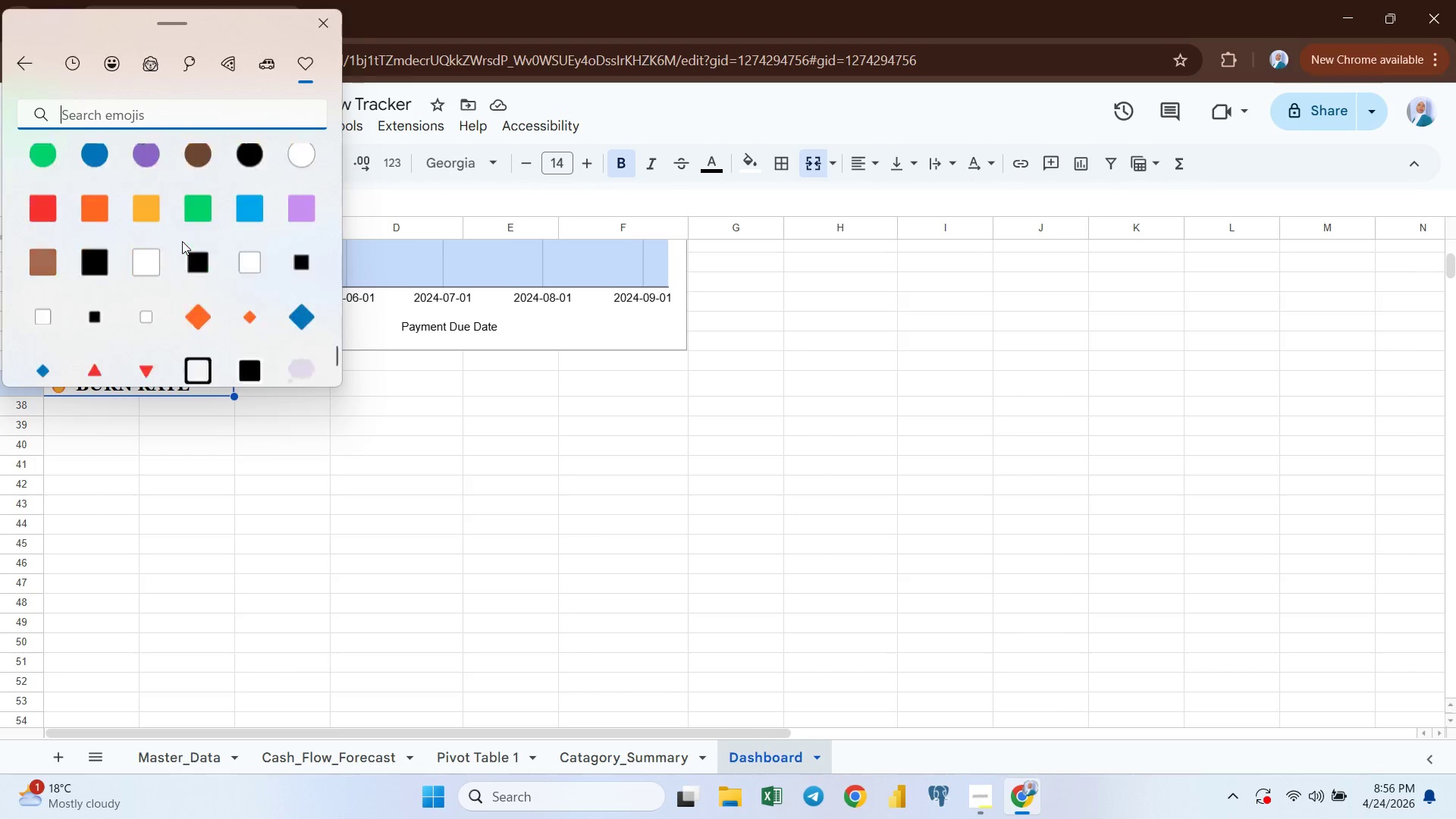 
scroll: coordinate [182, 241], scroll_direction: up, amount: 4.0
 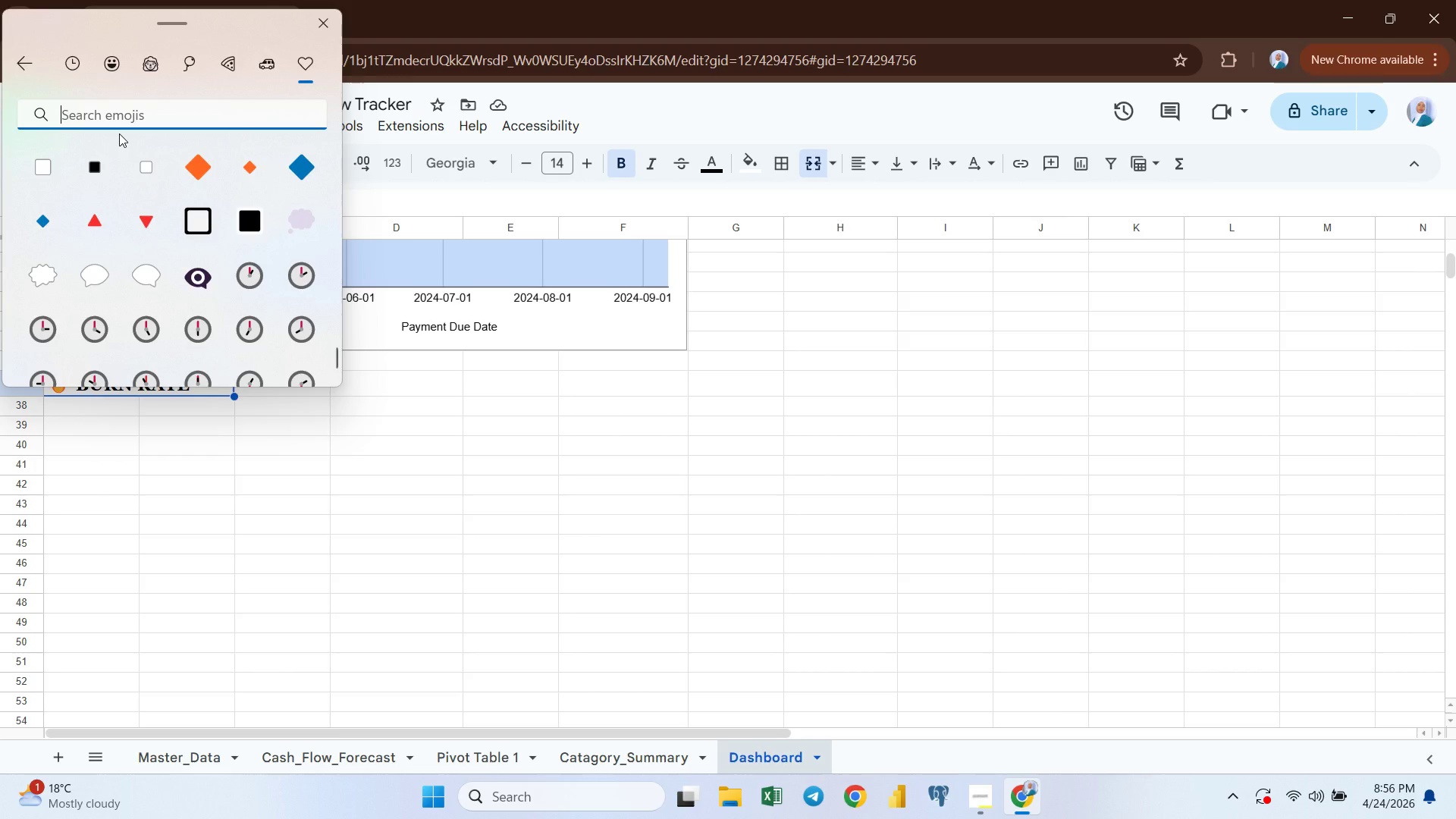 
type(ala)
 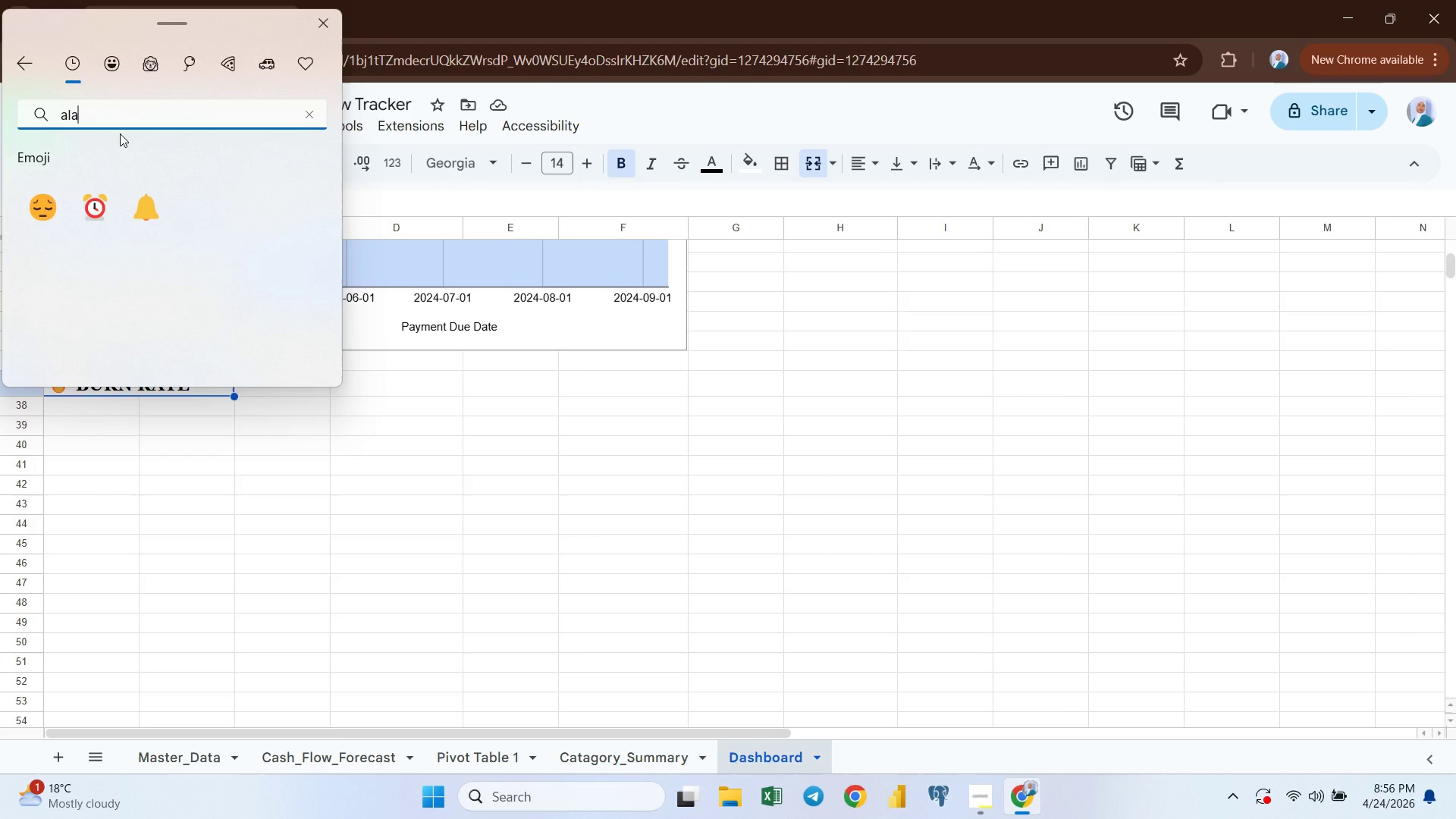 
wait(8.48)
 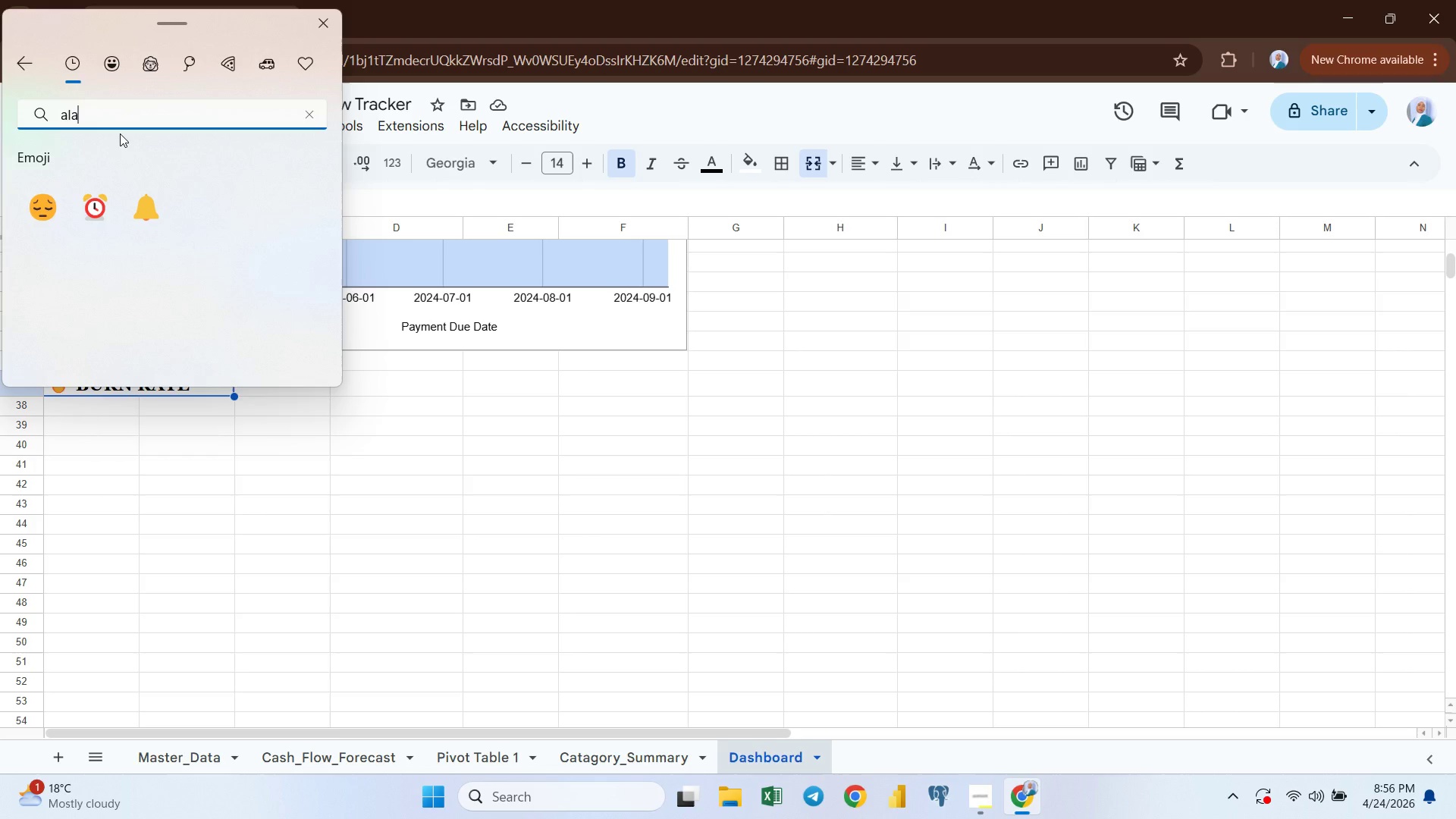 
left_click([138, 210])
 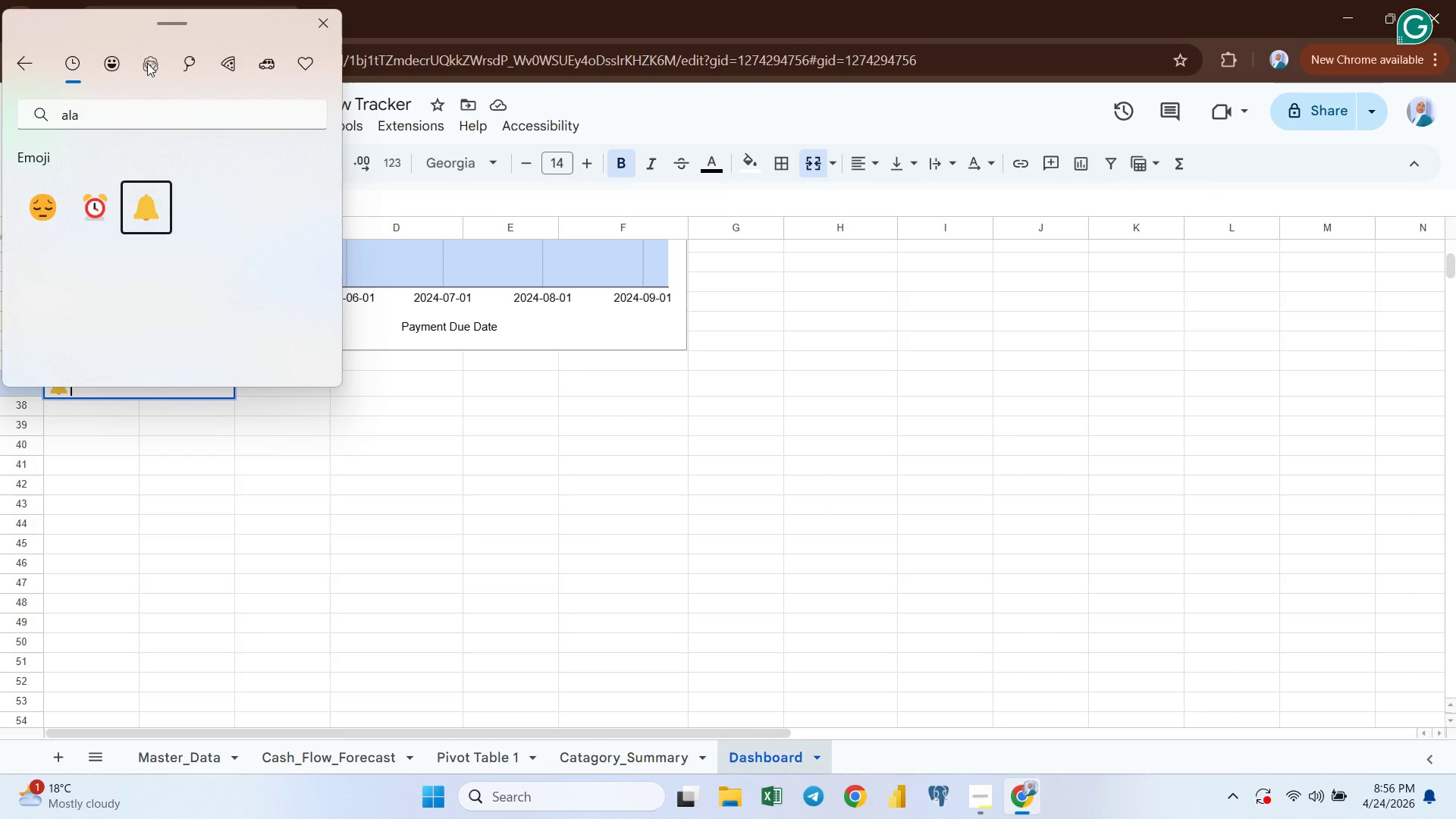 
mouse_move([208, 86])
 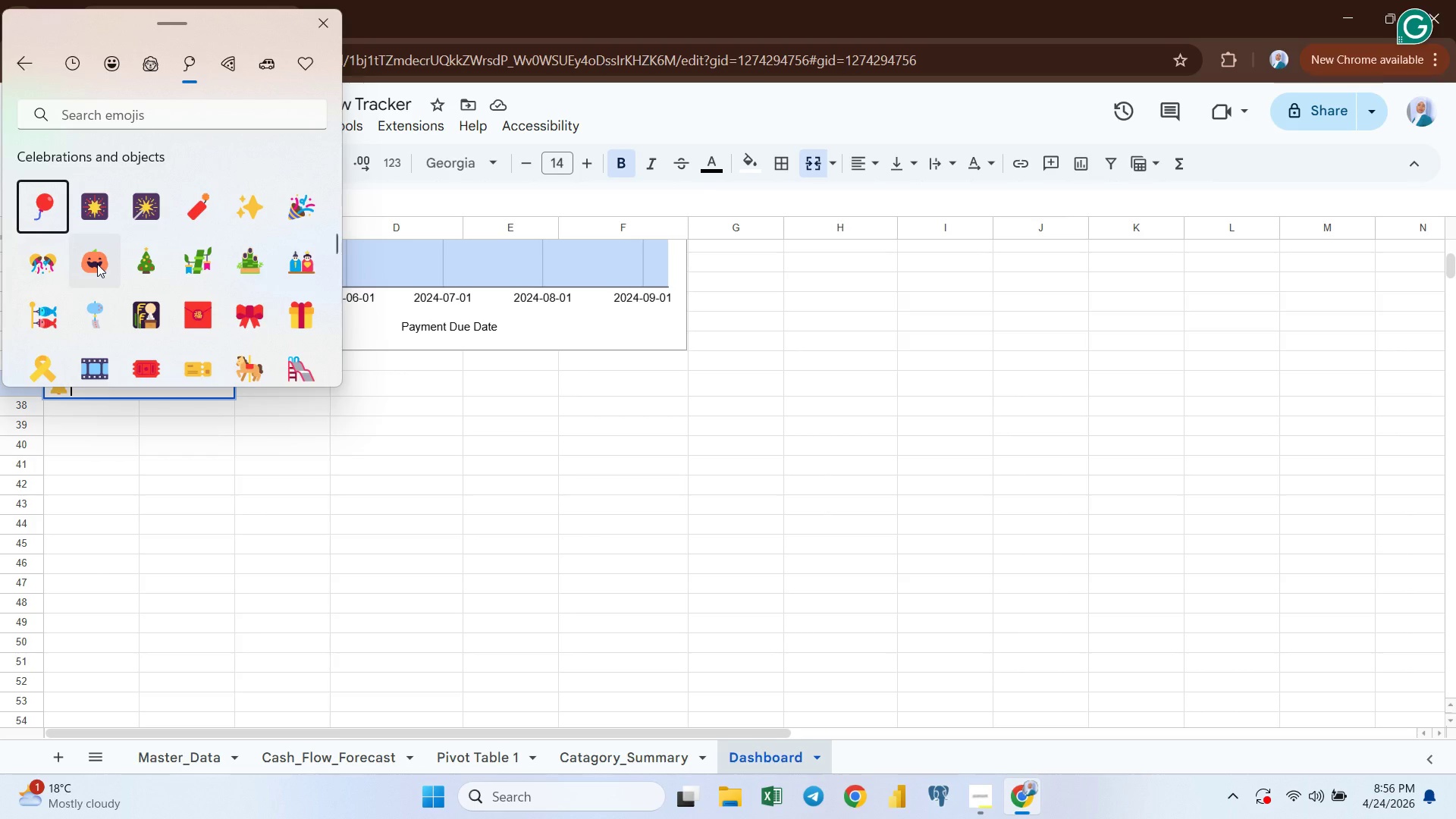 
scroll: coordinate [90, 256], scroll_direction: down, amount: 28.0
 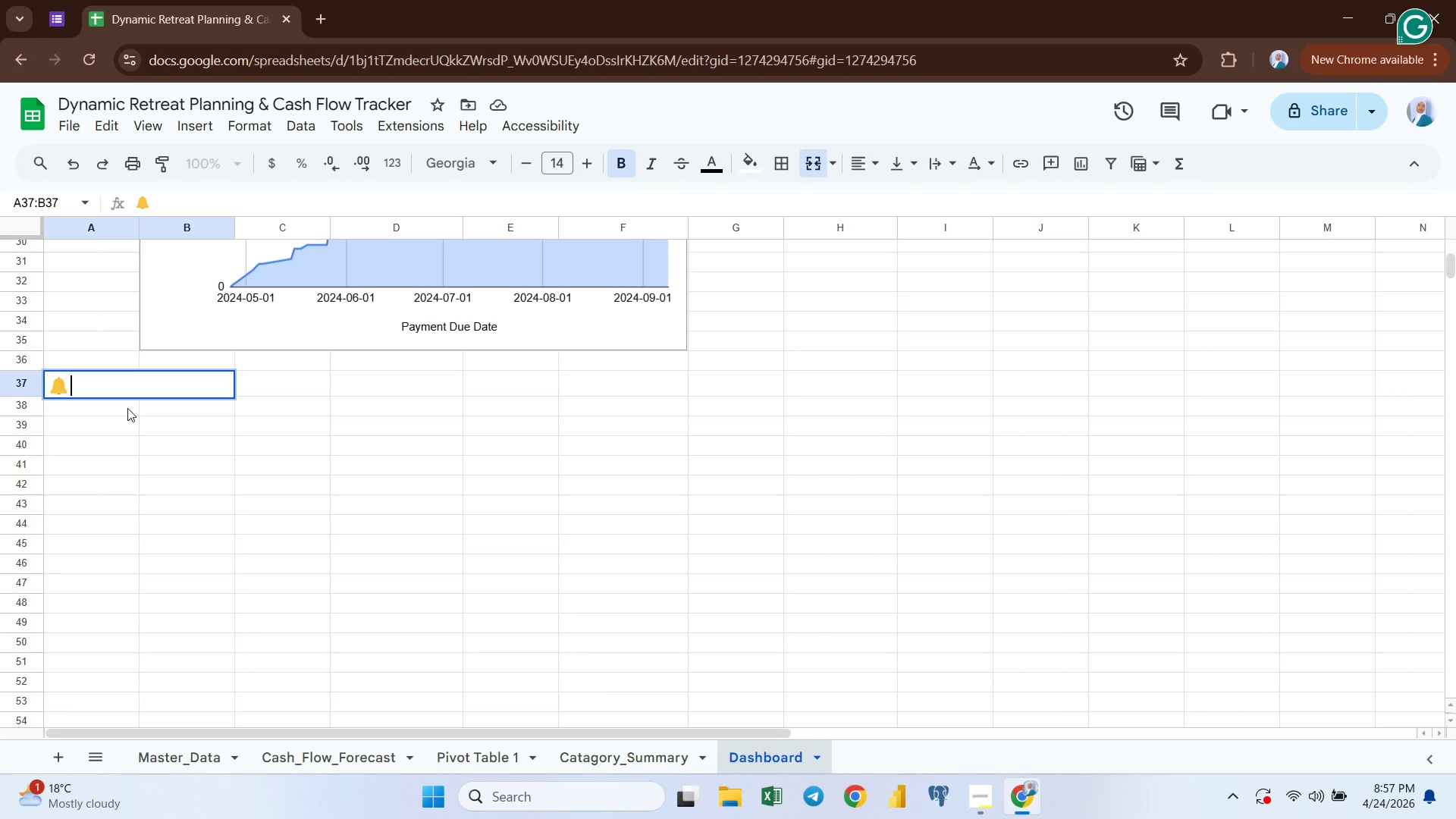 
wait(19.89)
 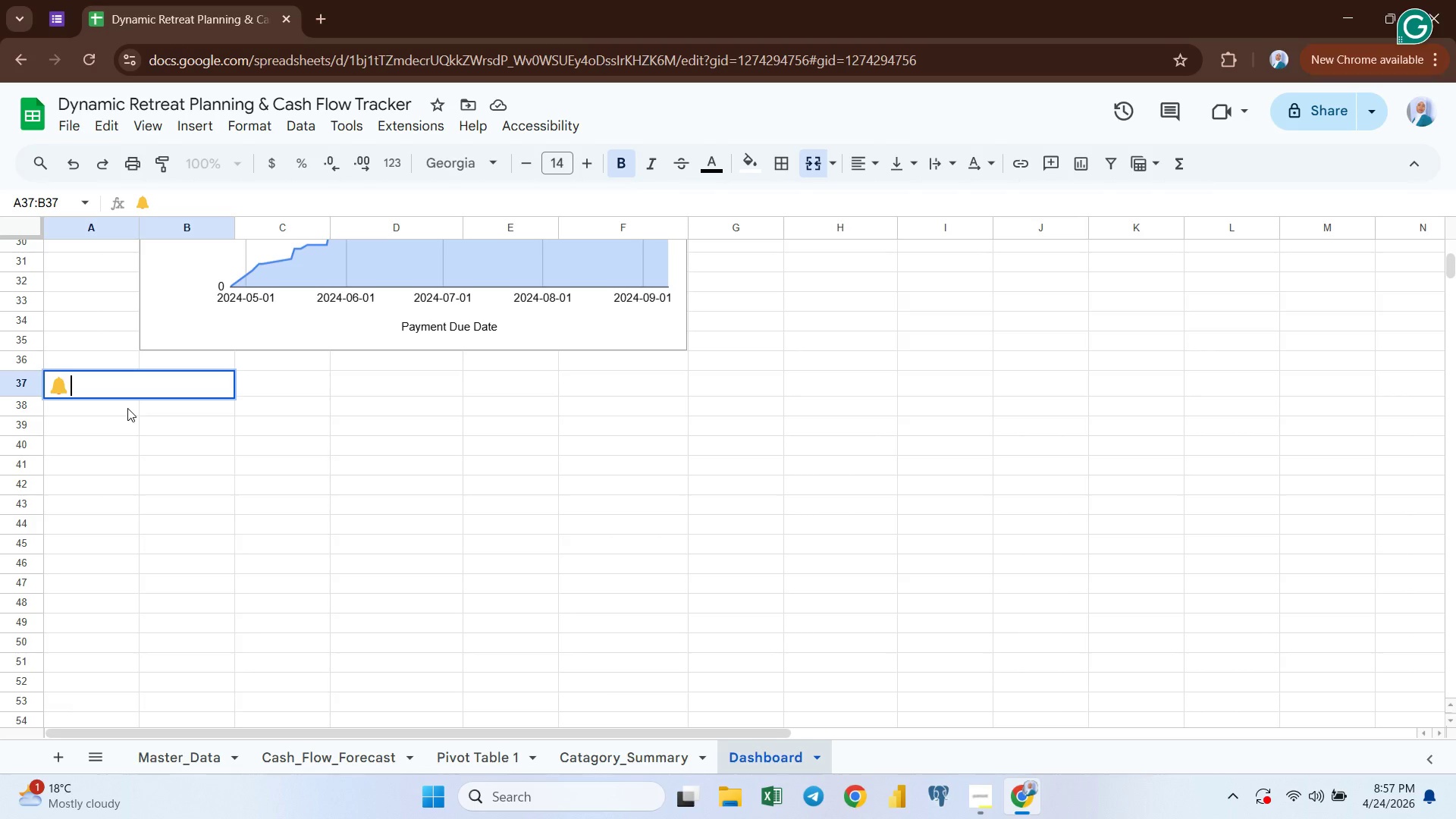 
key(Meta+MetaLeft)
 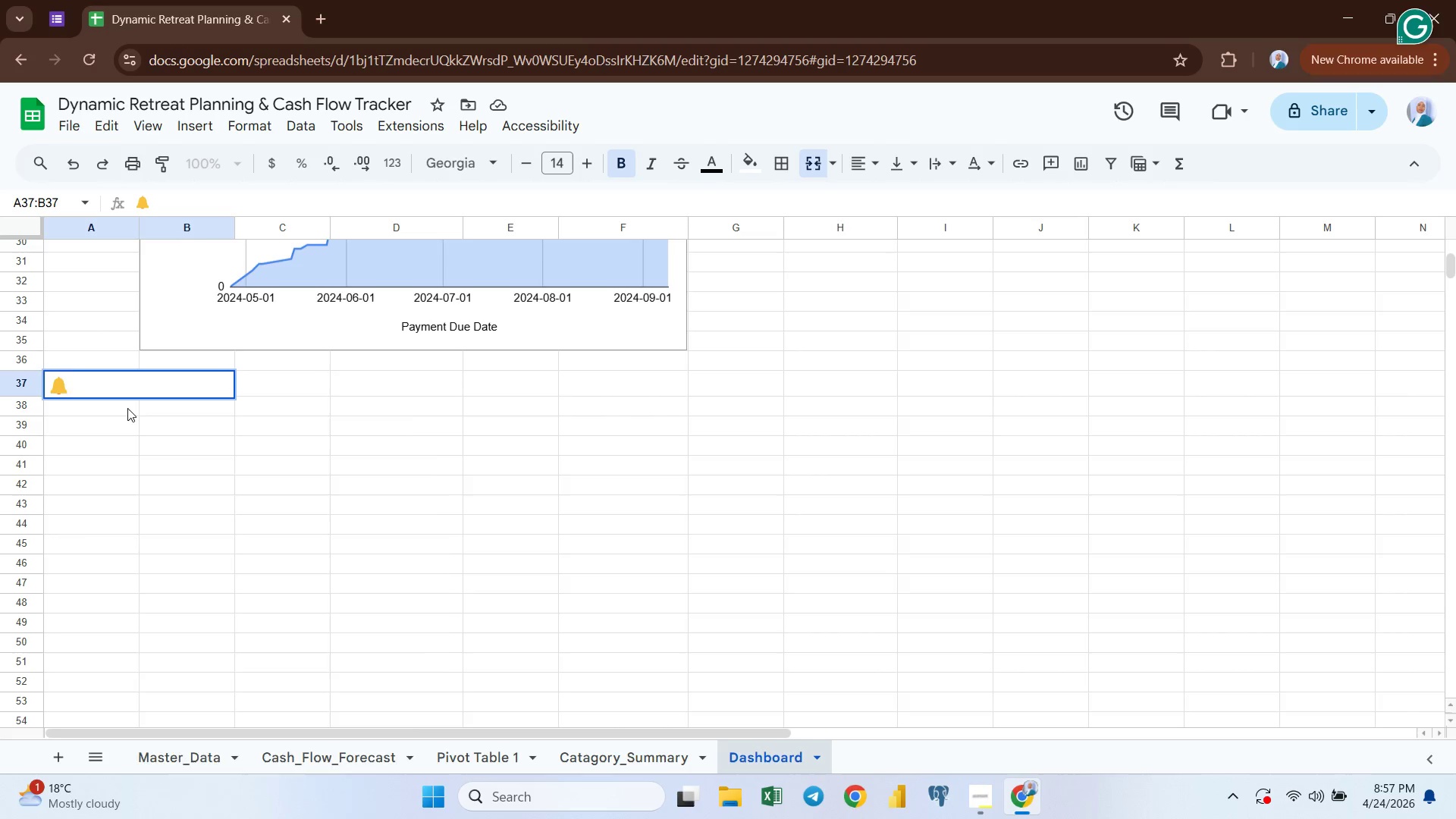 
key(Meta+Period)
 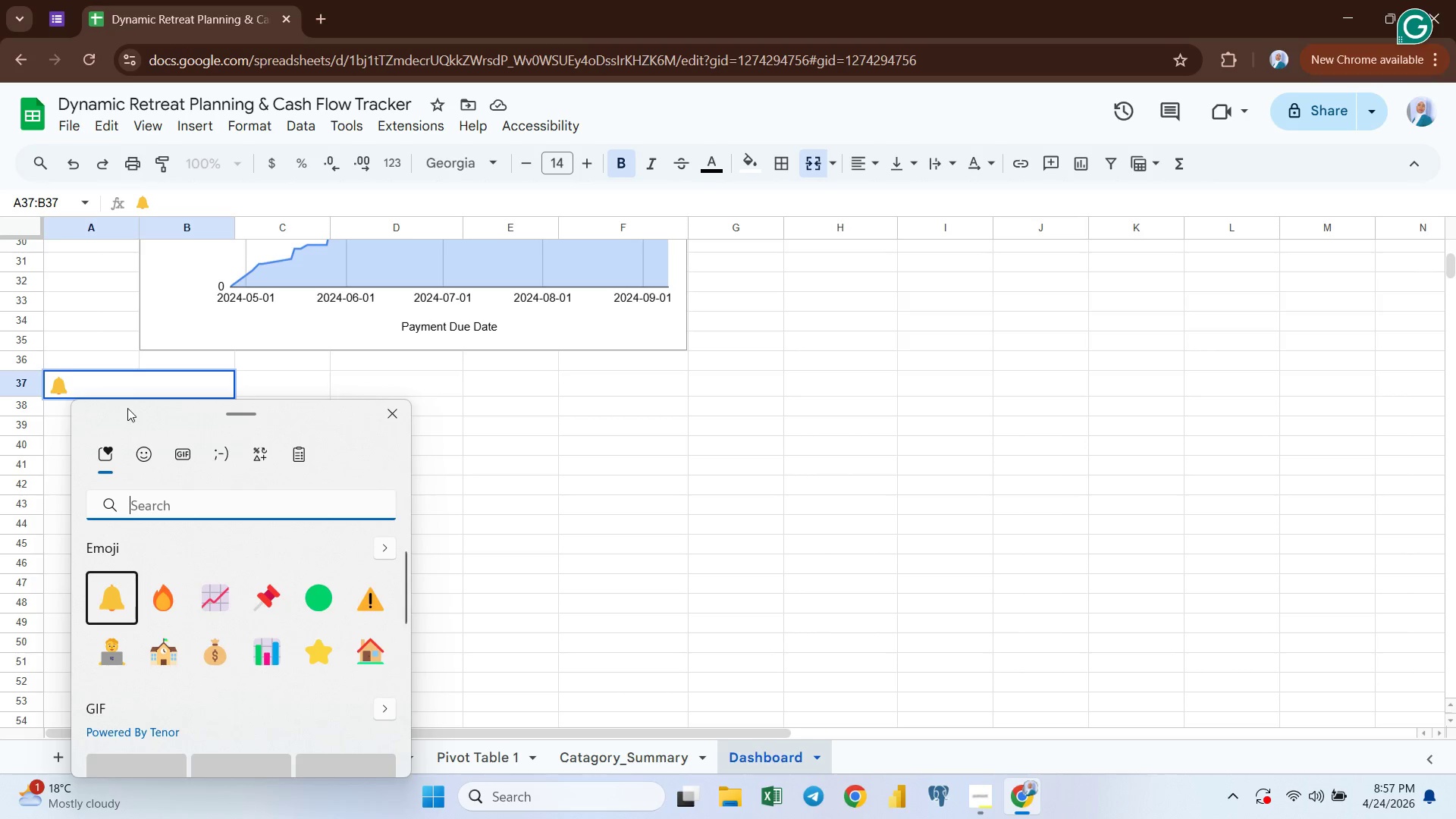 
type(ale)
 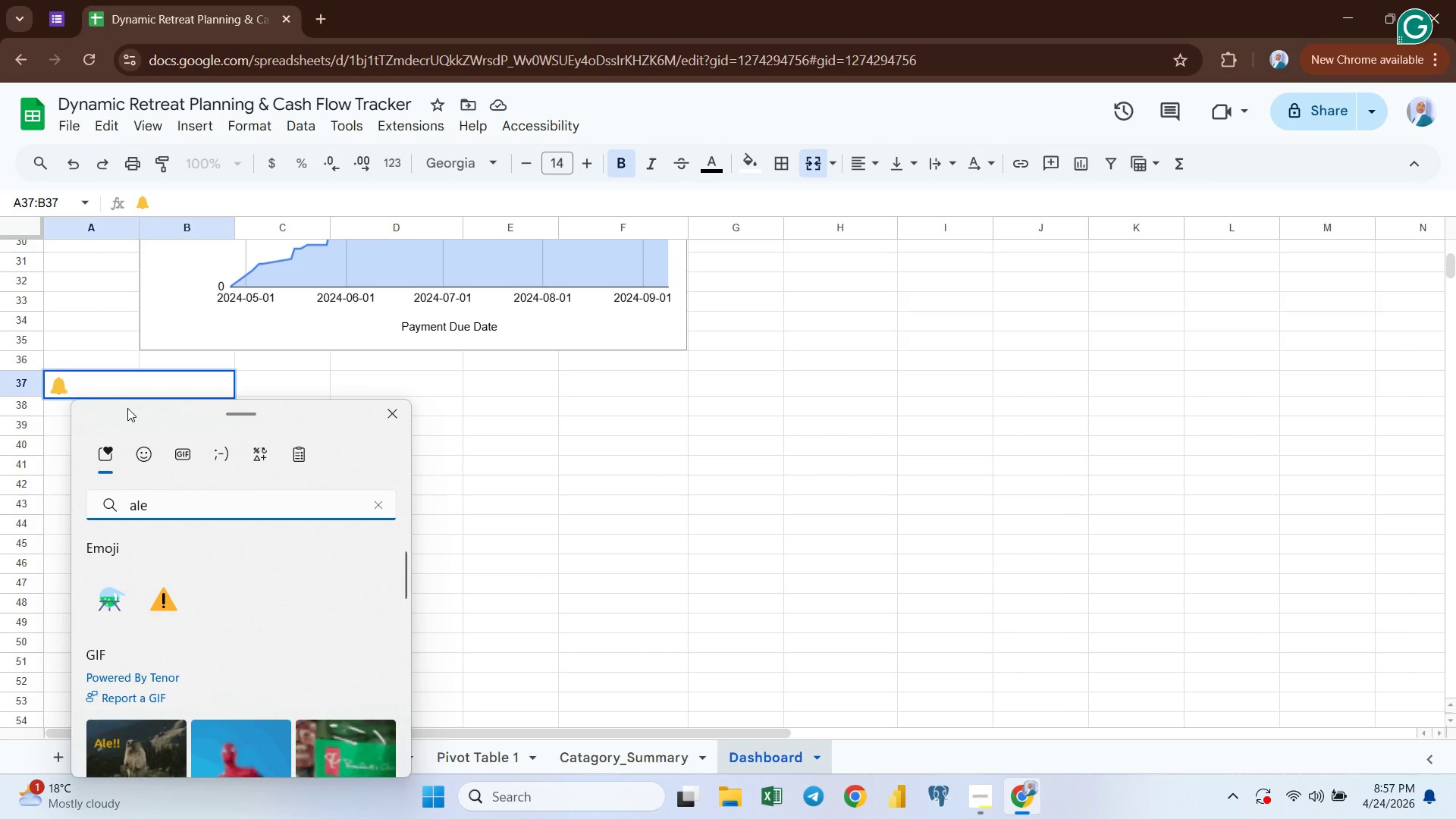 
type(rt)
 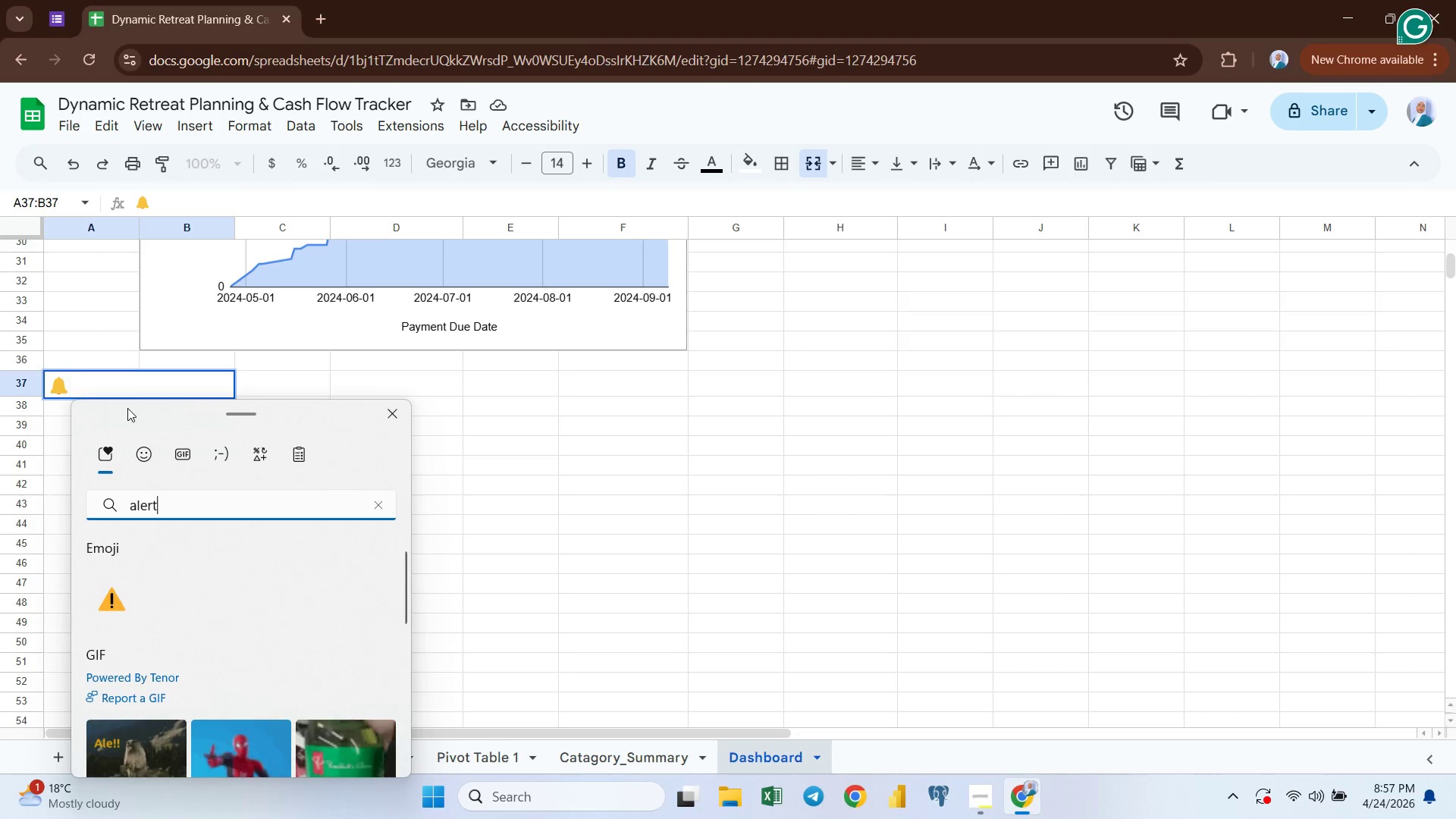 
hold_key(key=Backspace, duration=0.77)
 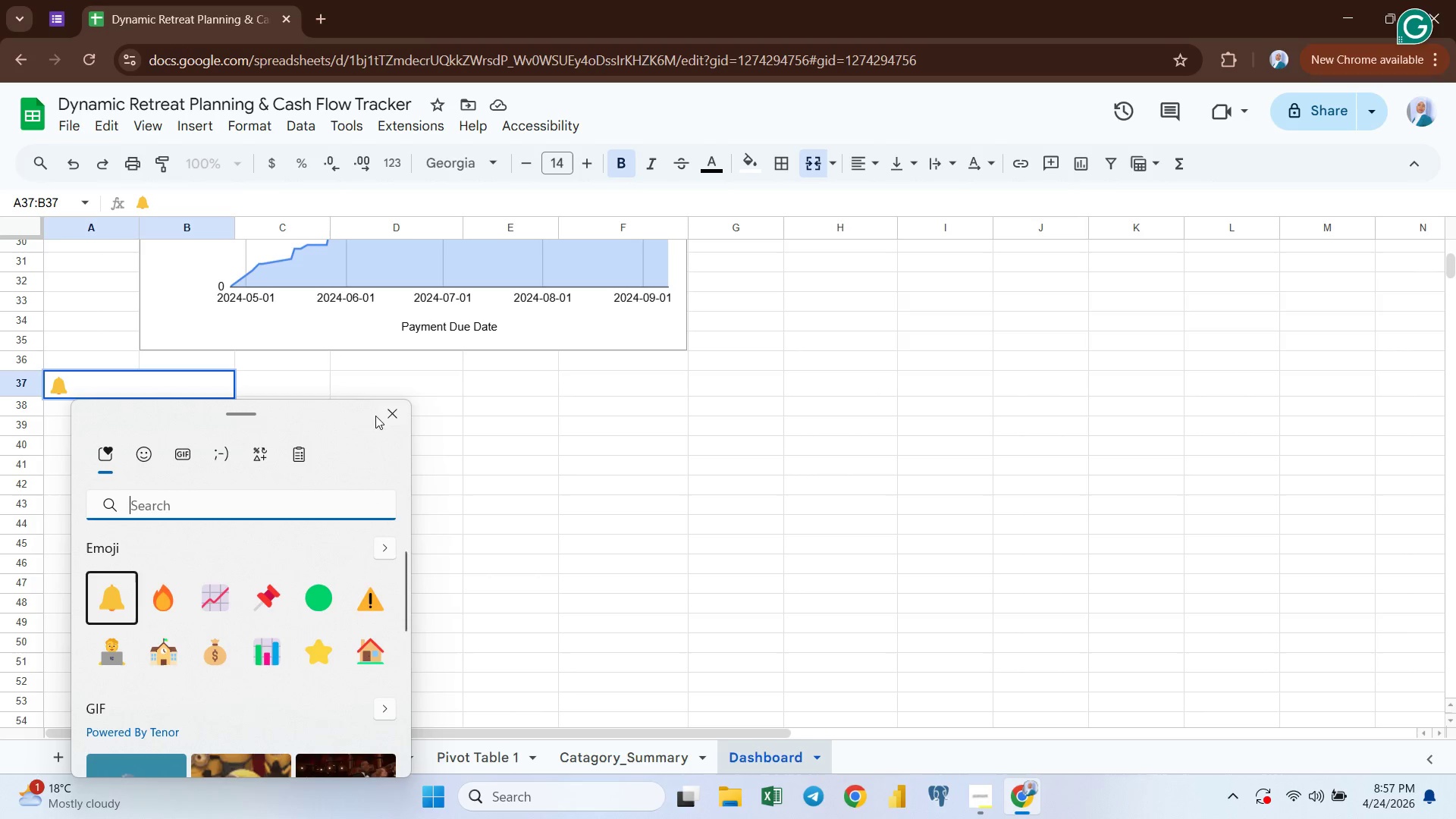 
left_click([388, 413])
 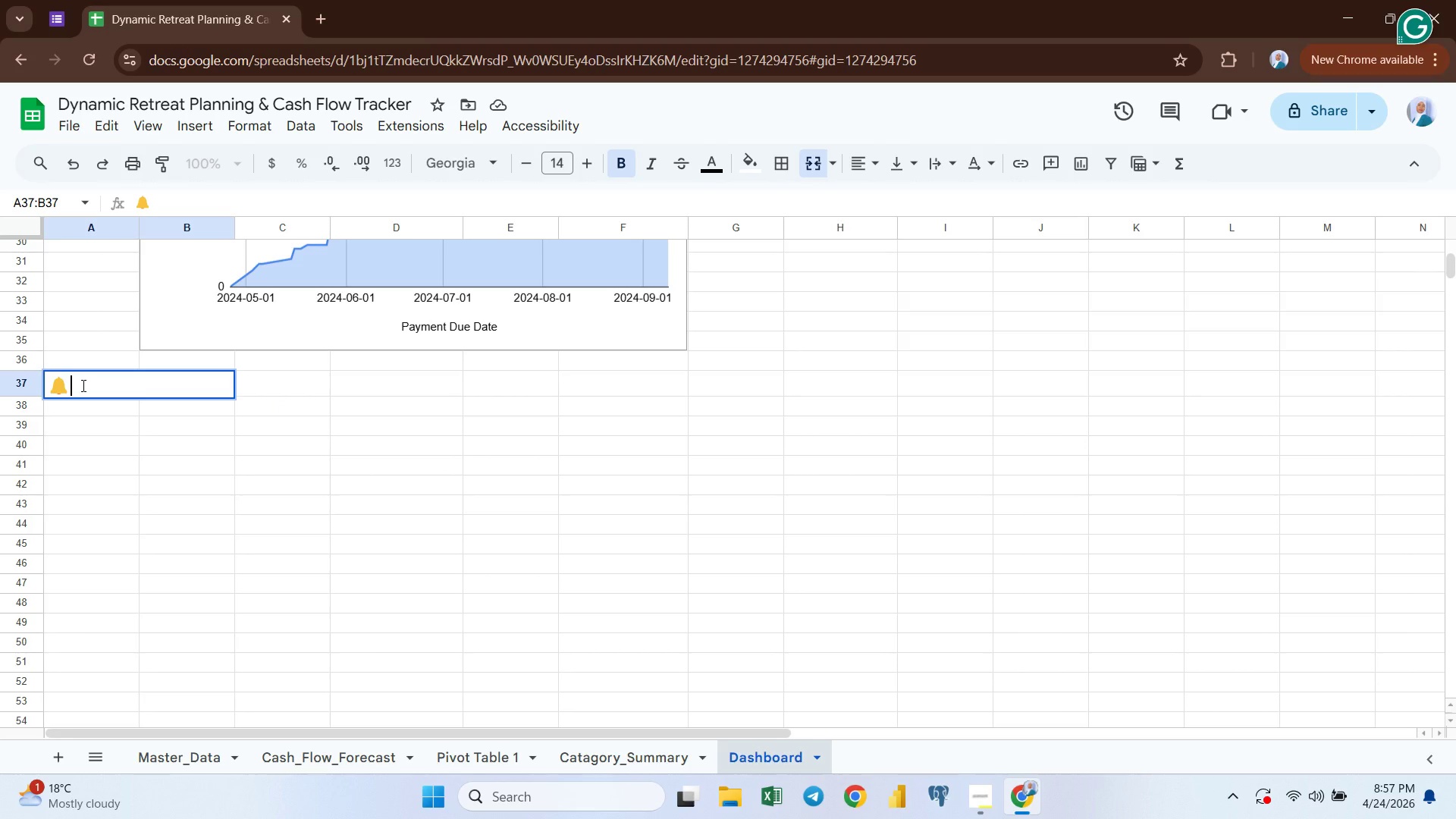 
wait(9.31)
 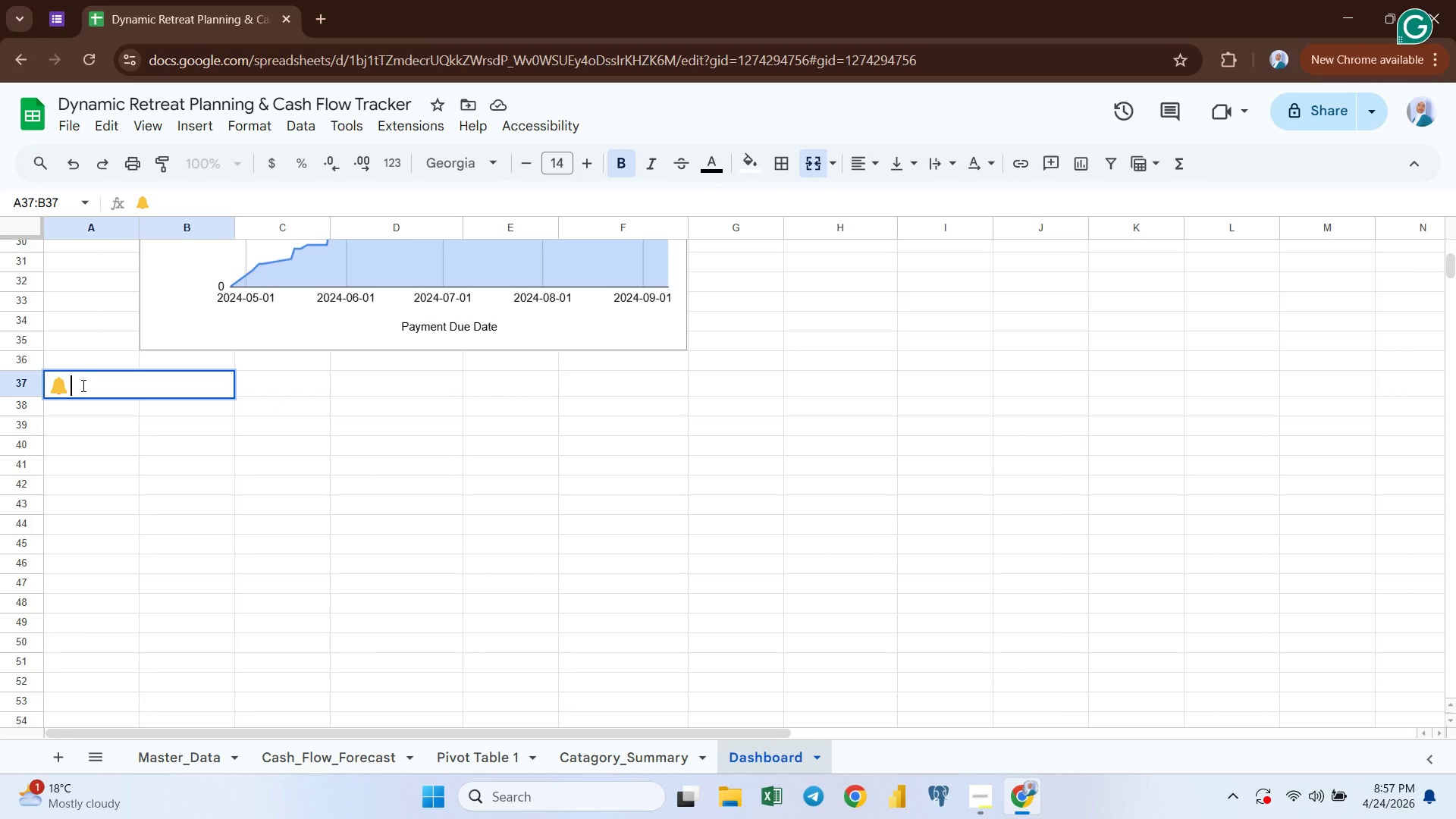 
type(Alert Panel)
key(Backspace)
key(Backspace)
key(Backspace)
key(Backspace)
type(ANEL)
 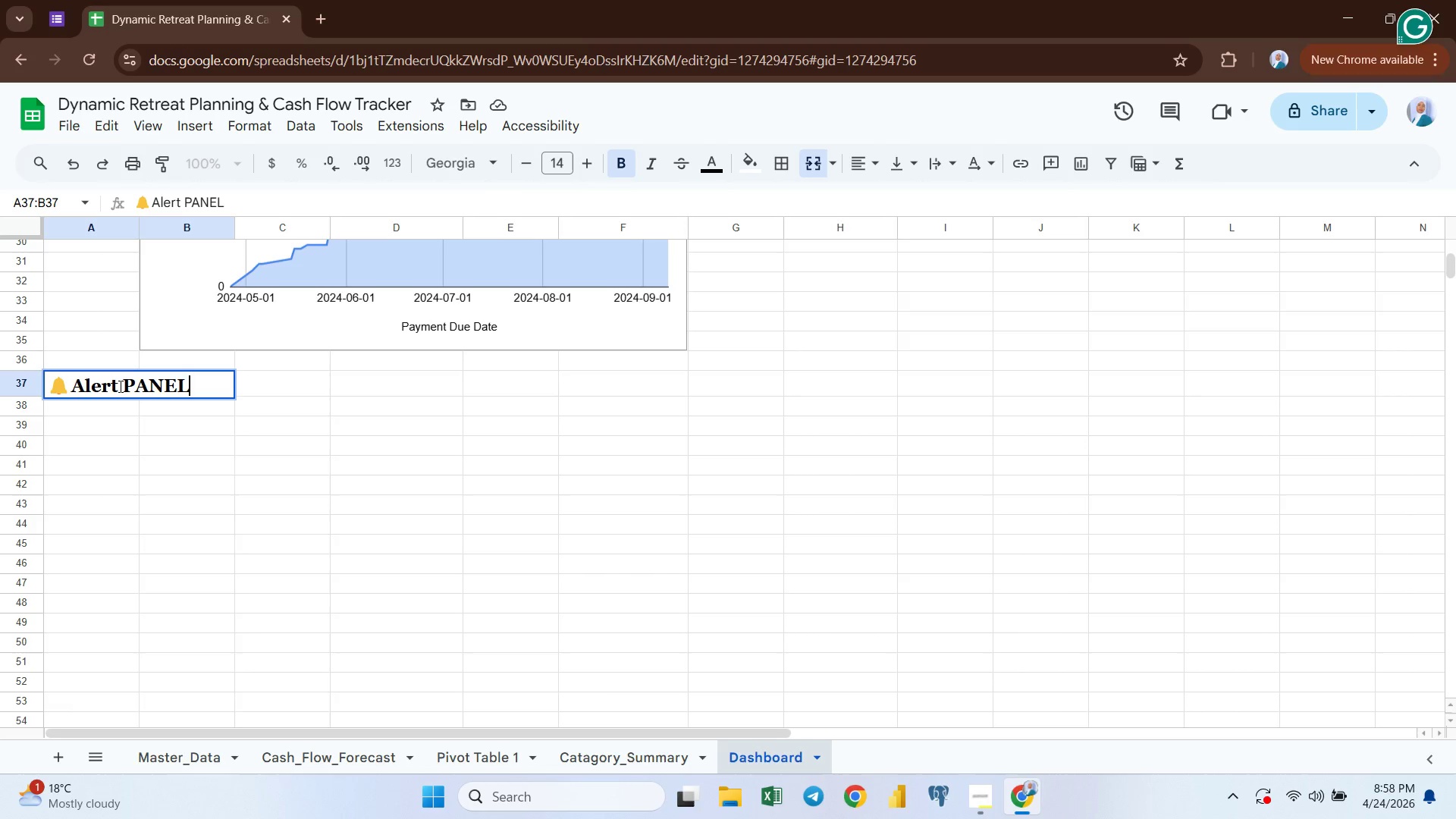 
left_click([119, 386])
 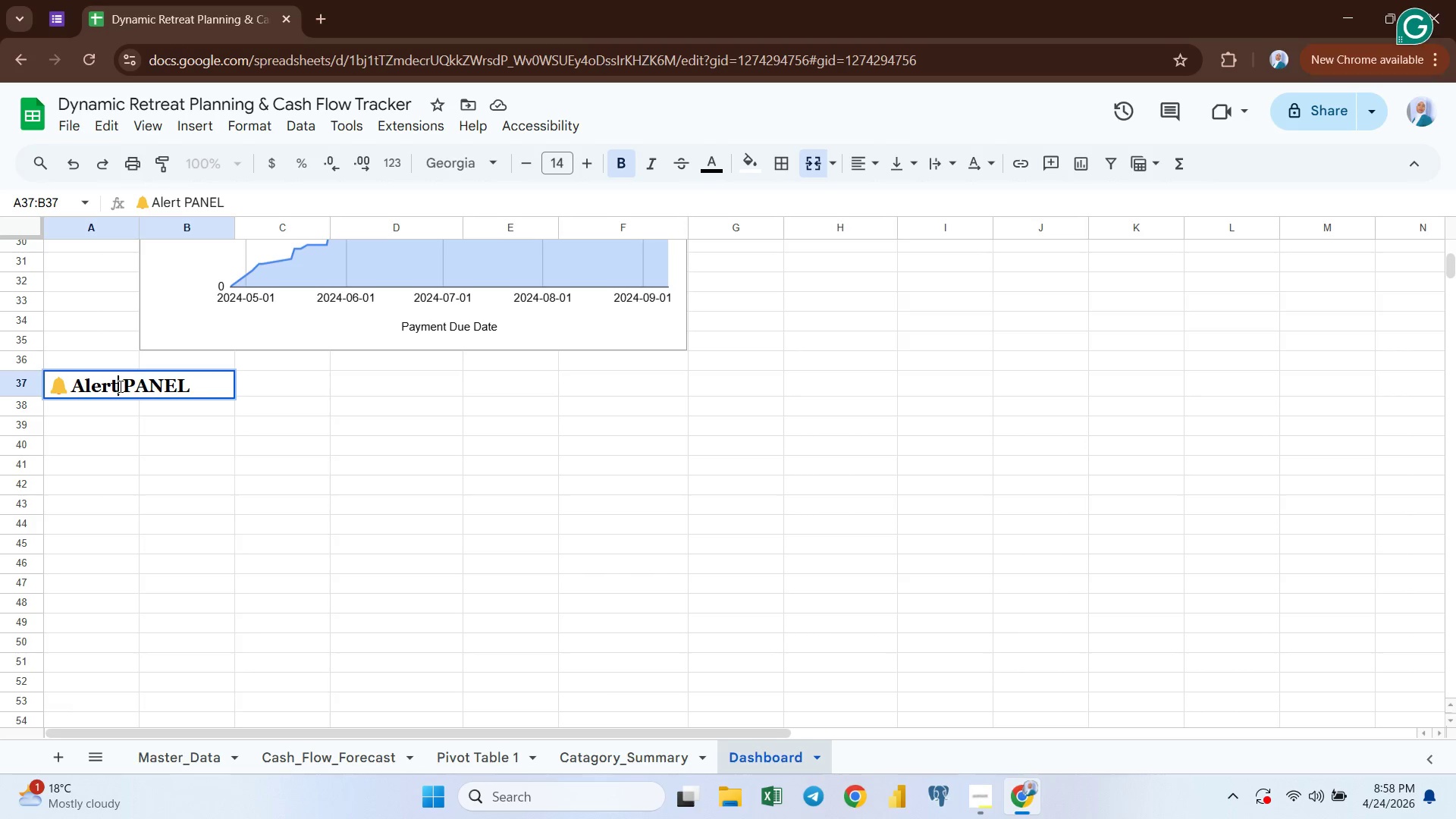 
key(Backspace)
key(Backspace)
key(Backspace)
key(Backspace)
type(LERT)
 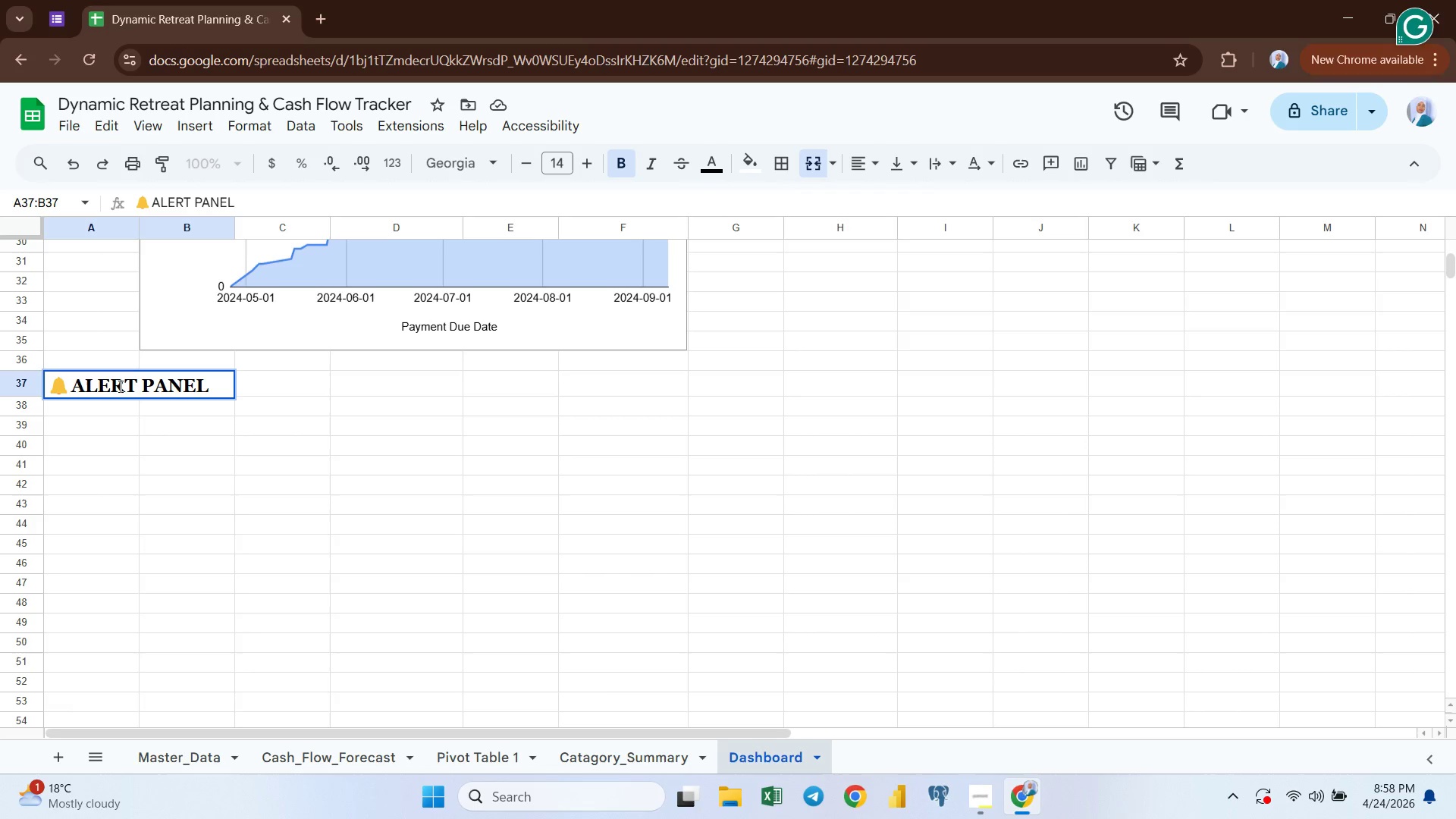 
key(Enter)
 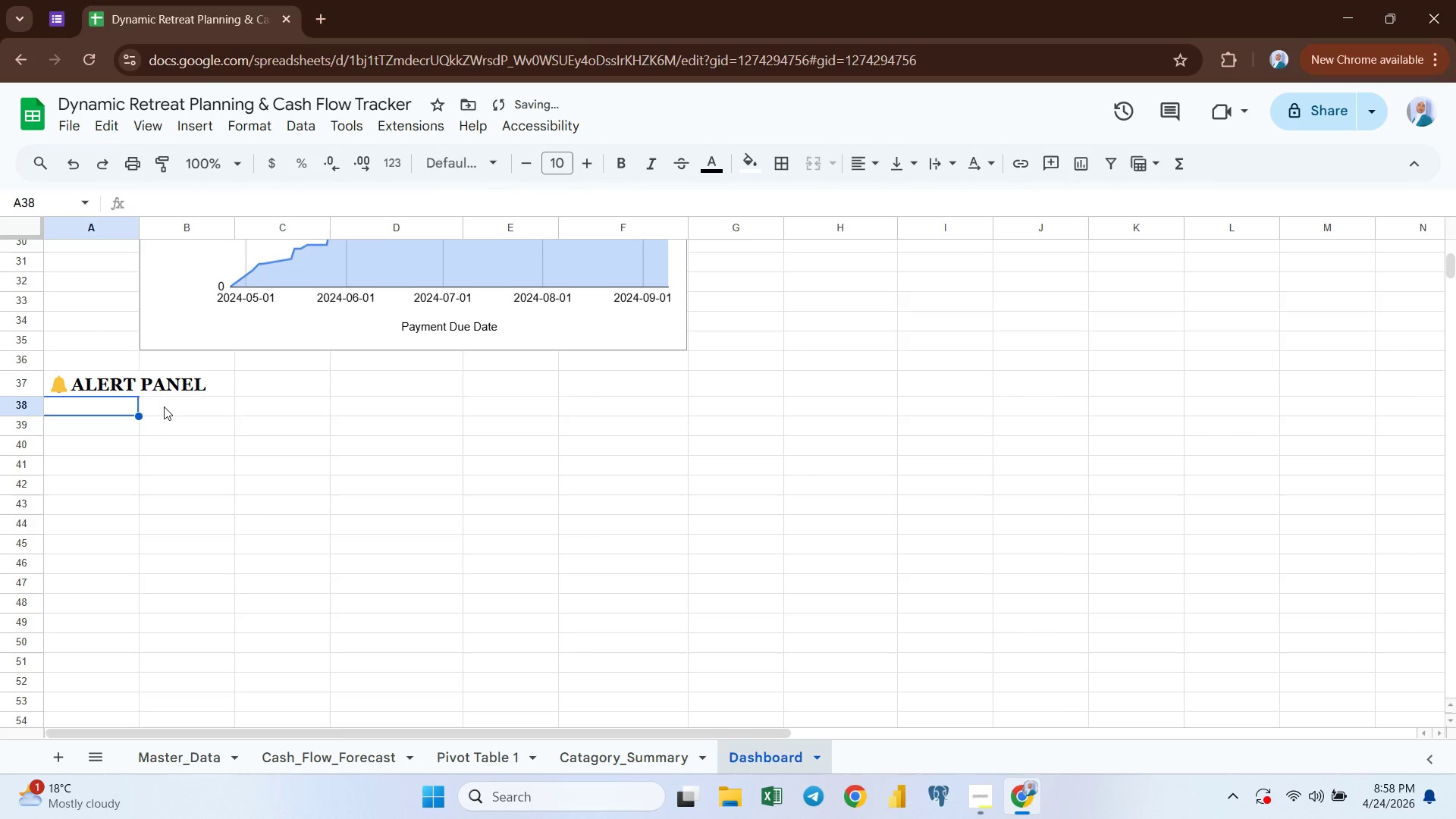 
left_click([167, 406])
 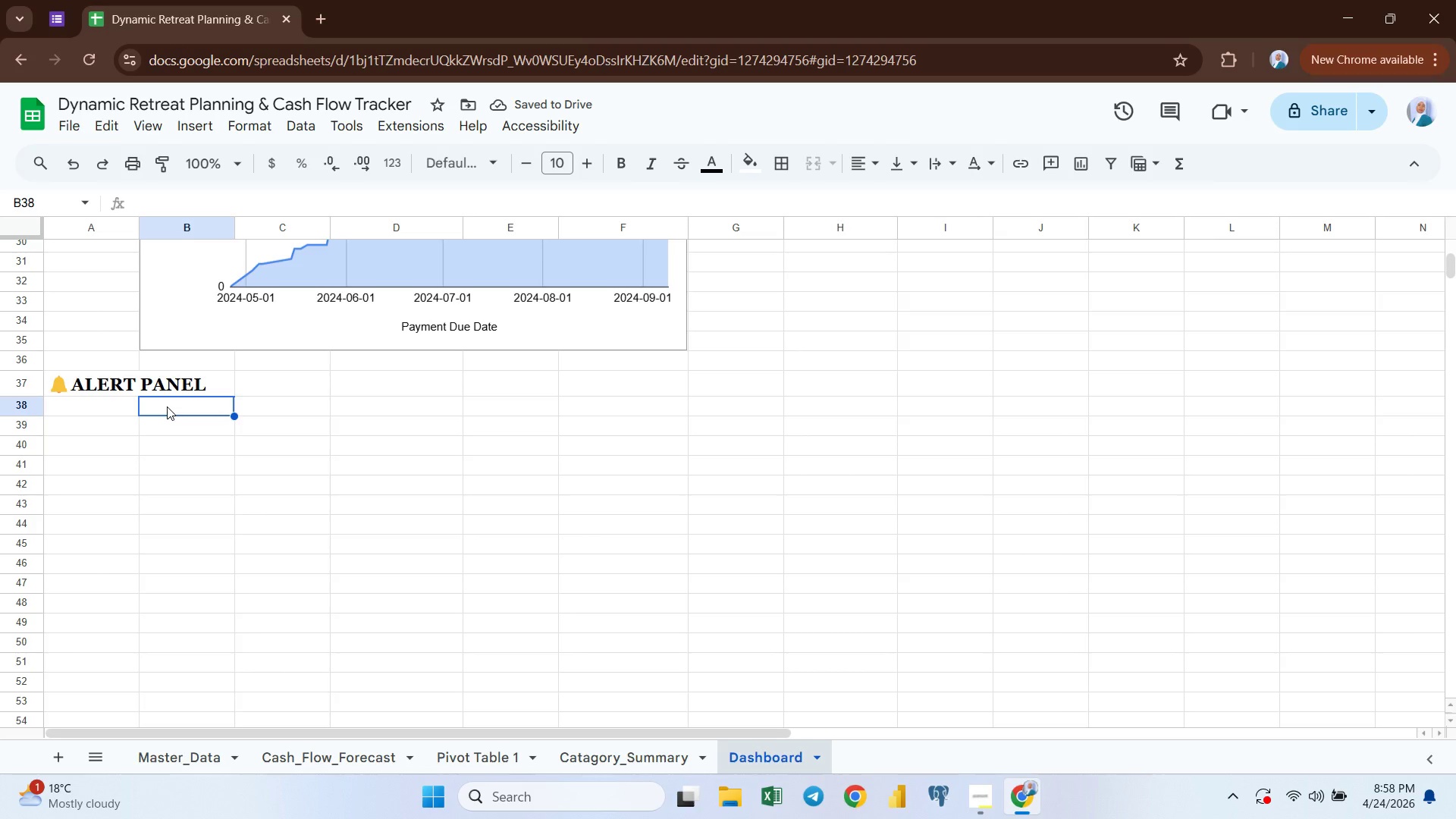 
type(Insight)
 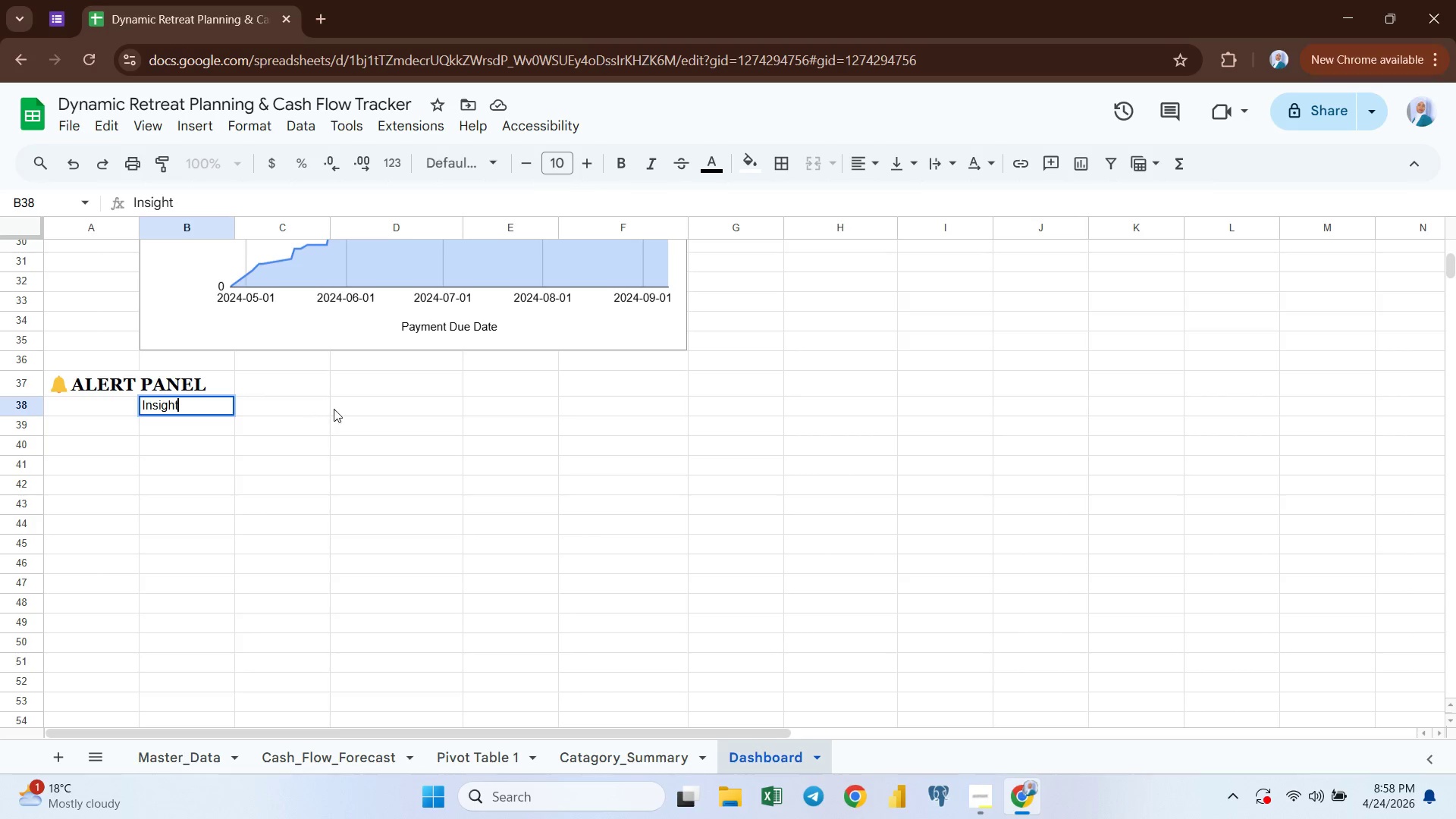 
left_click([282, 408])
 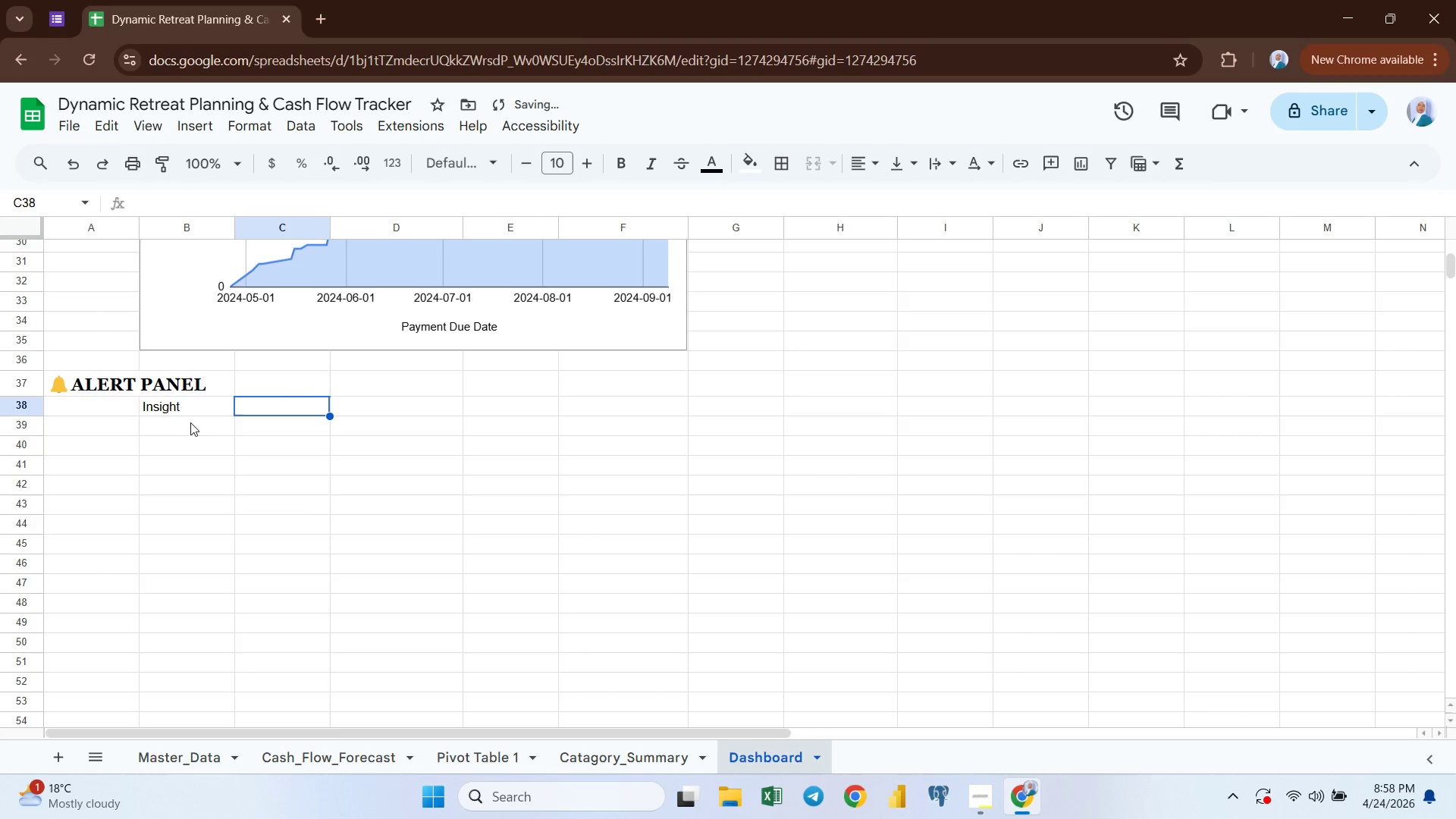 
left_click([173, 428])
 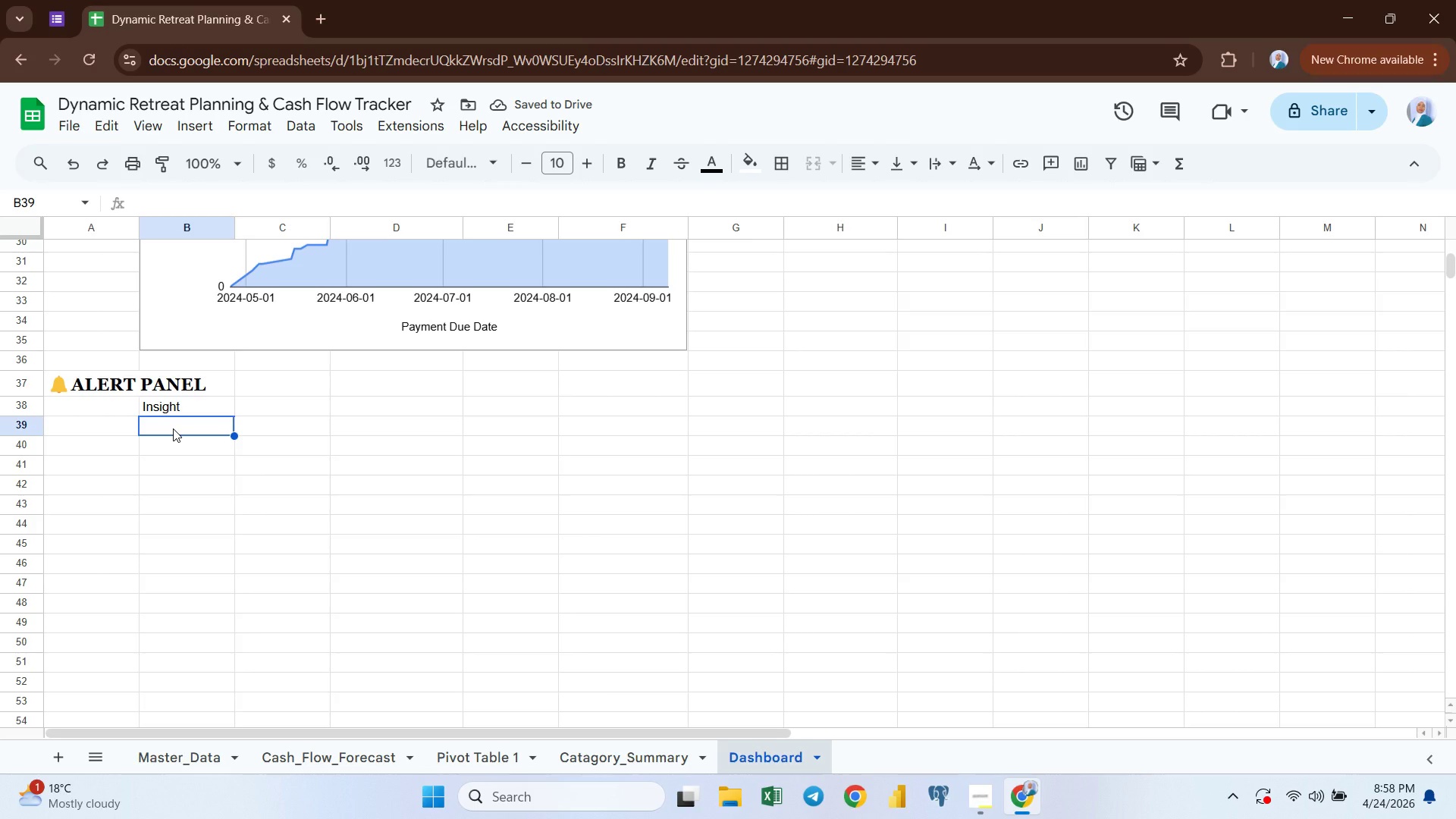 
type(Upcoming Payment (7 Days))
 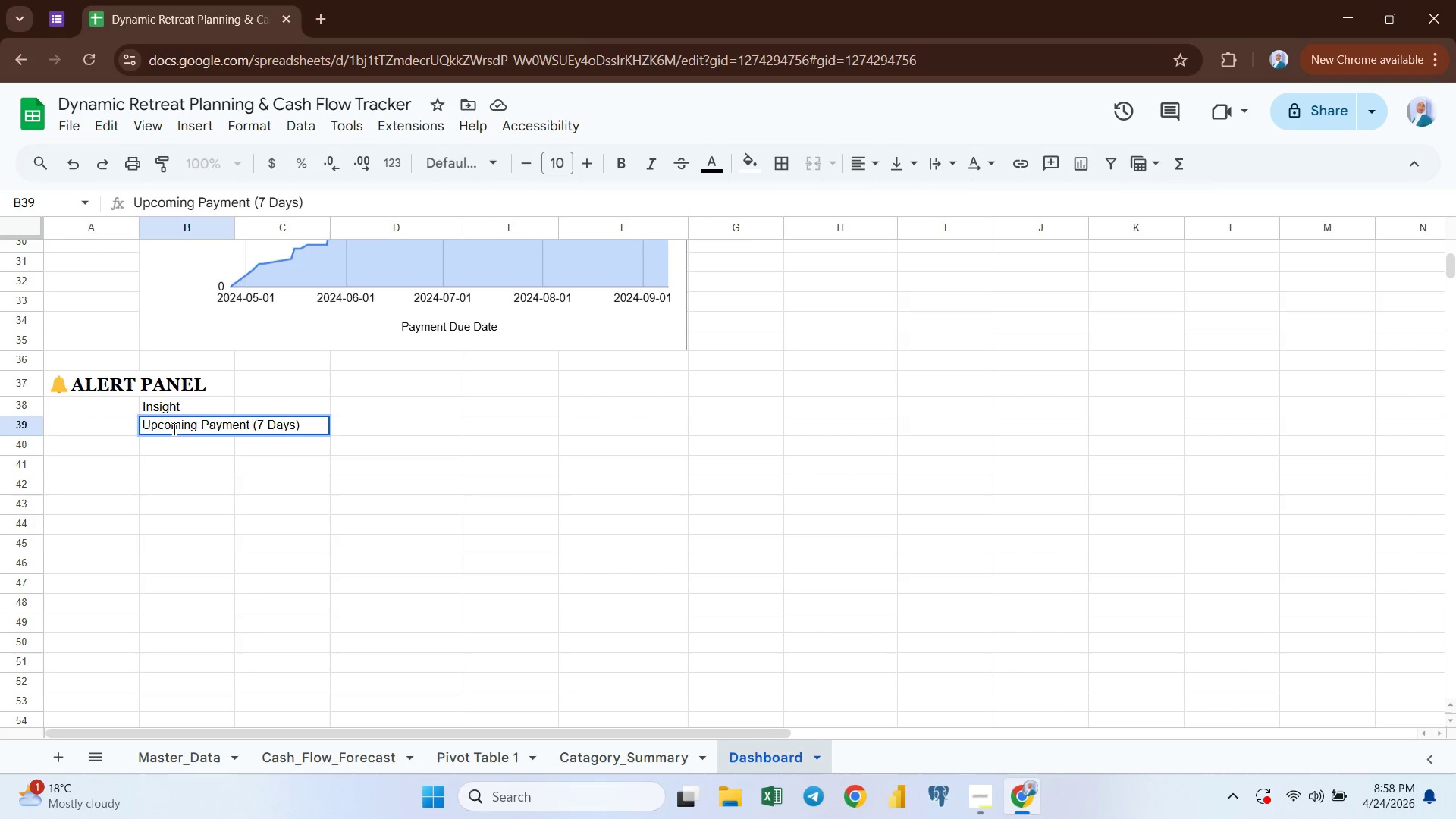 
key(Enter)
 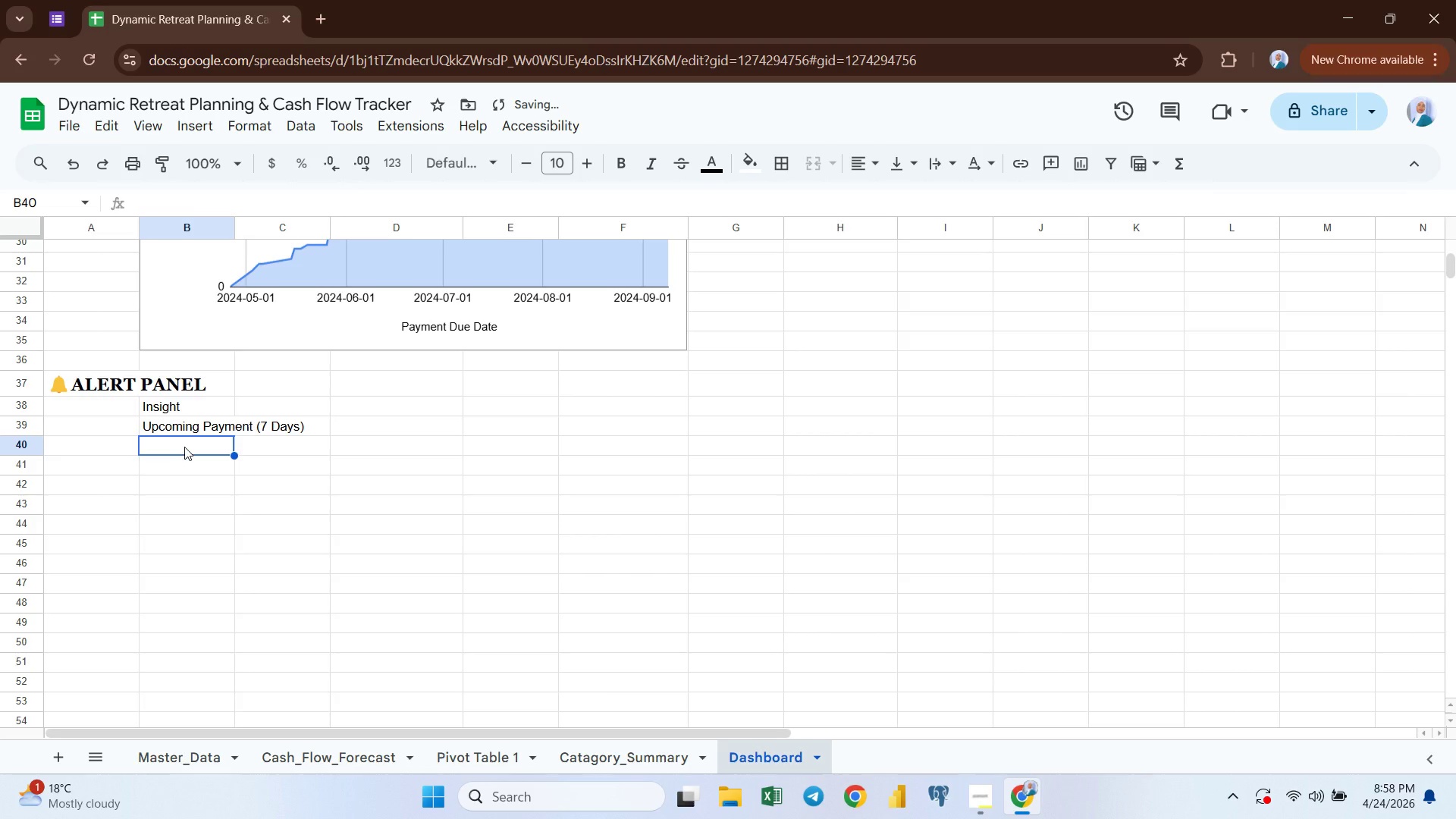 
type(Critical Tasks)
 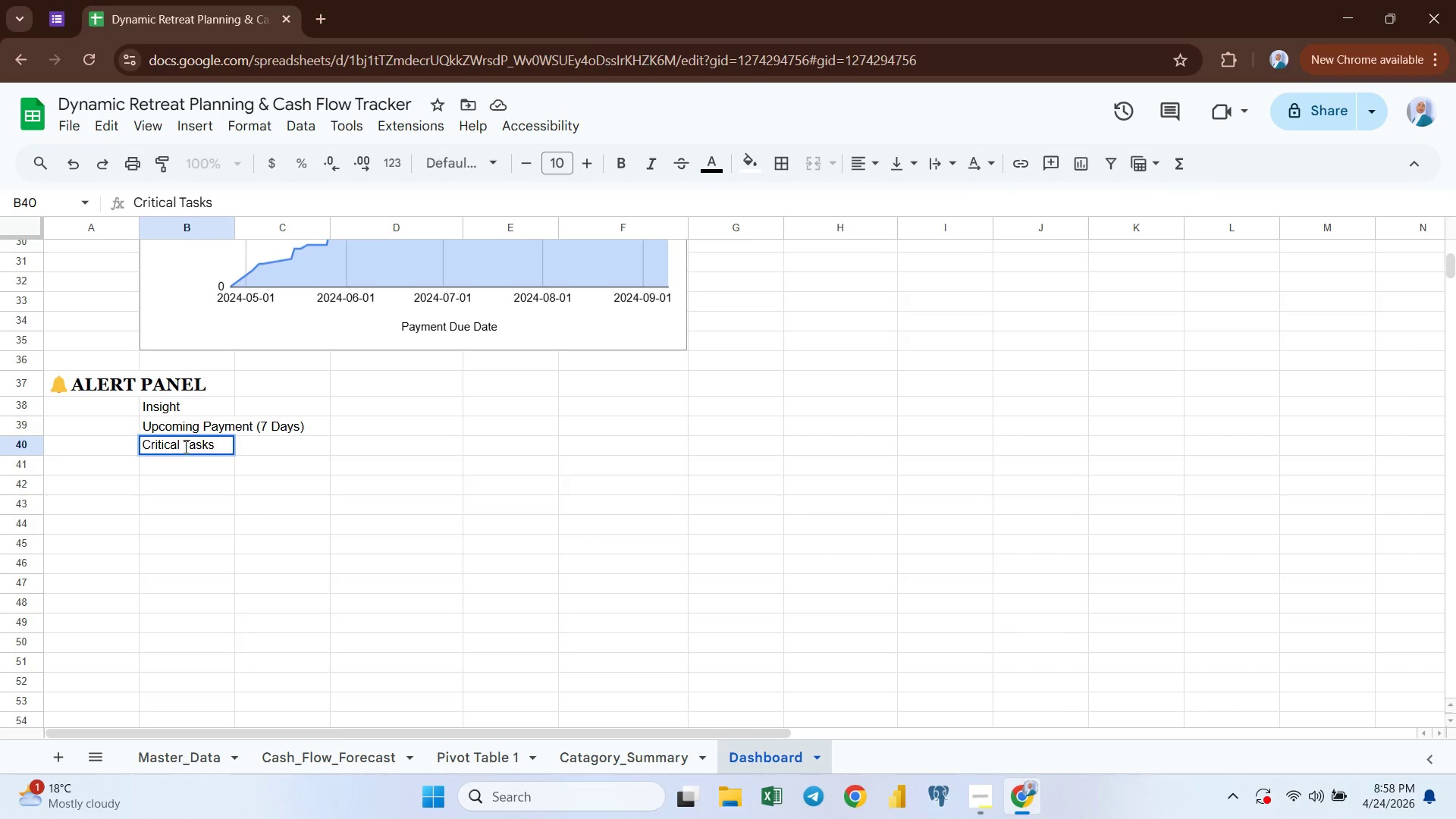 
key(Enter)
 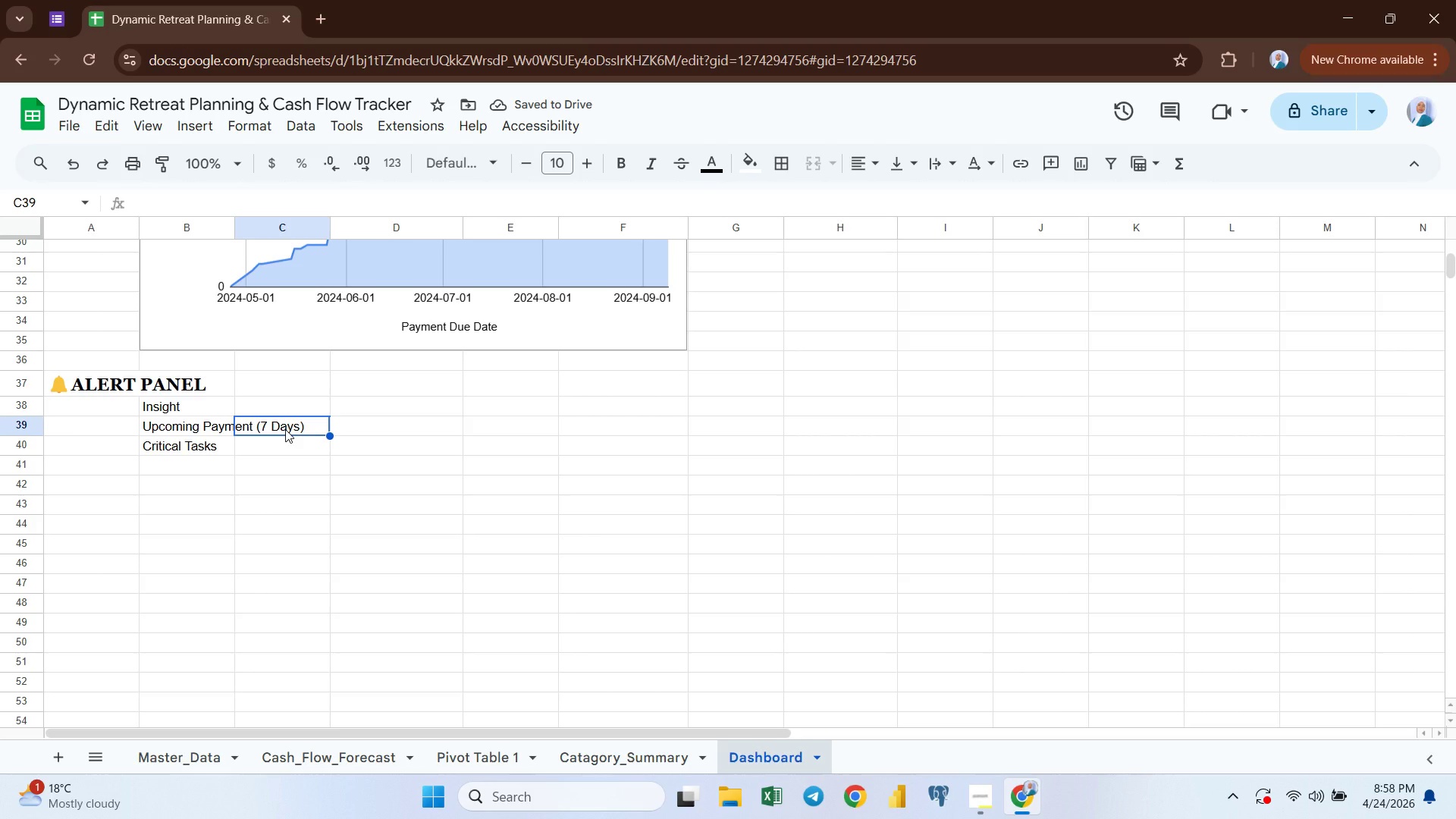 
type(=ife)
 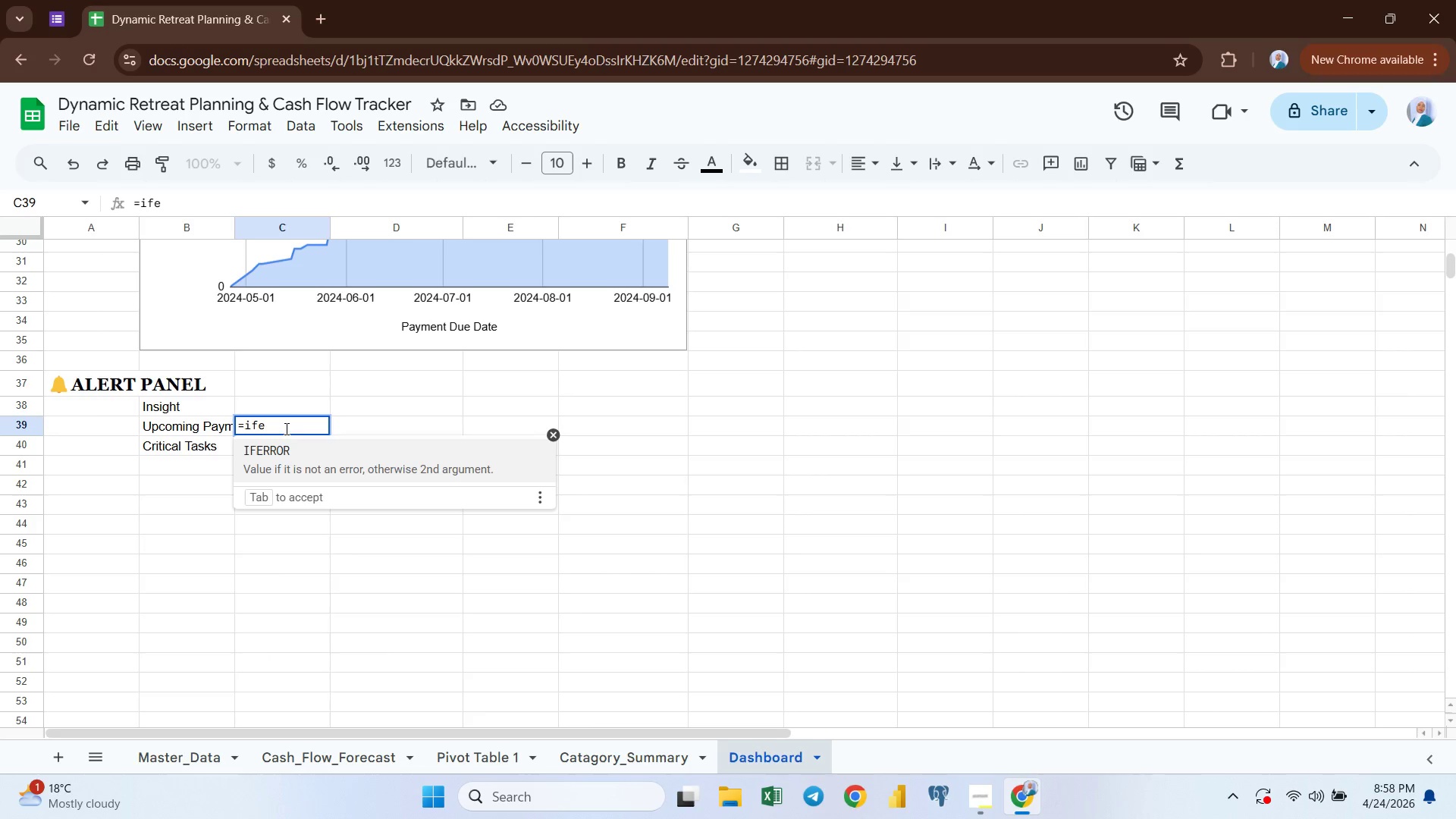 
key(Enter)
 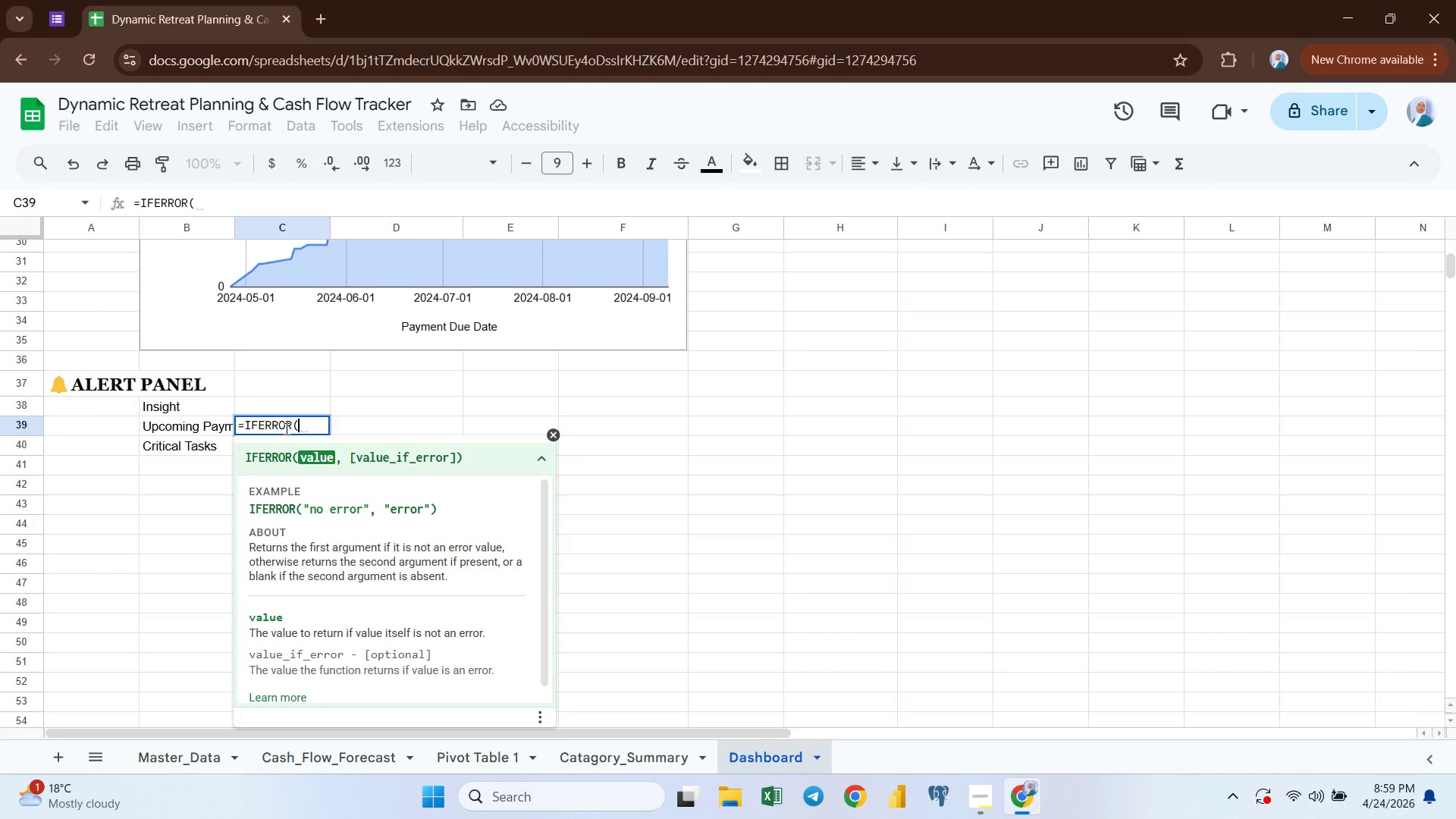 
type(counti)
 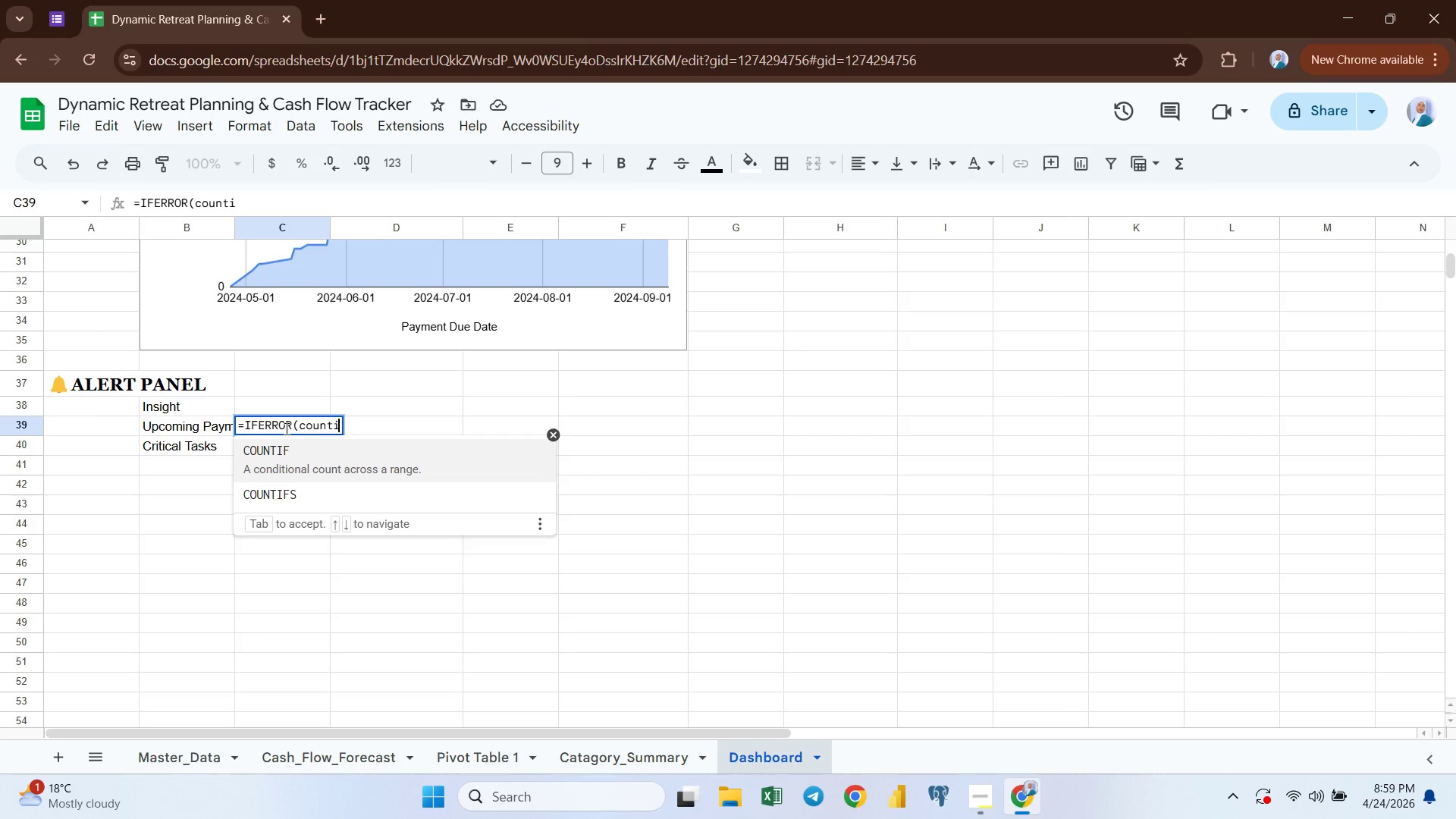 
key(Enter)
 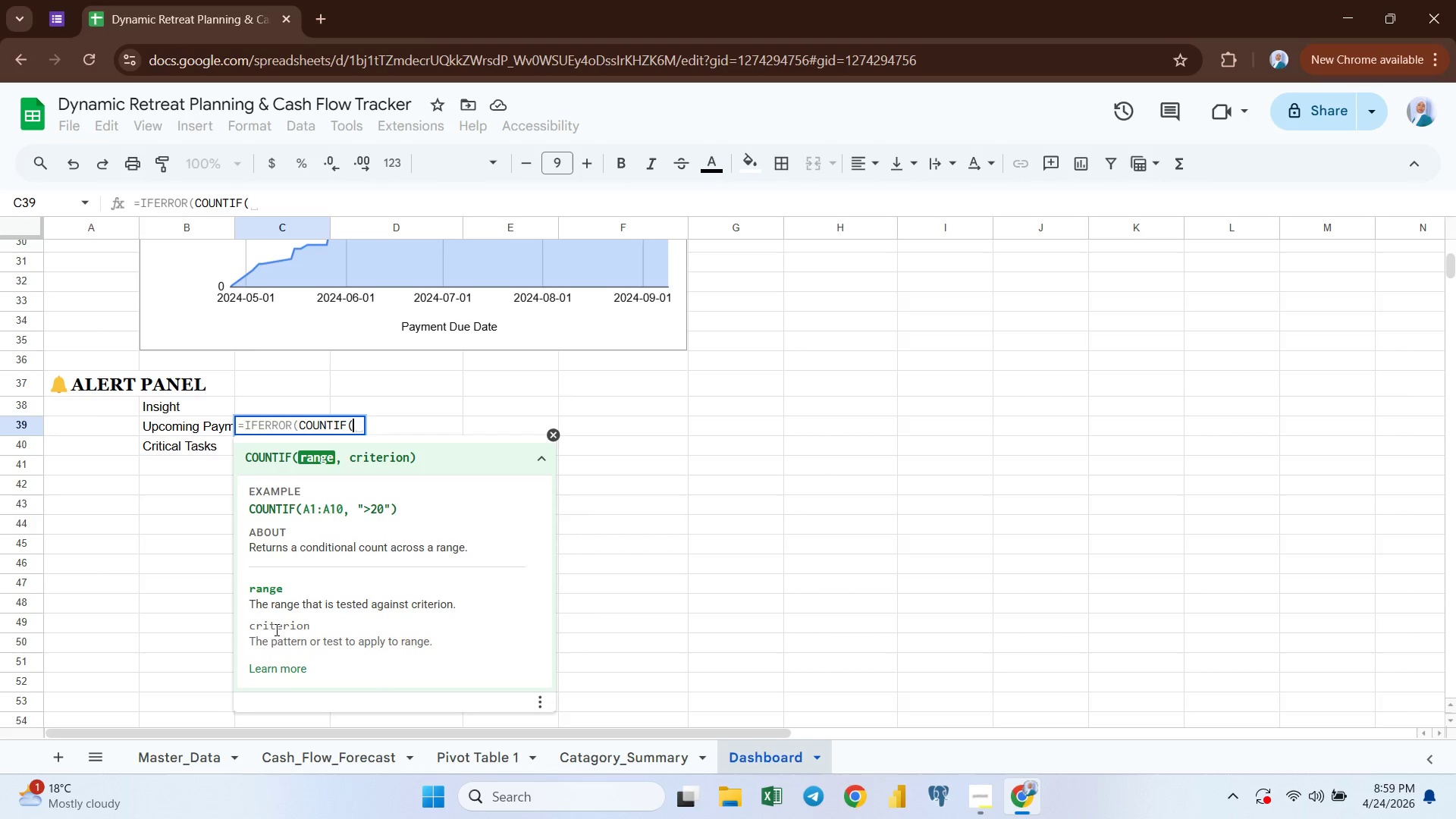 
left_click([162, 762])
 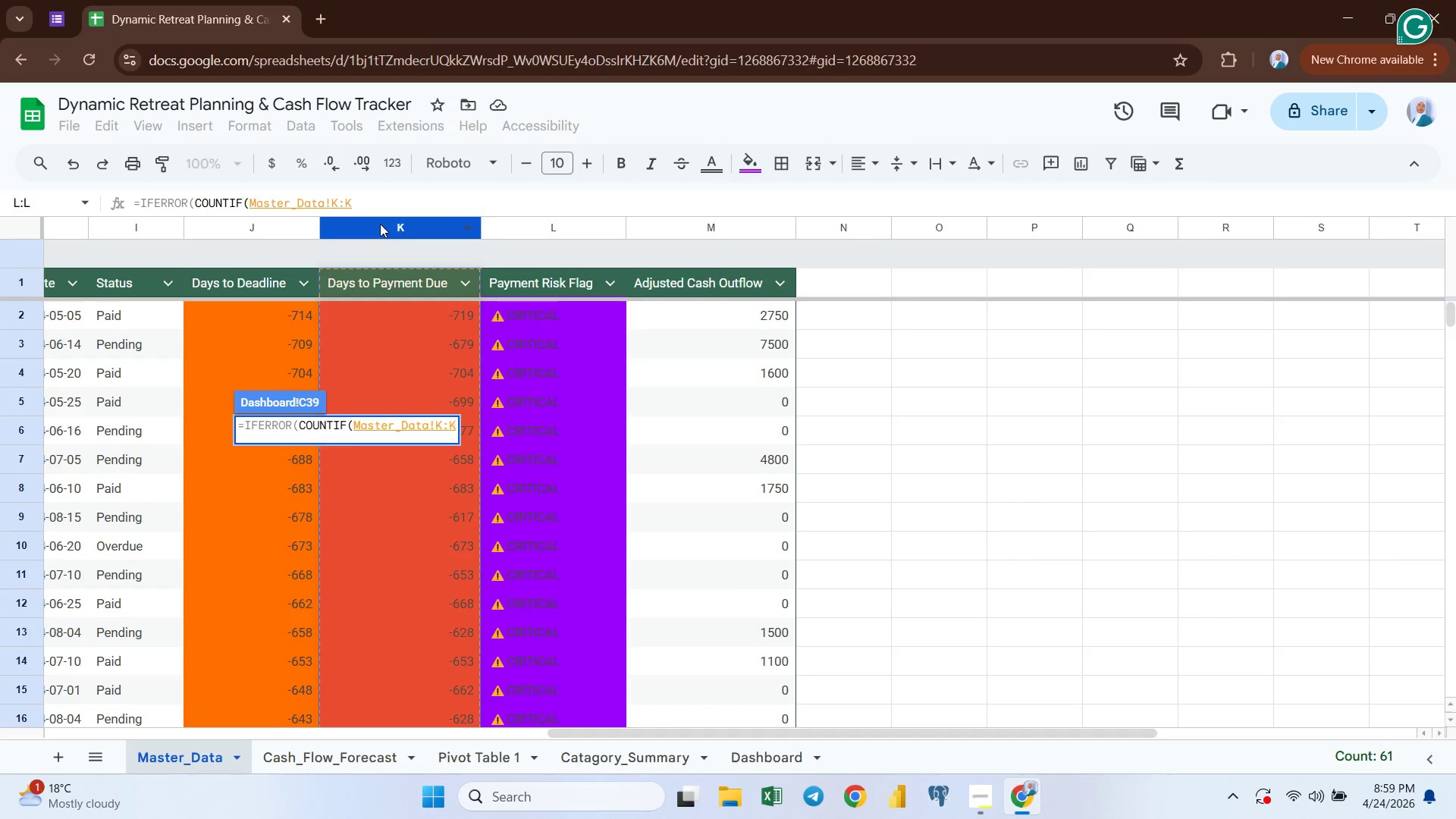 
wait(6.76)
 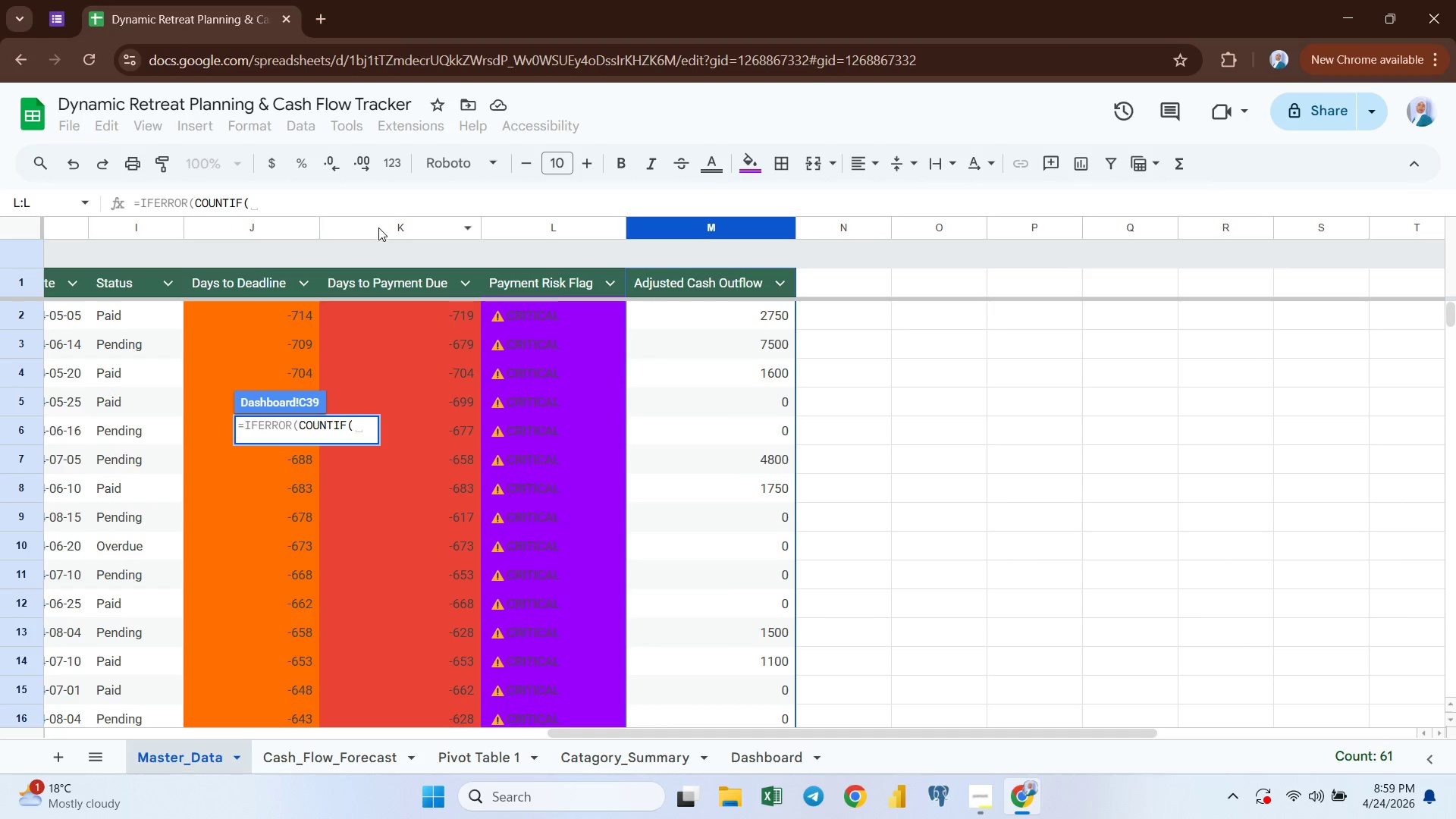 
key(Comma)
 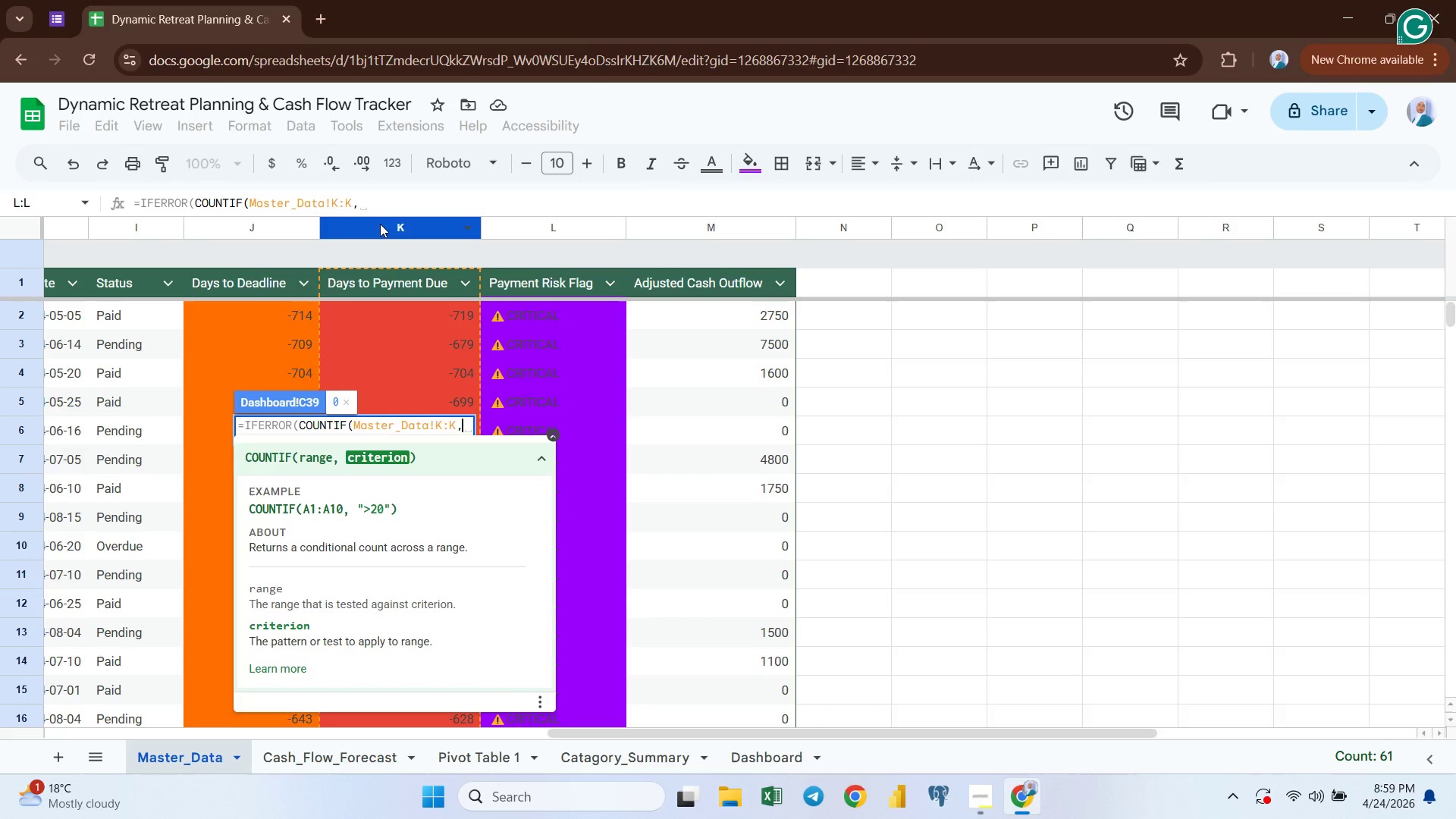 
hold_key(key=ShiftRight, duration=1.09)
 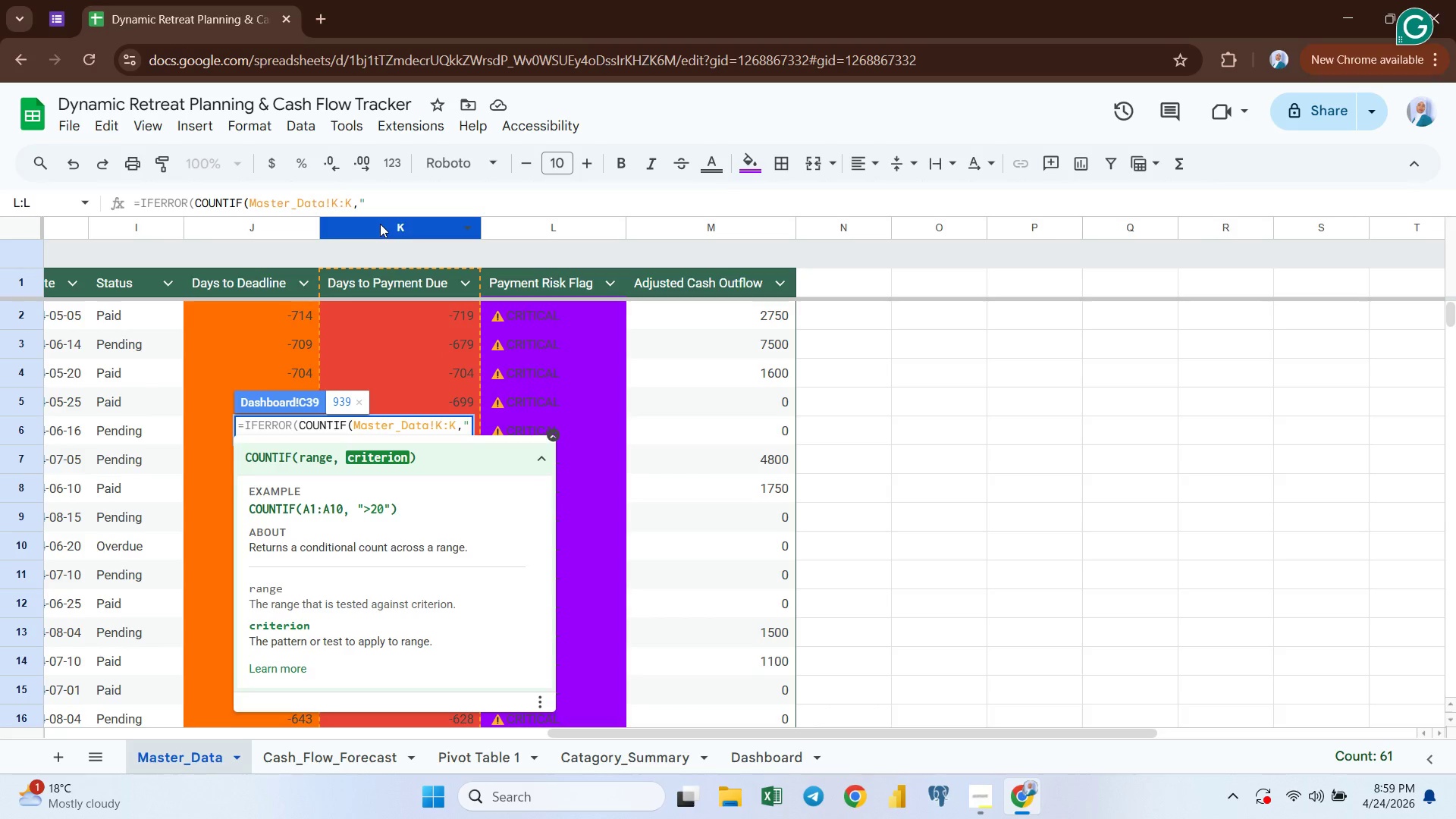 
hold_key(key=Quote, duration=0.31)
 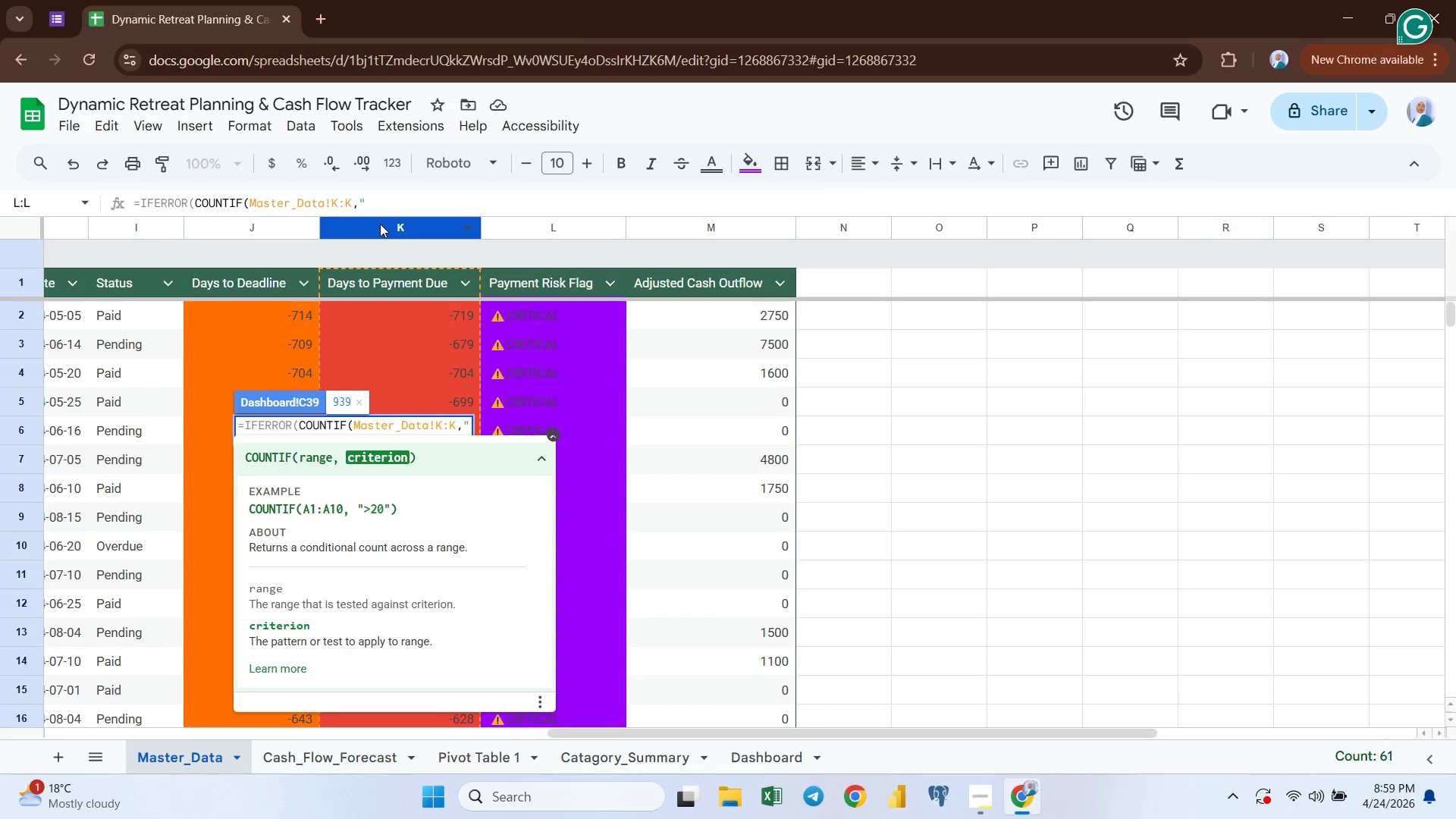 
key(Shift+Comma)
 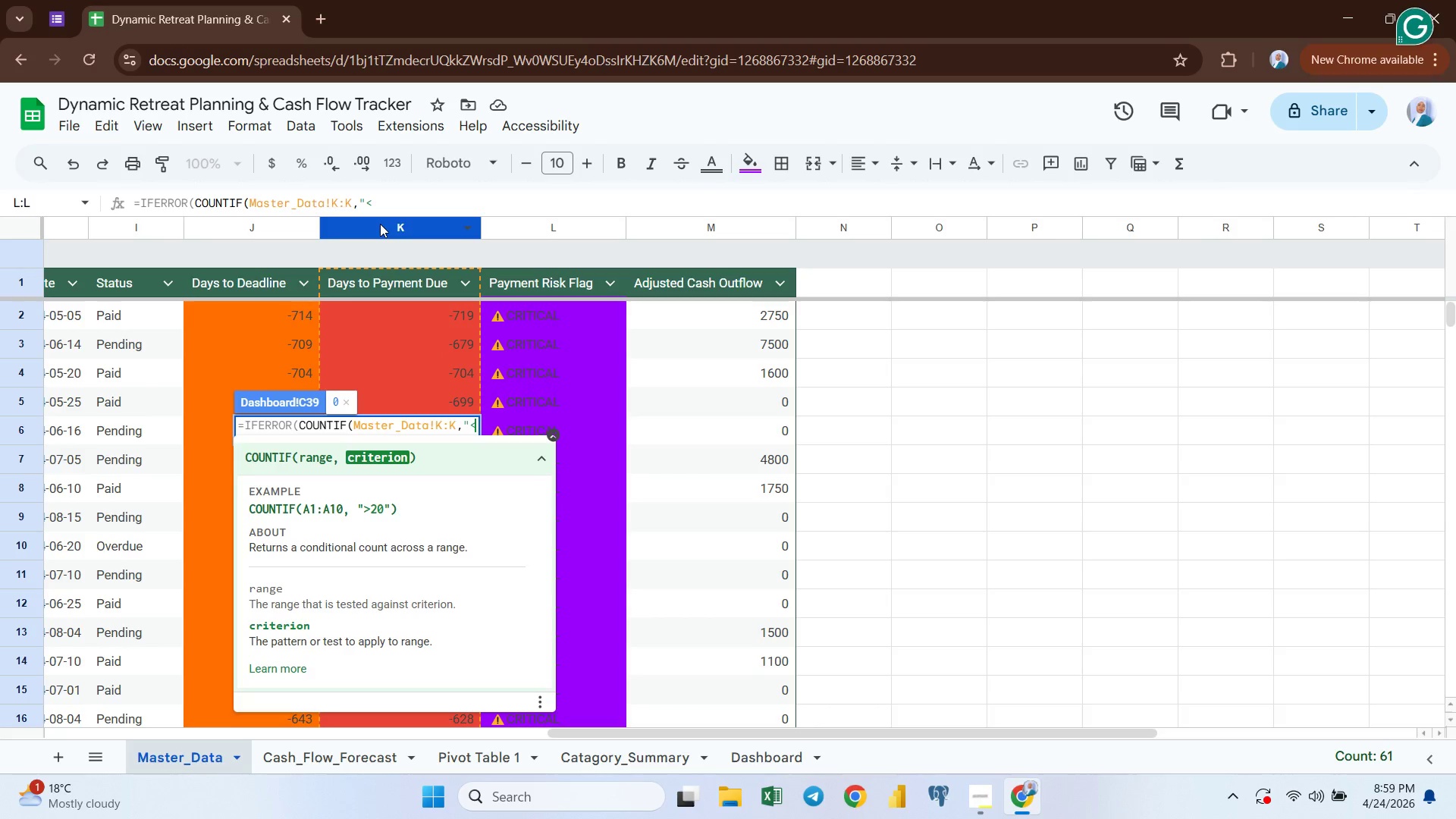 
key(Equal)
 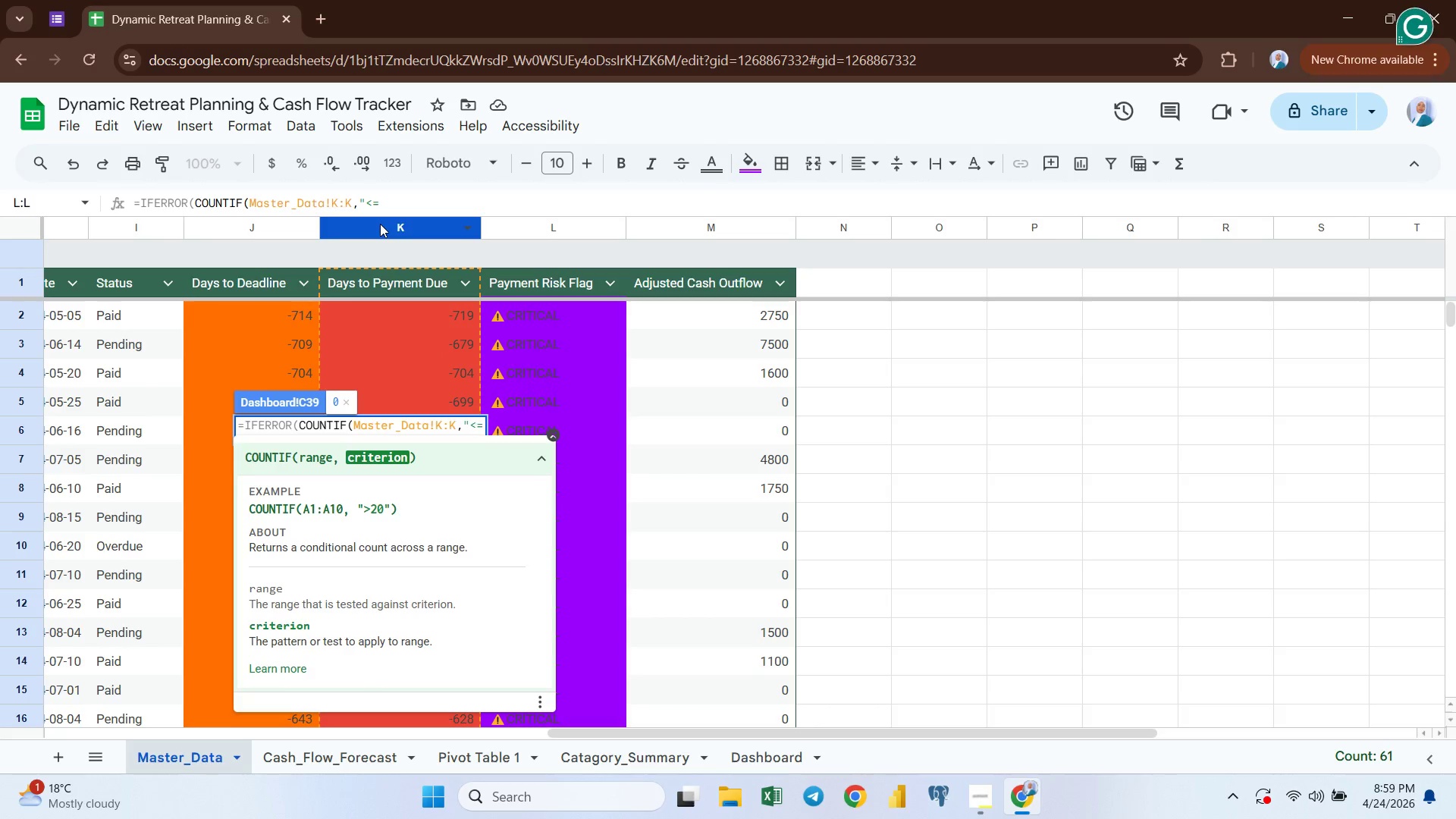 
key(7)
 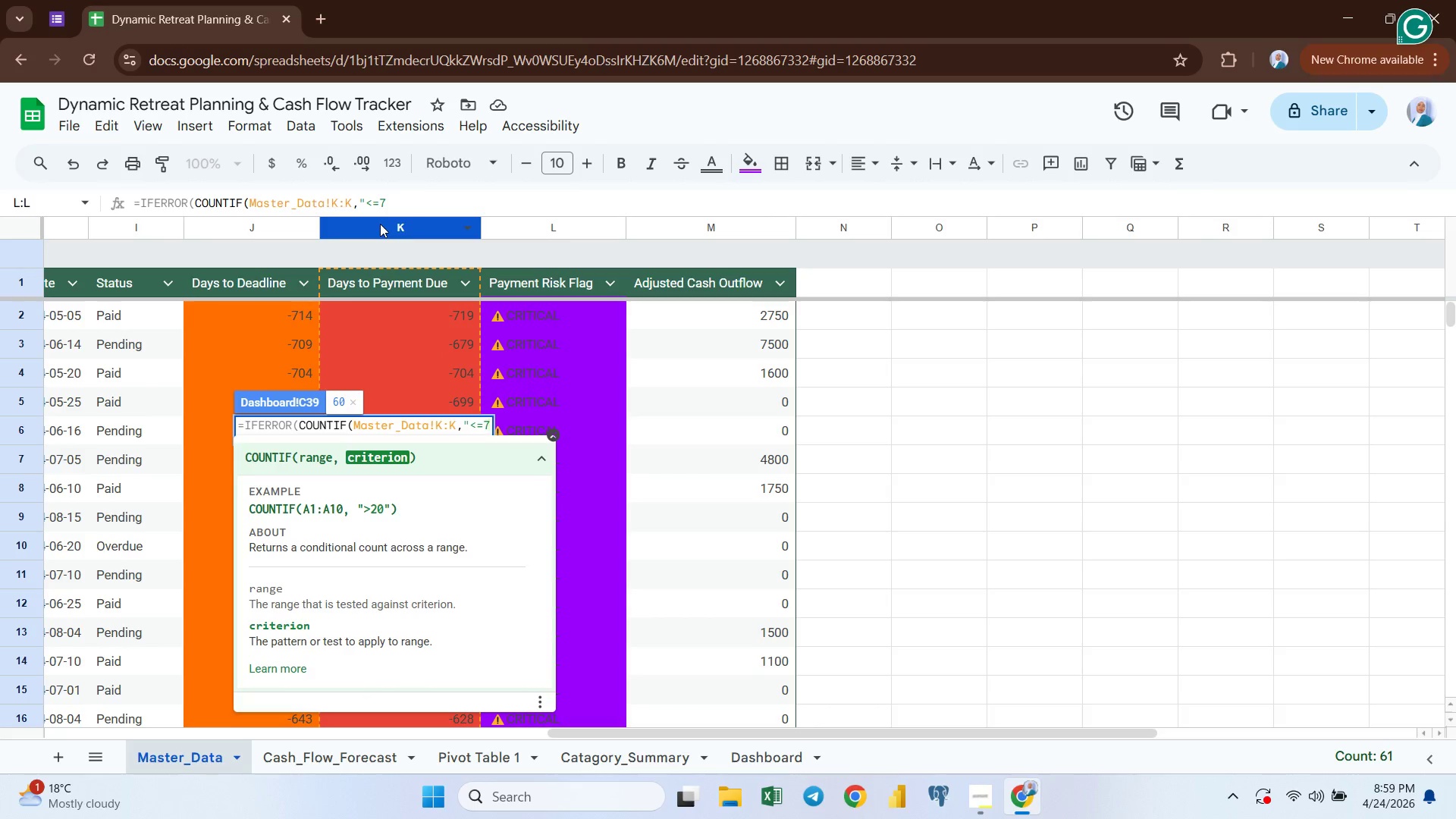 
key(Shift+Quote)
 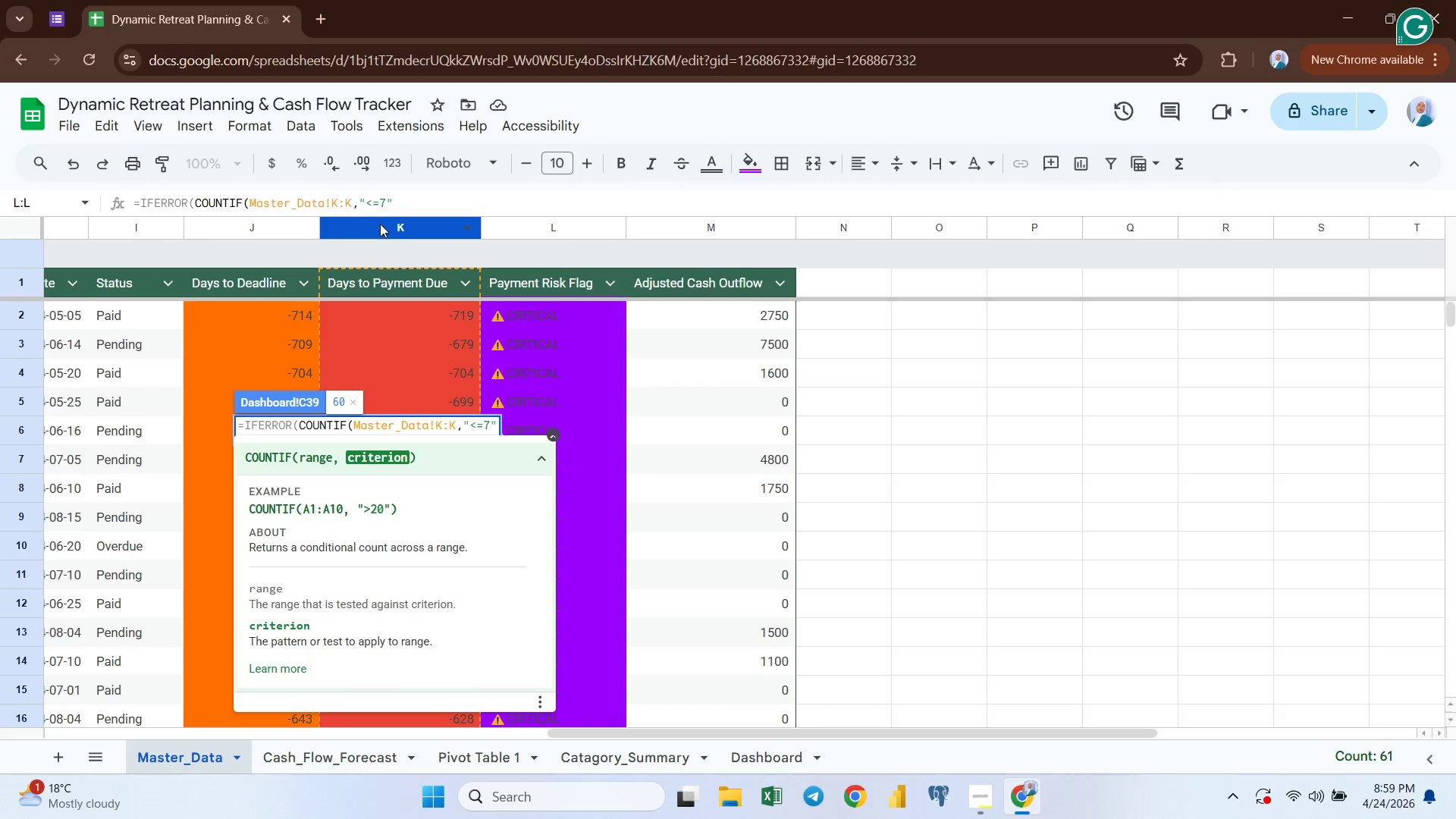 
key(Shift+0)
 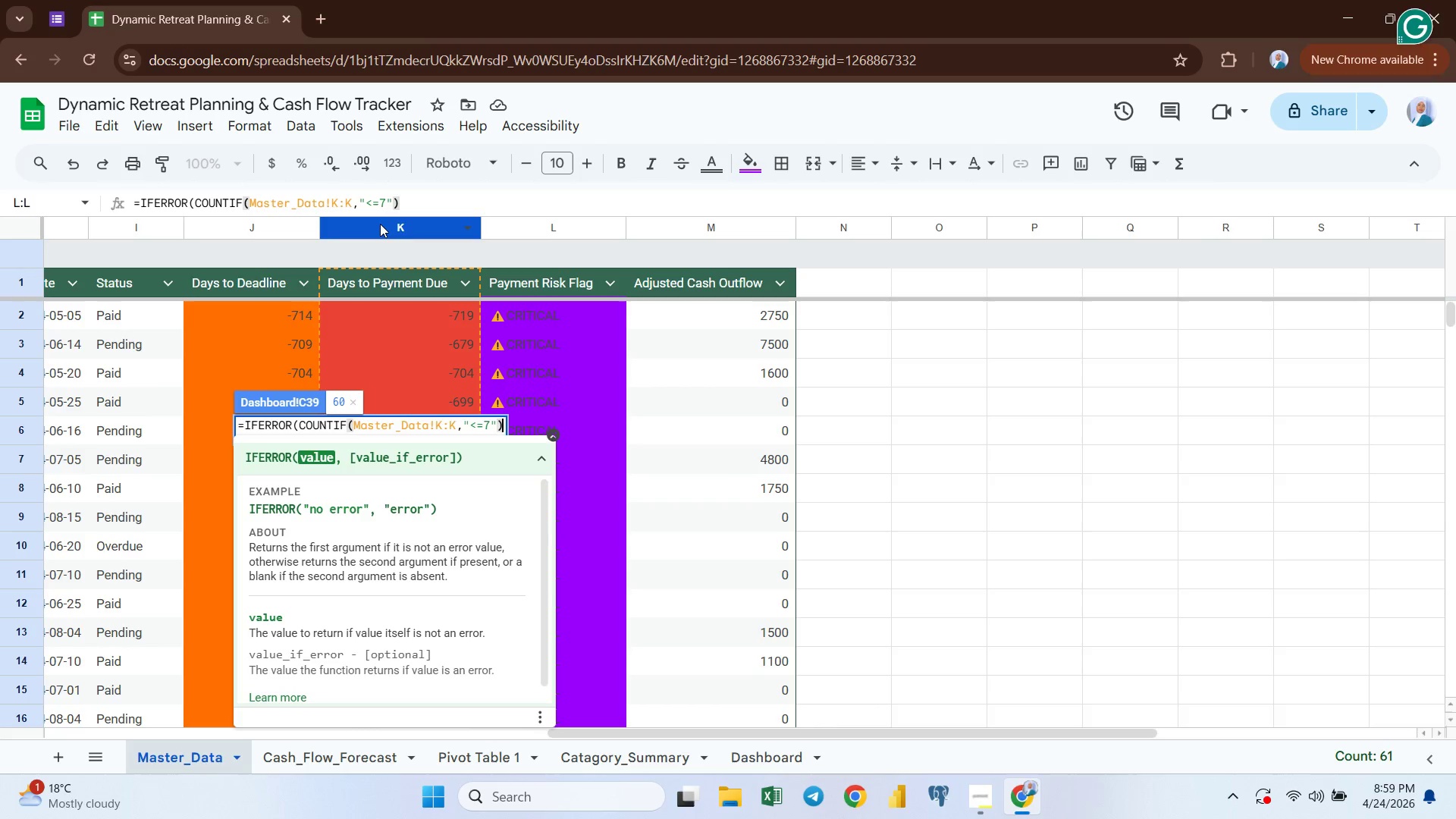 
key(Comma)
 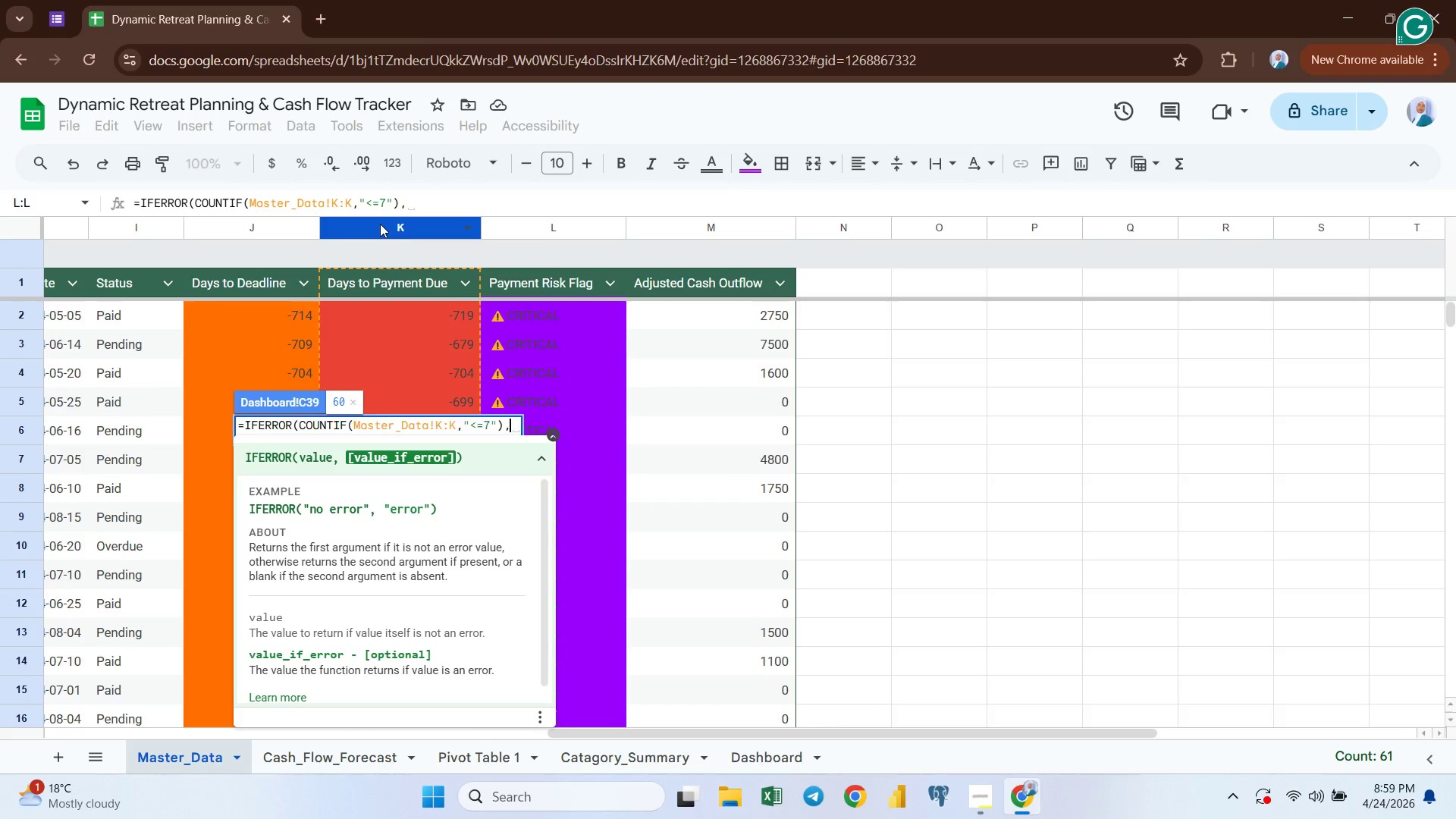 
key(Shift+Quote)
 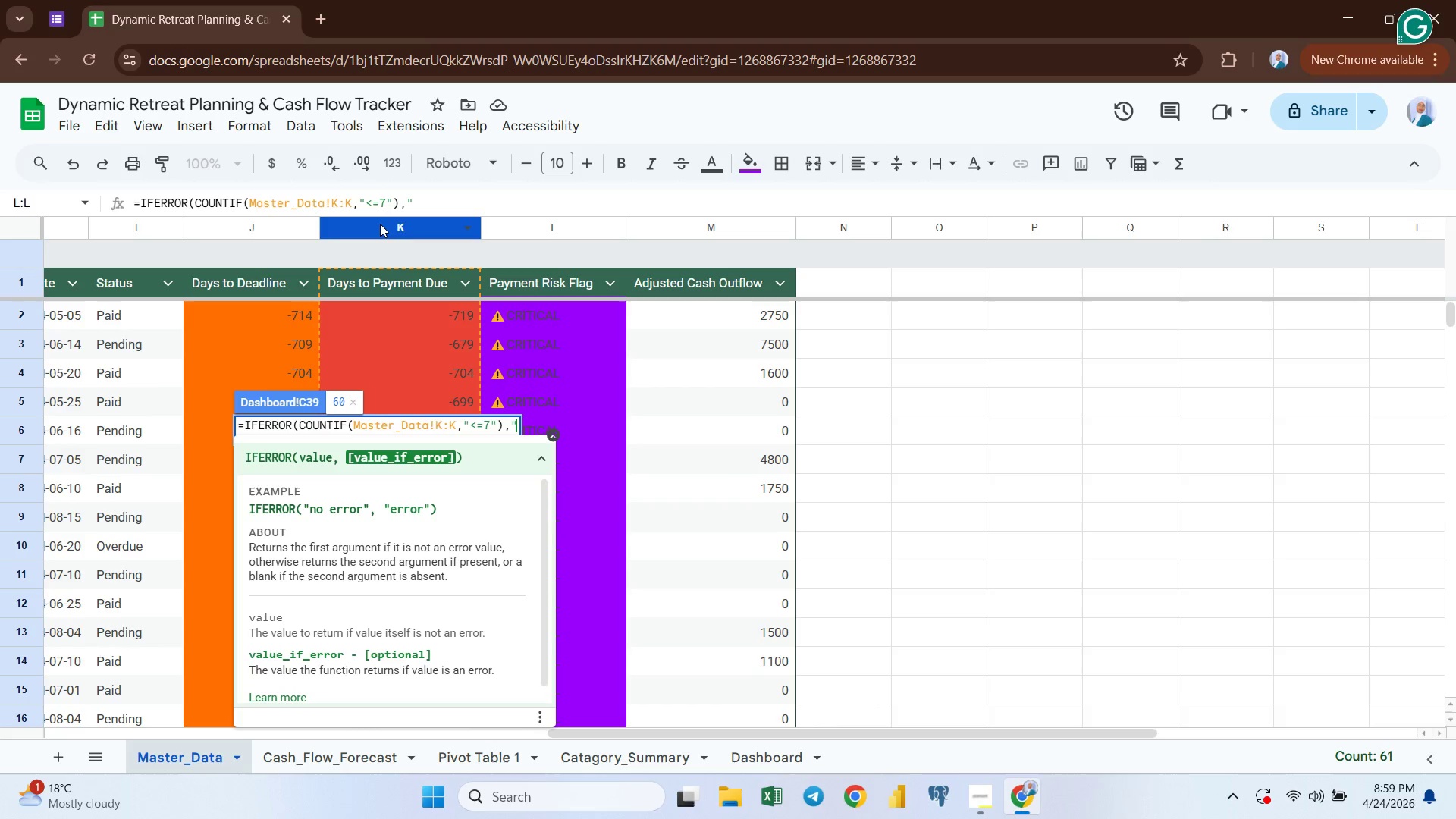 
key(Shift+Quote)
 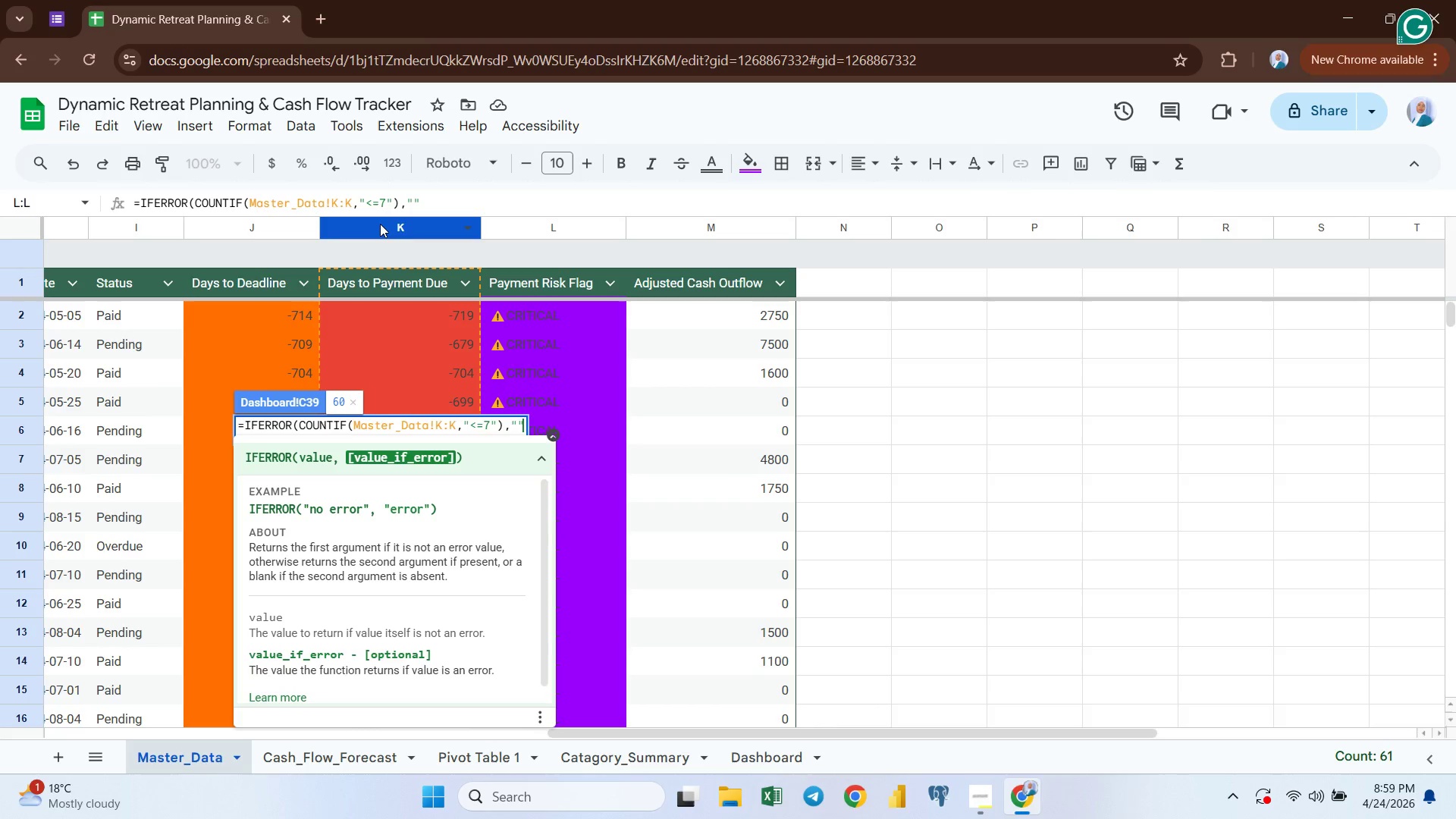 
key(ArrowLeft)
 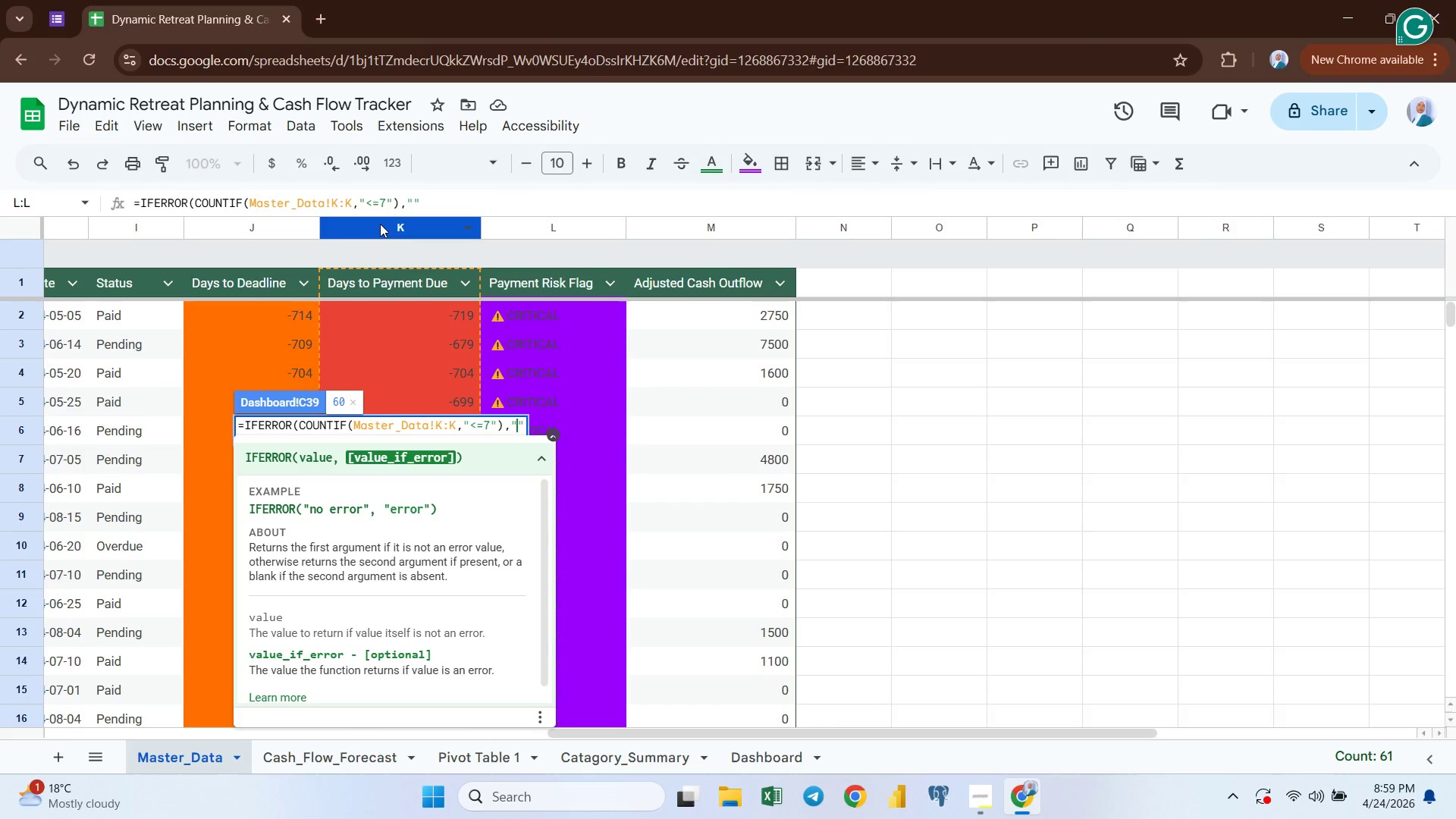 
type(No Data Available)
 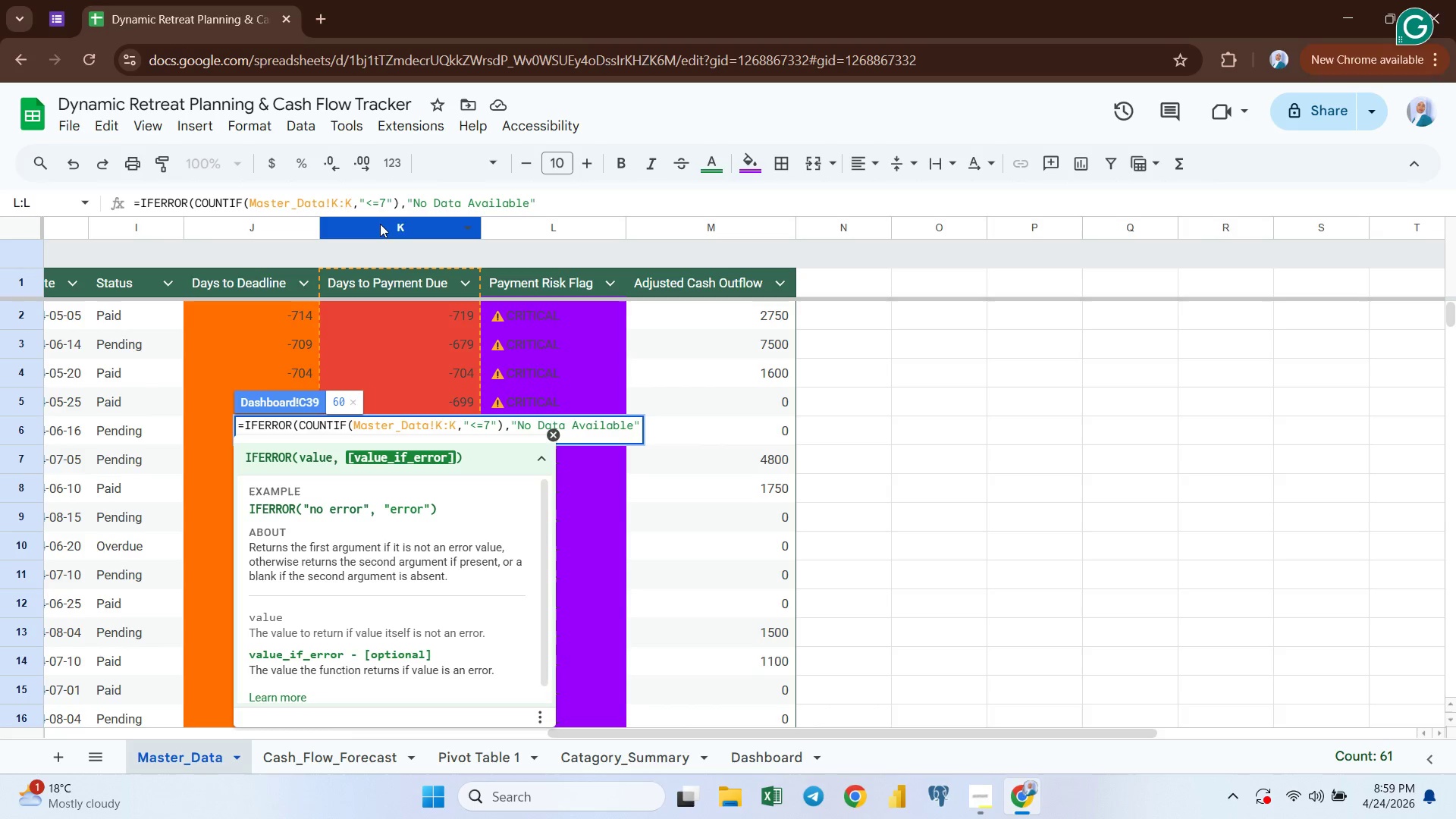 
key(Enter)
 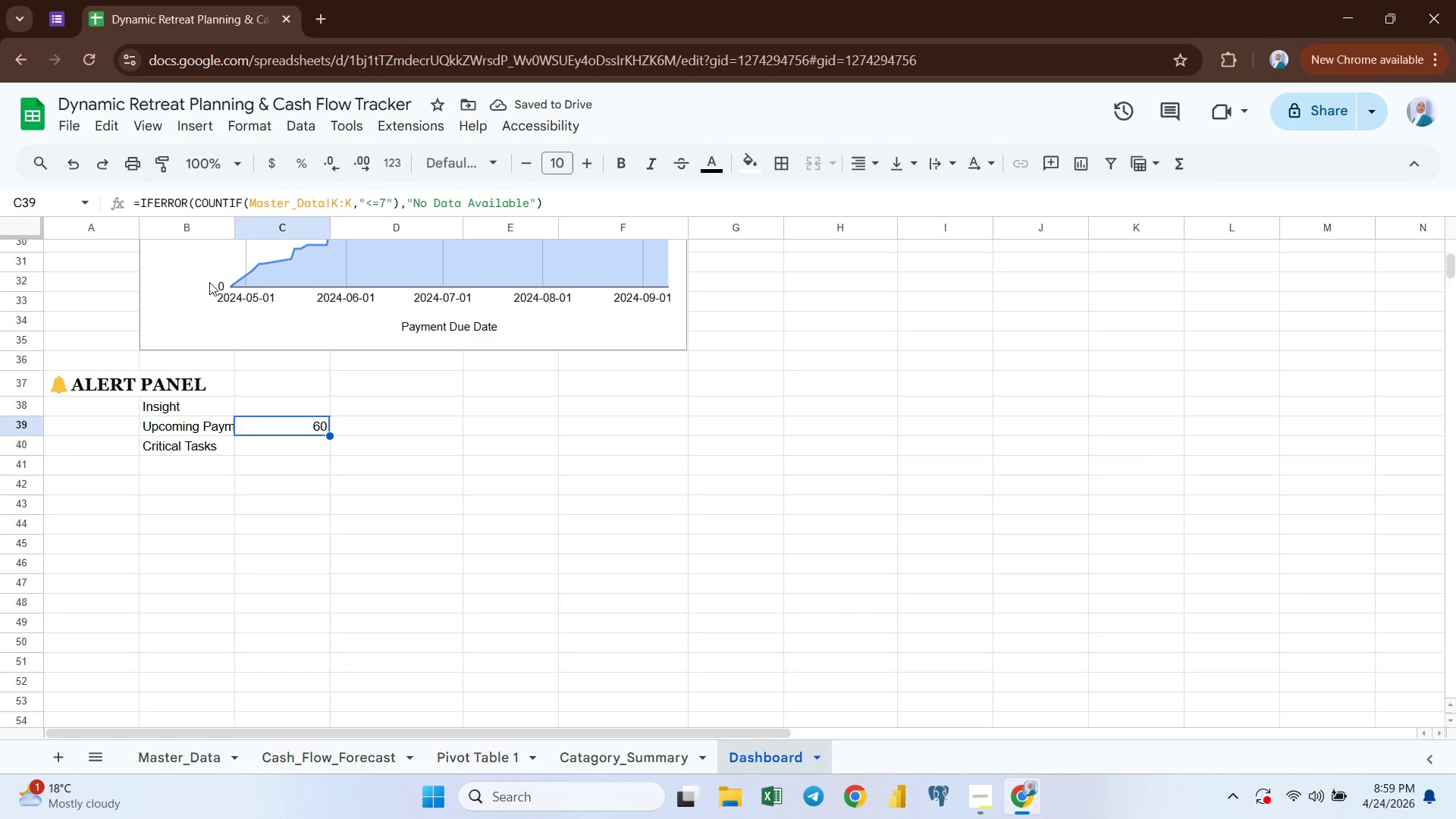 
wait(8.11)
 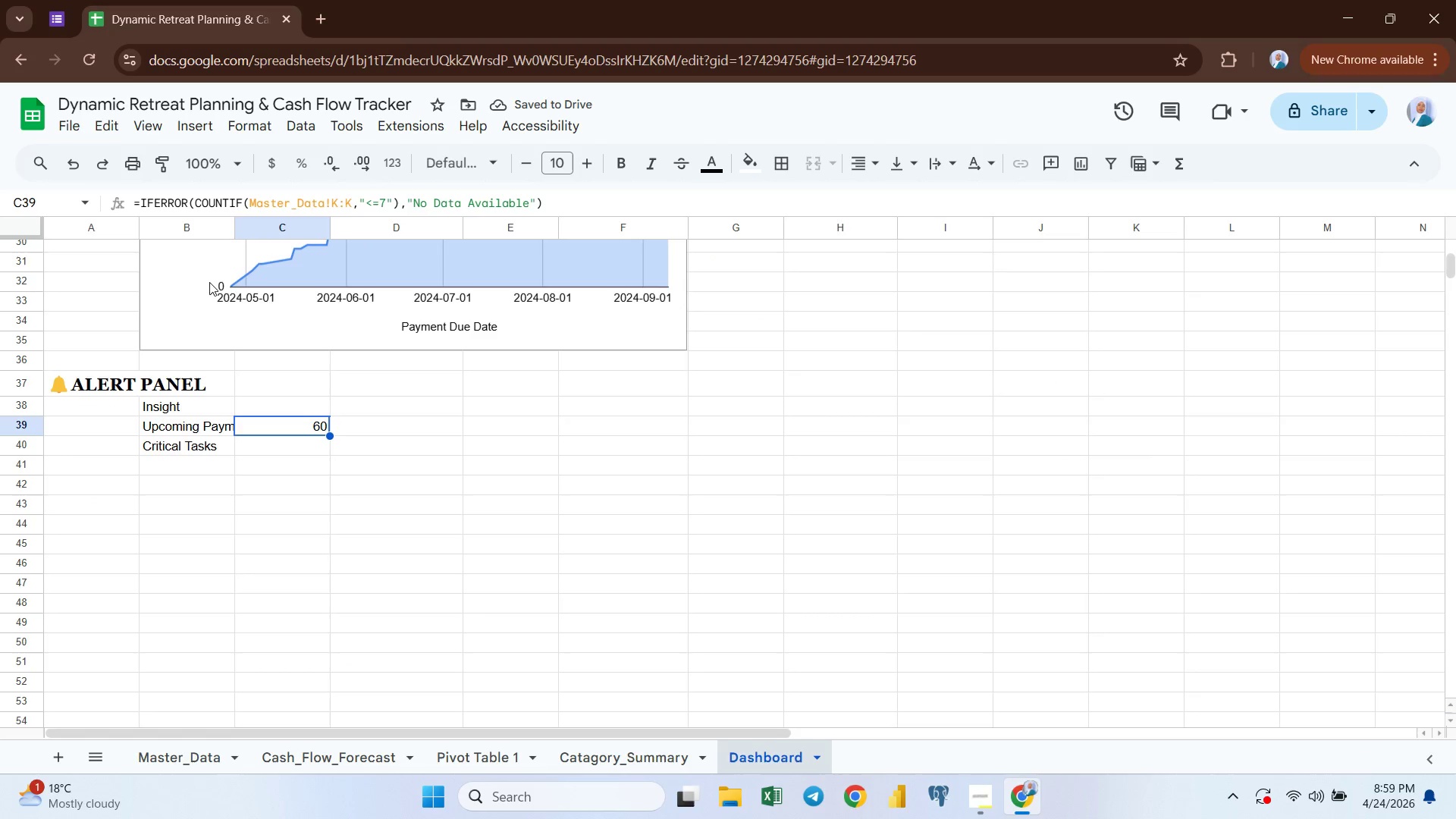 
double_click([234, 231])
 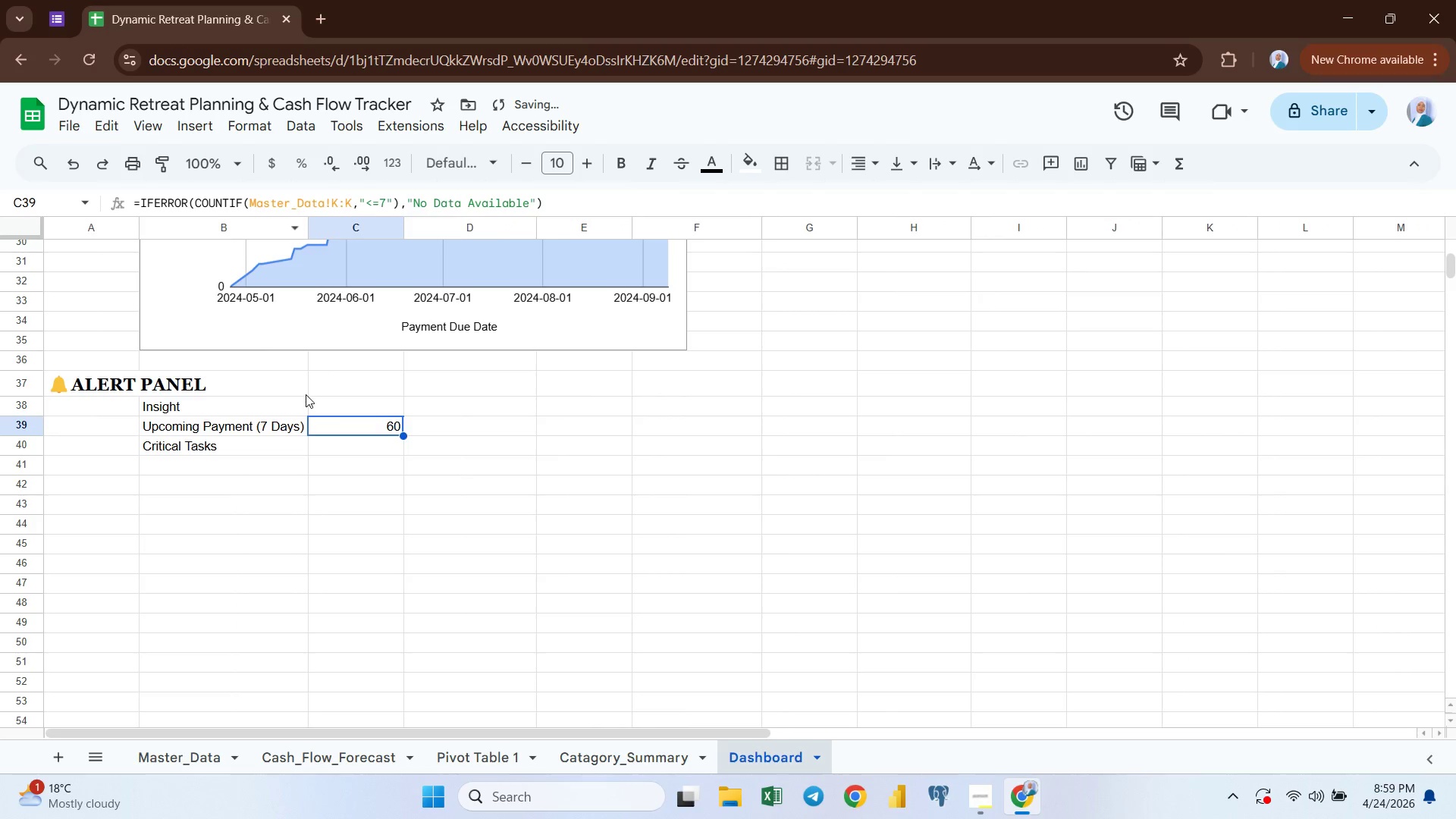 
scroll: coordinate [302, 395], scroll_direction: up, amount: 8.0
 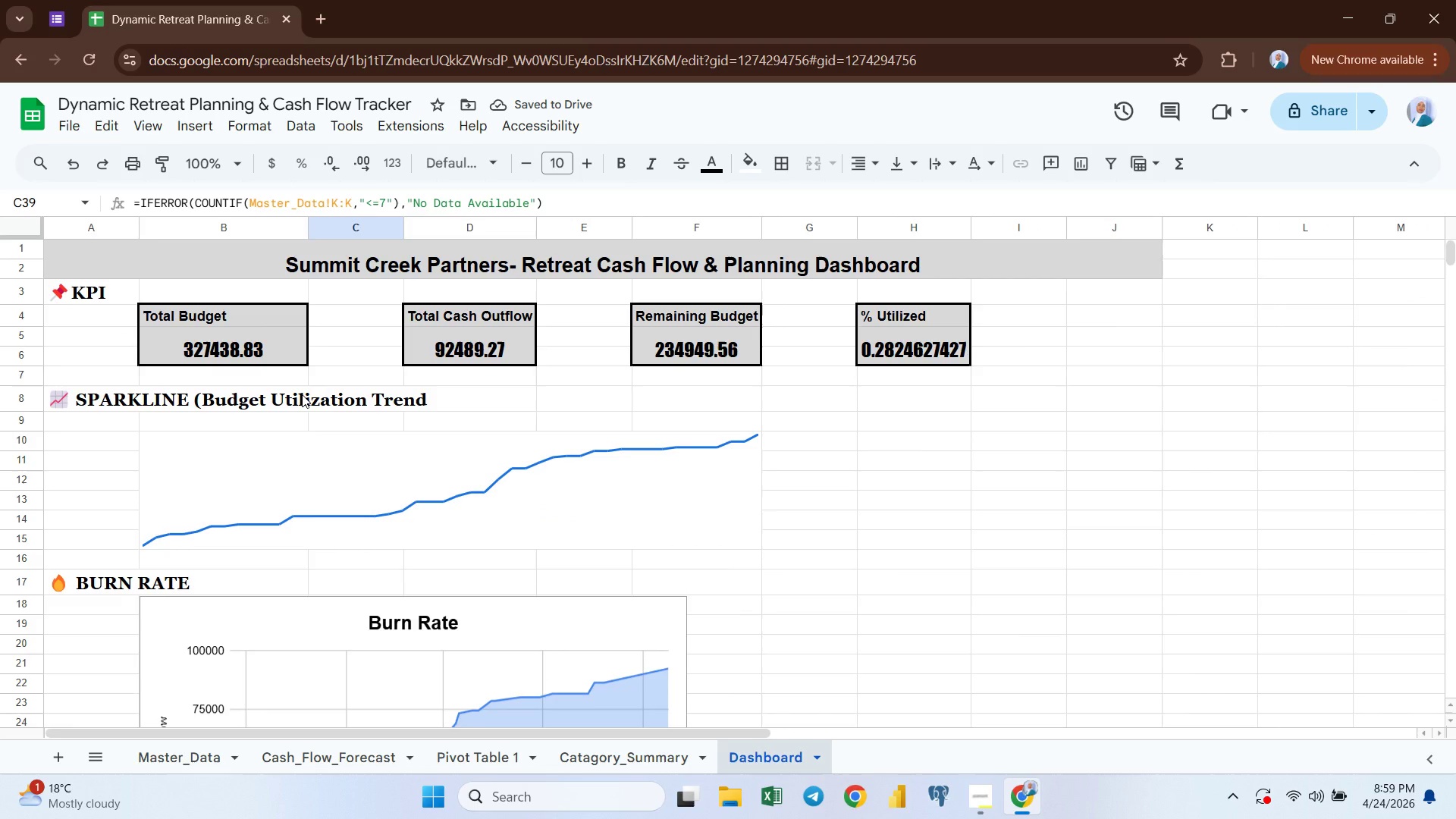 
scroll: coordinate [302, 394], scroll_direction: down, amount: 6.0
 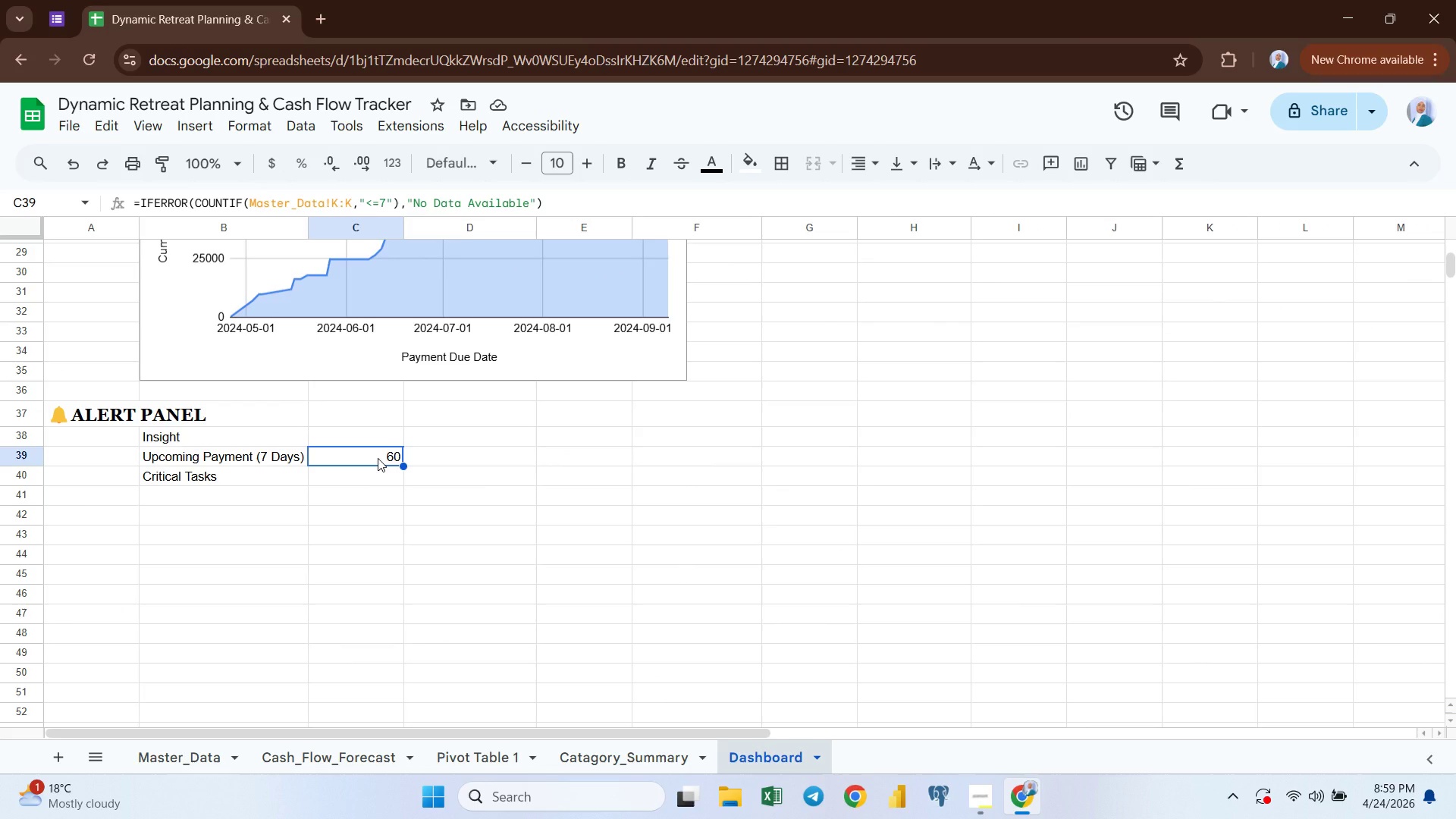 
wait(9.65)
 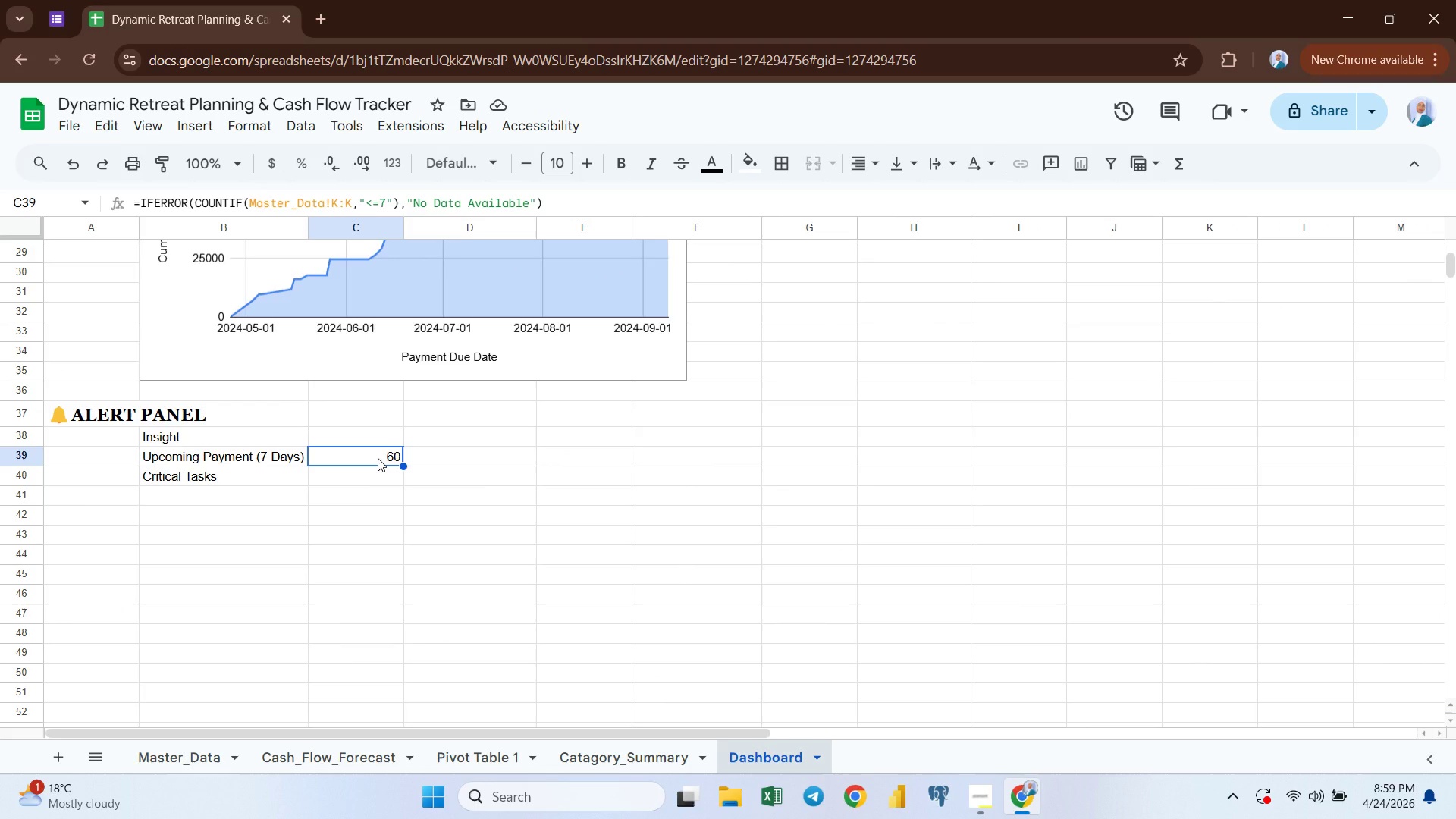 
type(=Co)
key(Backspace)
key(Backspace)
type(ifer)
 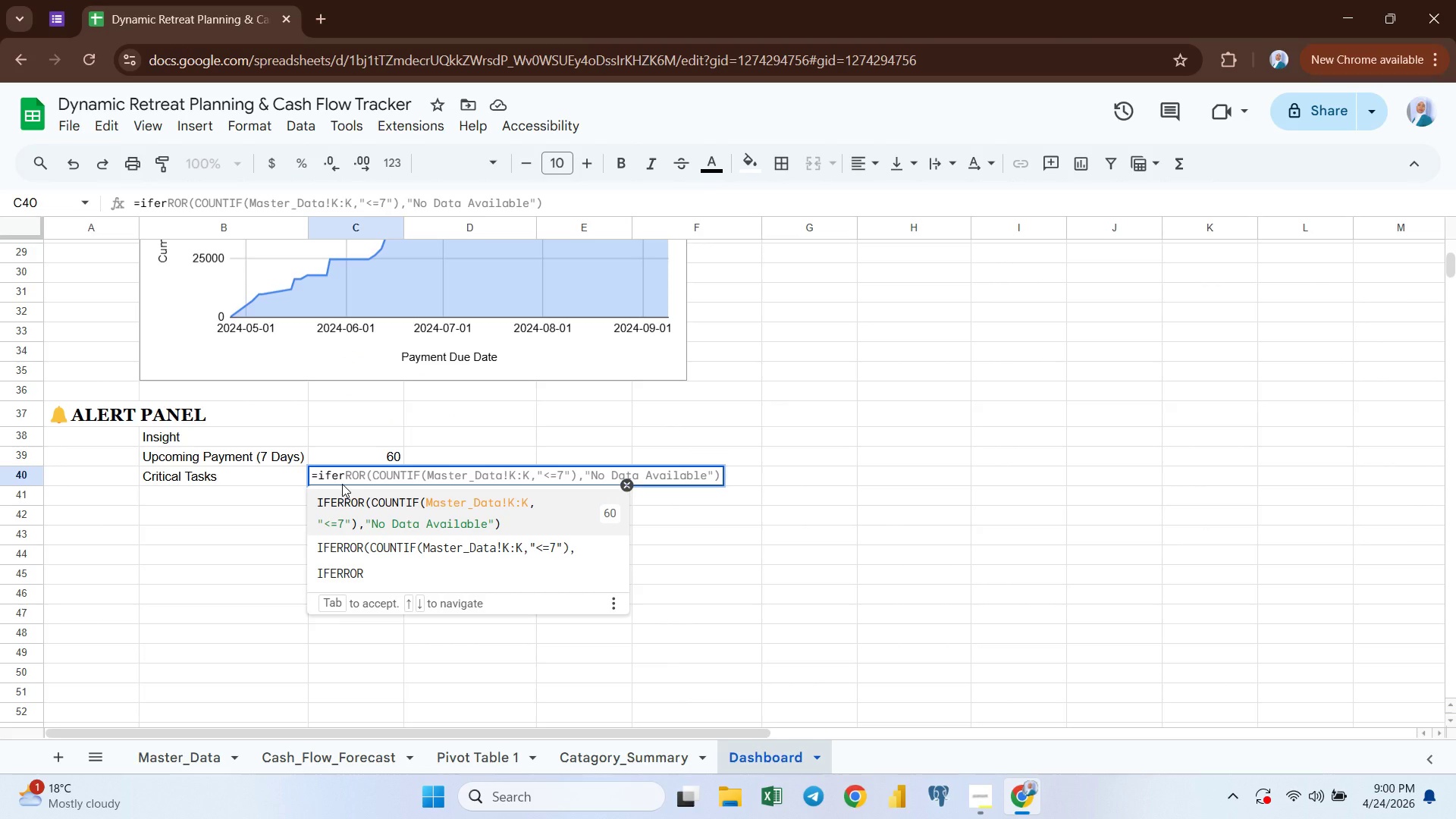 
key(ArrowDown)
 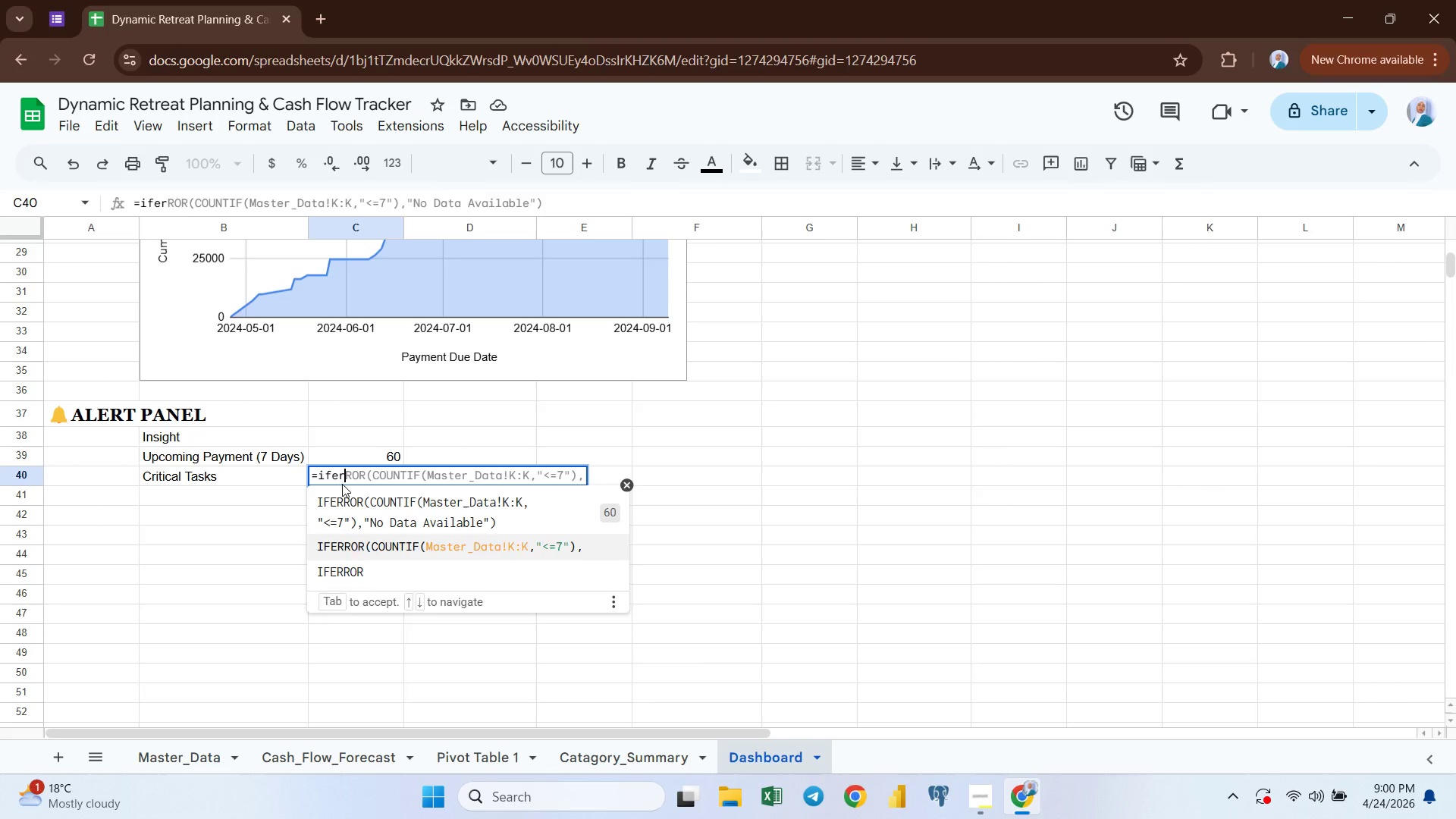 
key(ArrowDown)
 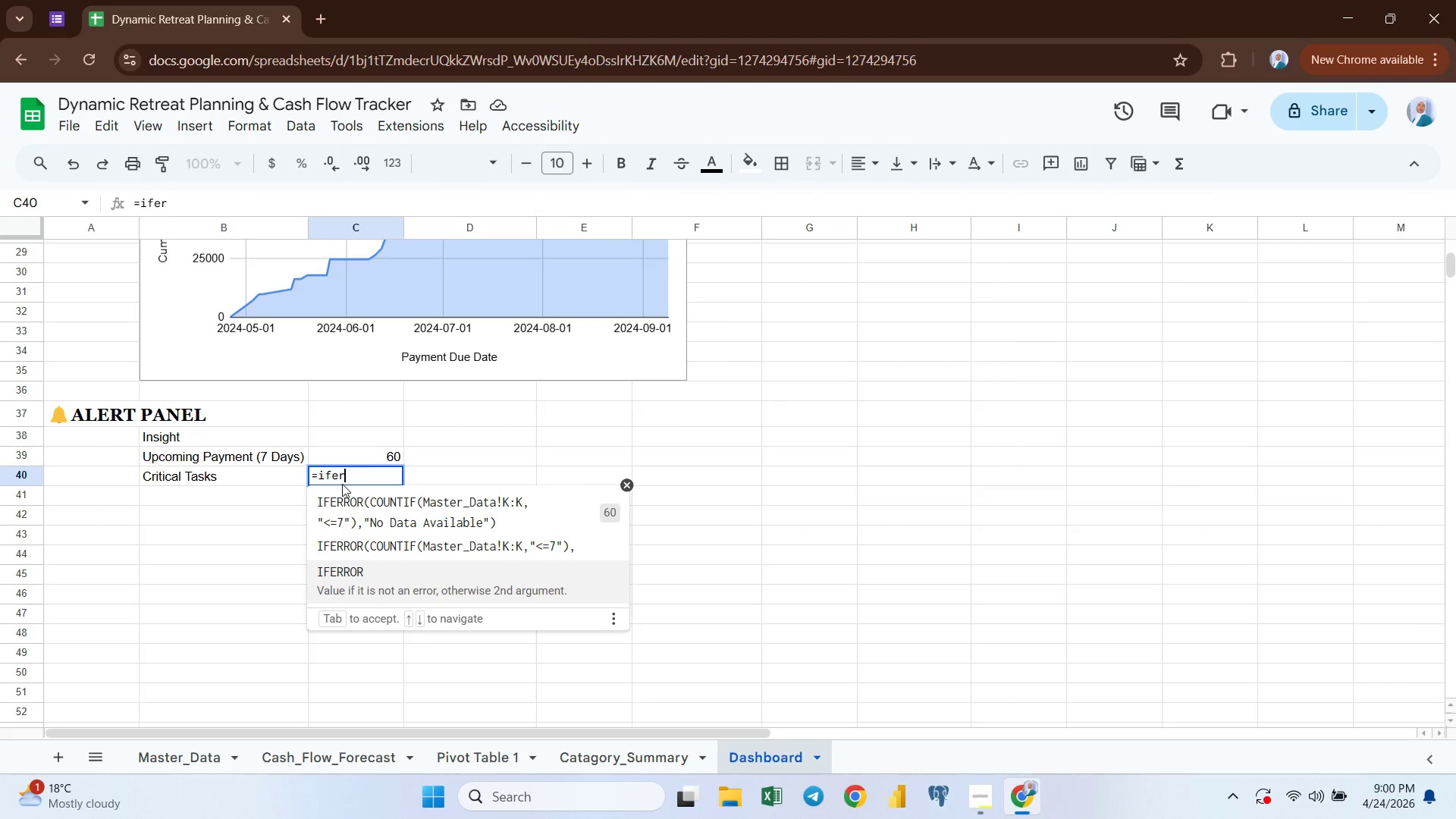 
key(Enter)
 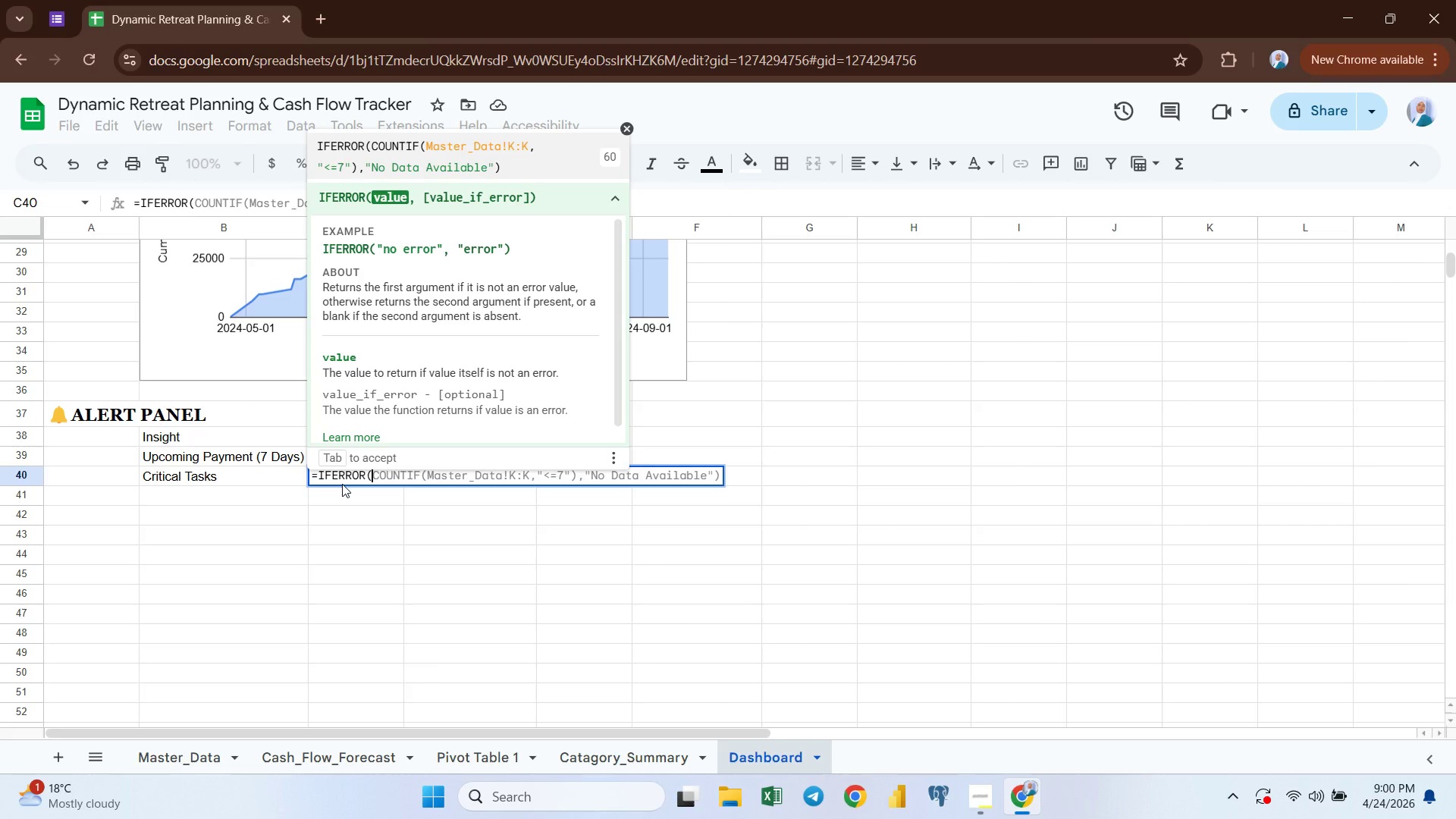 
type(count)
 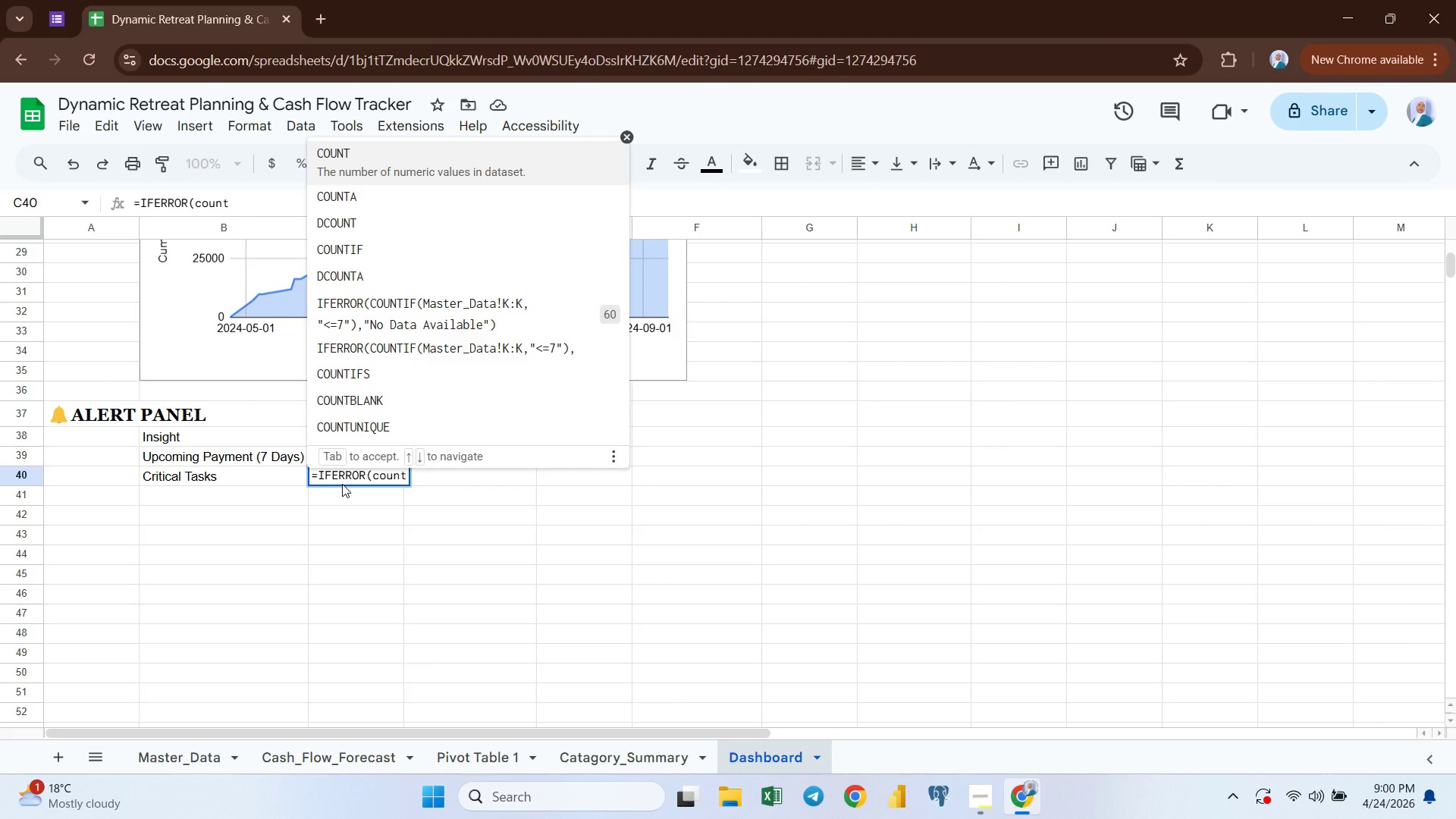 
key(ArrowDown)
 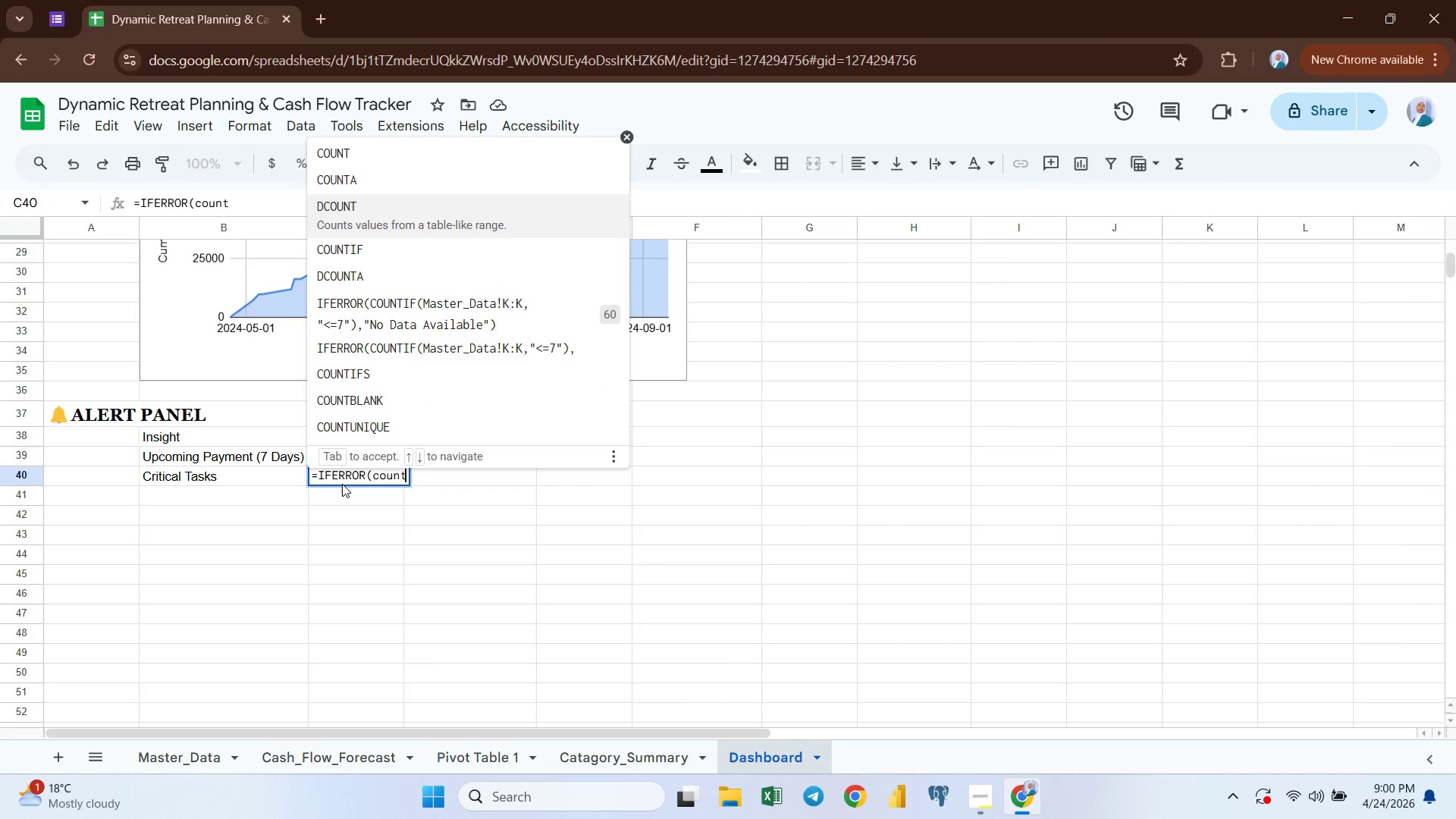 
key(ArrowDown)
 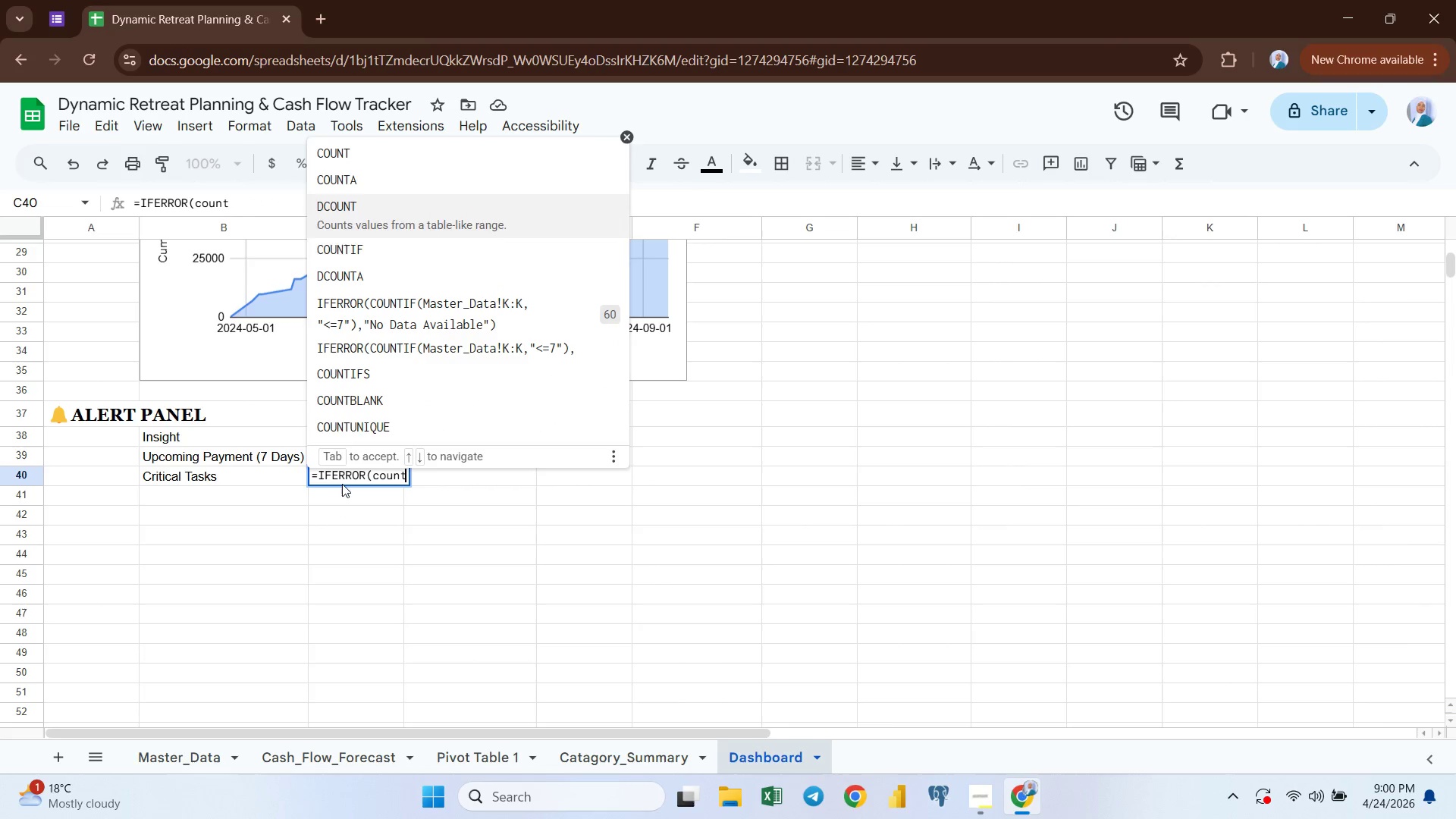 
key(ArrowDown)
 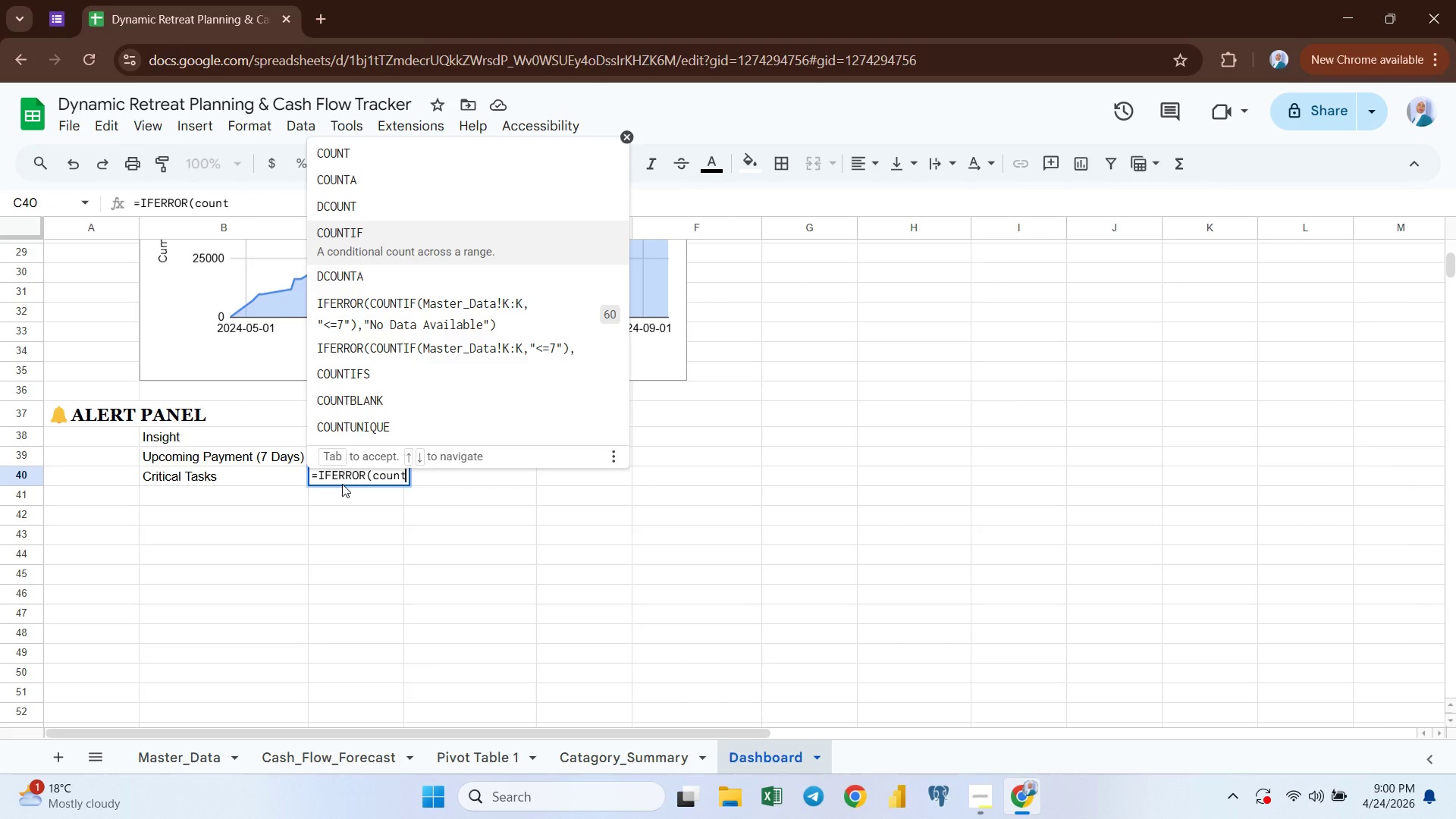 
key(Enter)
 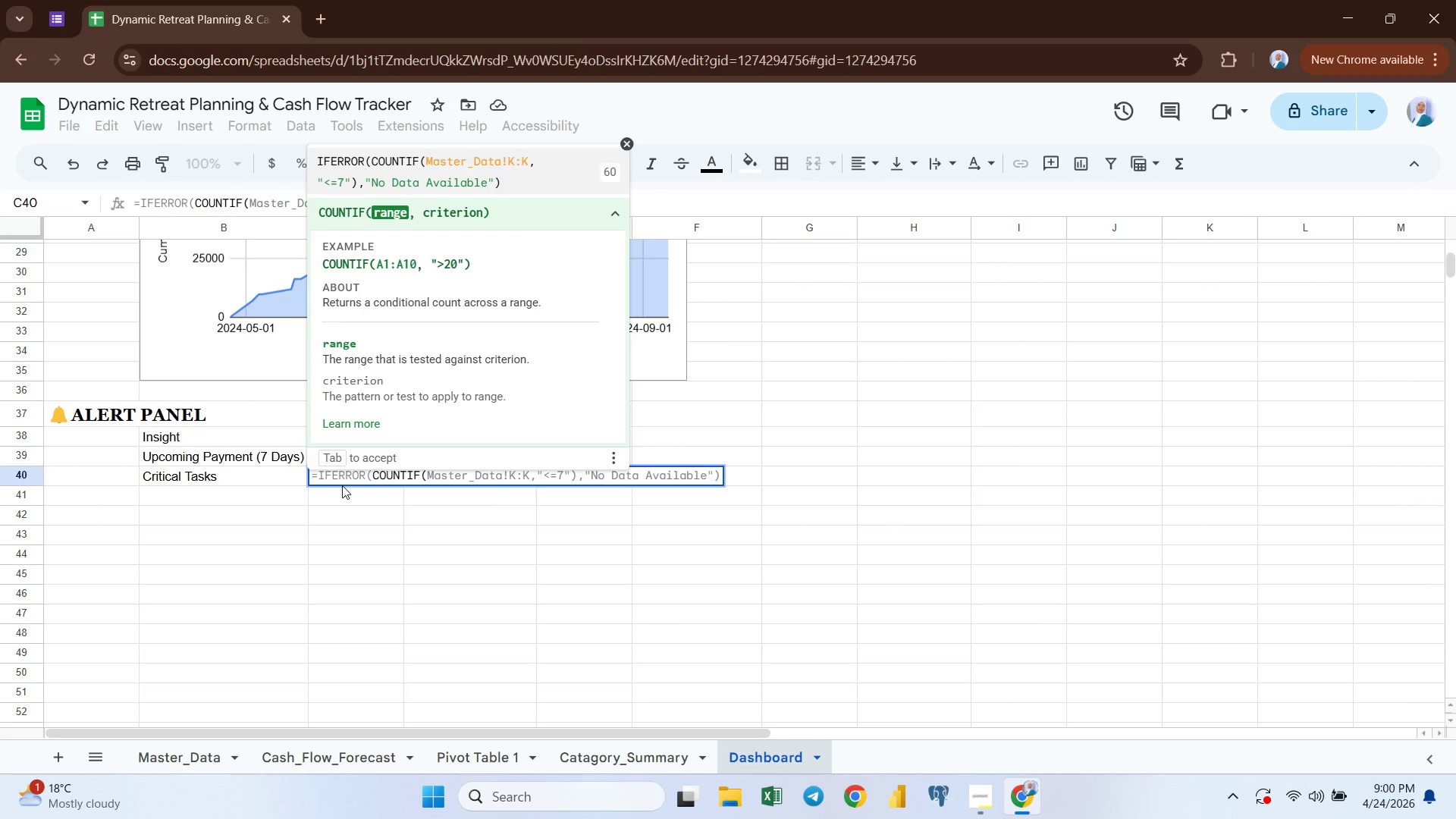 
left_click([179, 763])
 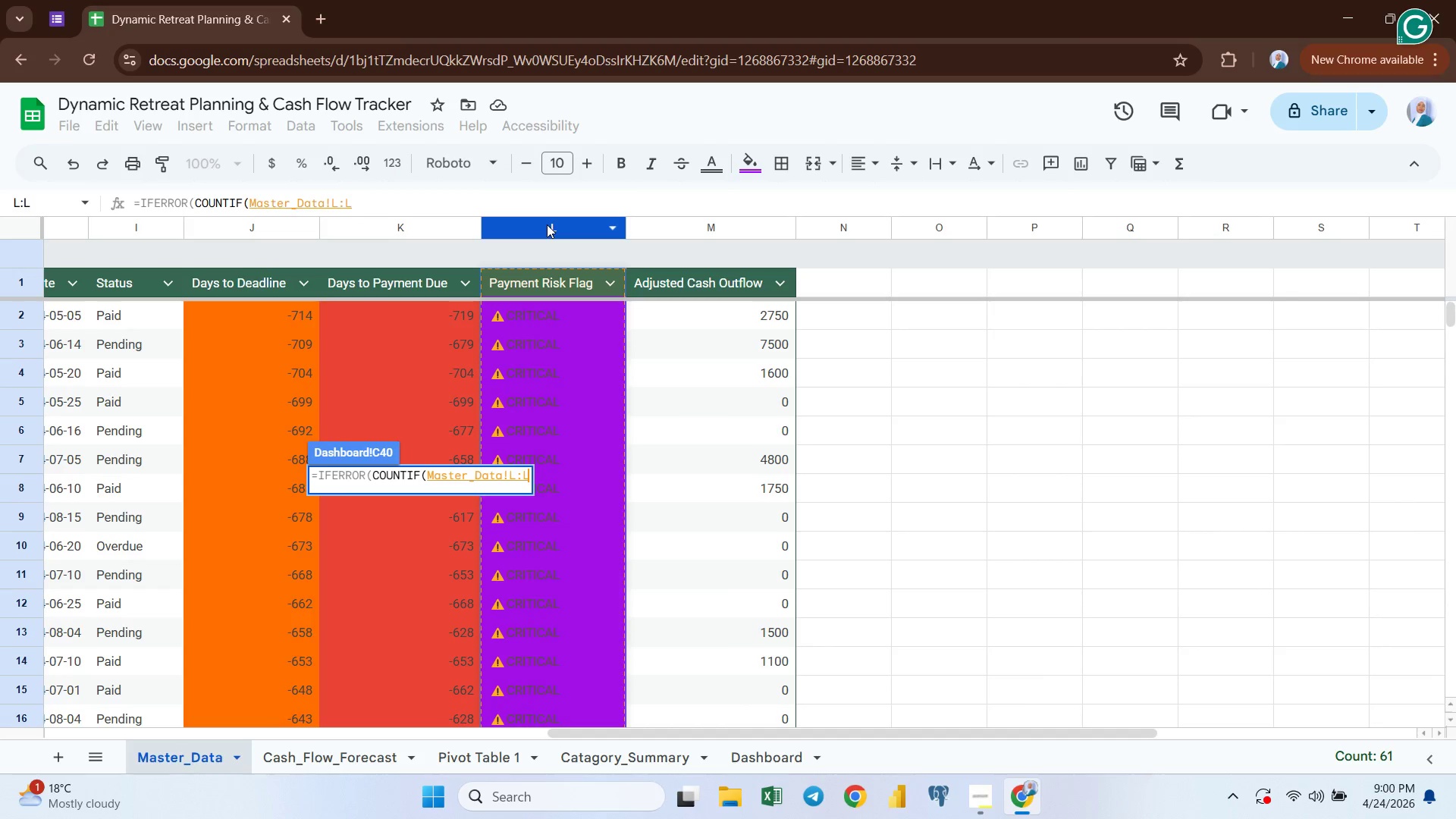 
key(Comma)
 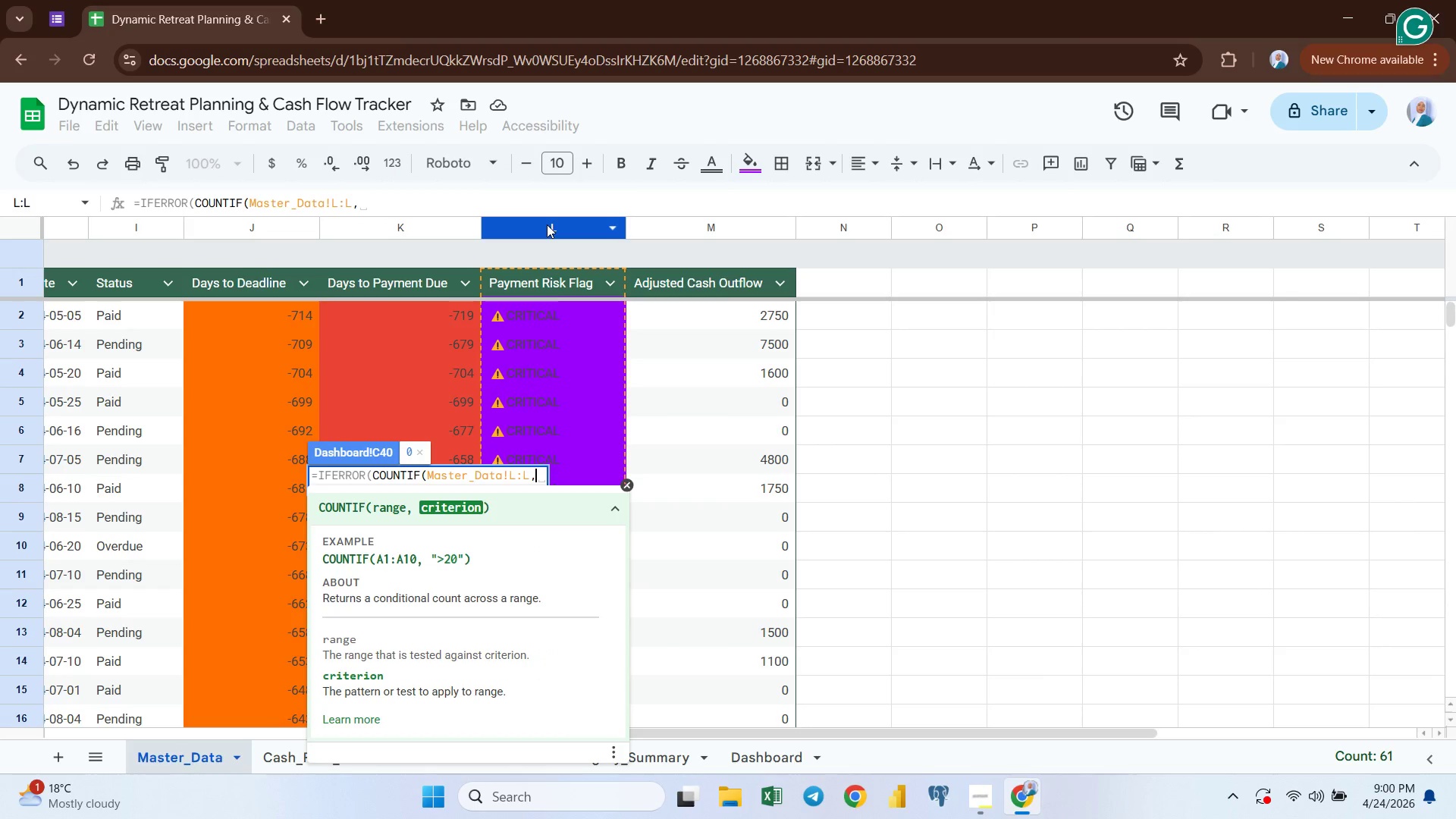 
key(Shift+Quote)
 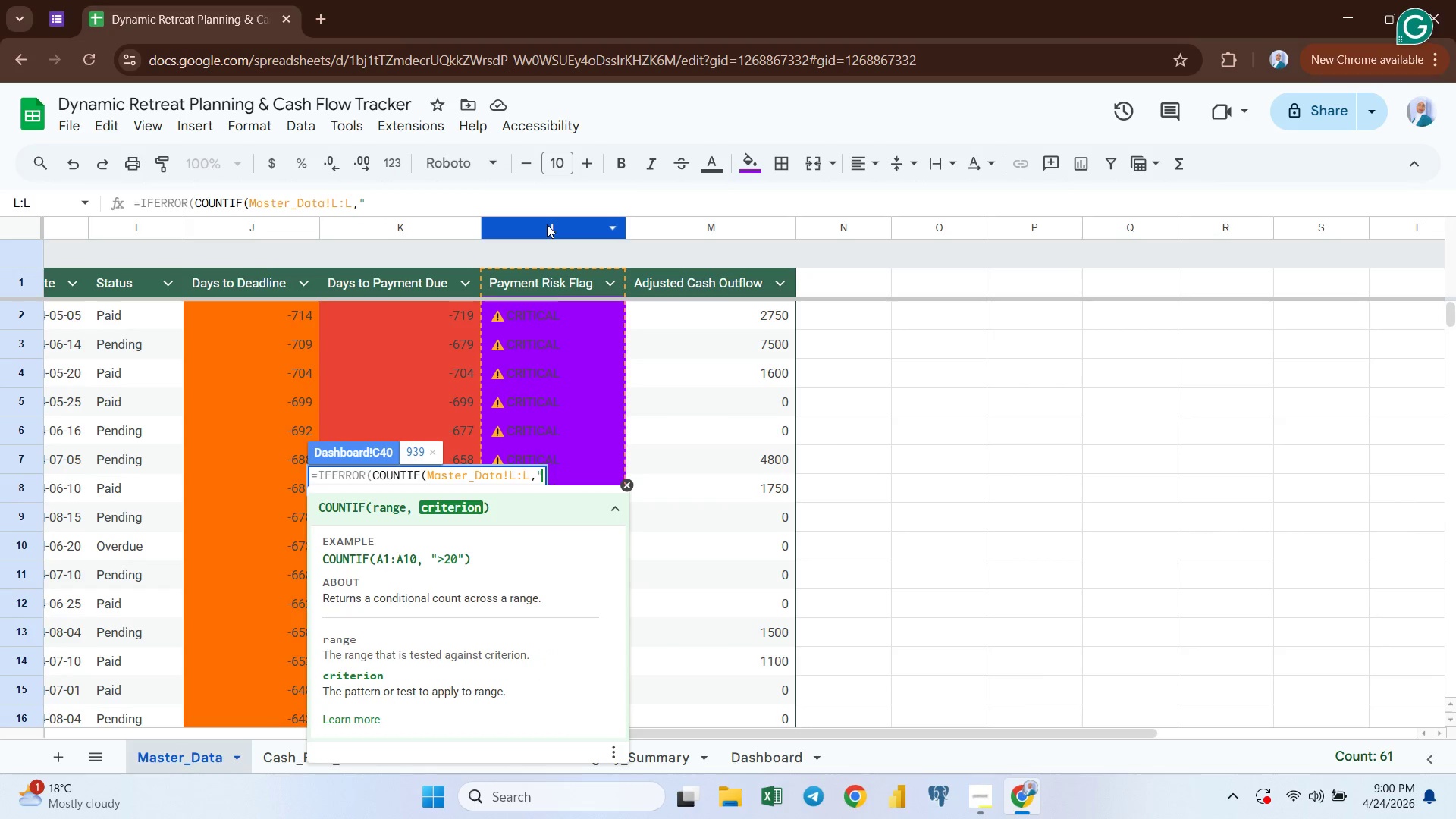 
key(Shift+Quote)
 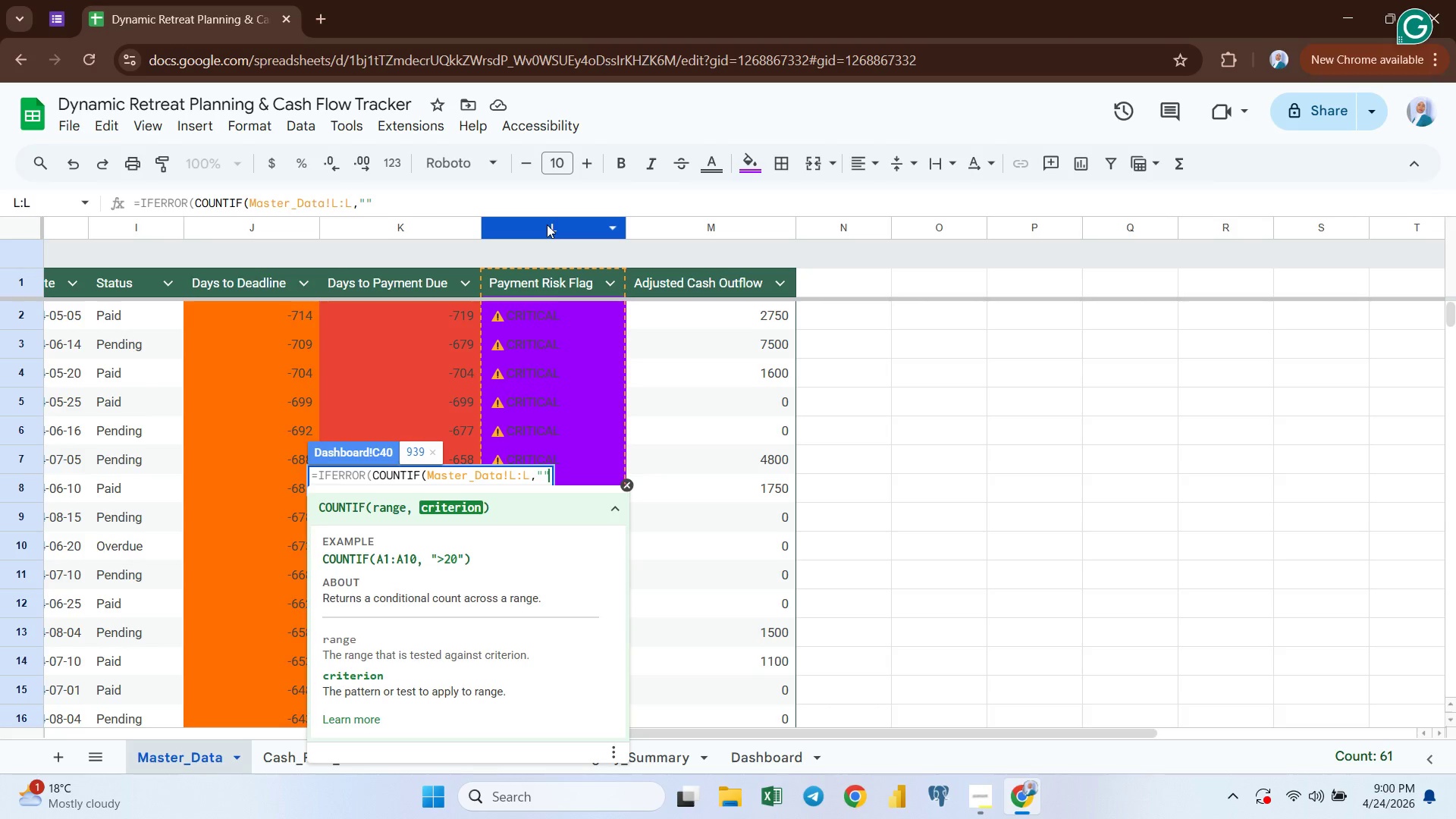 
key(ArrowLeft)
 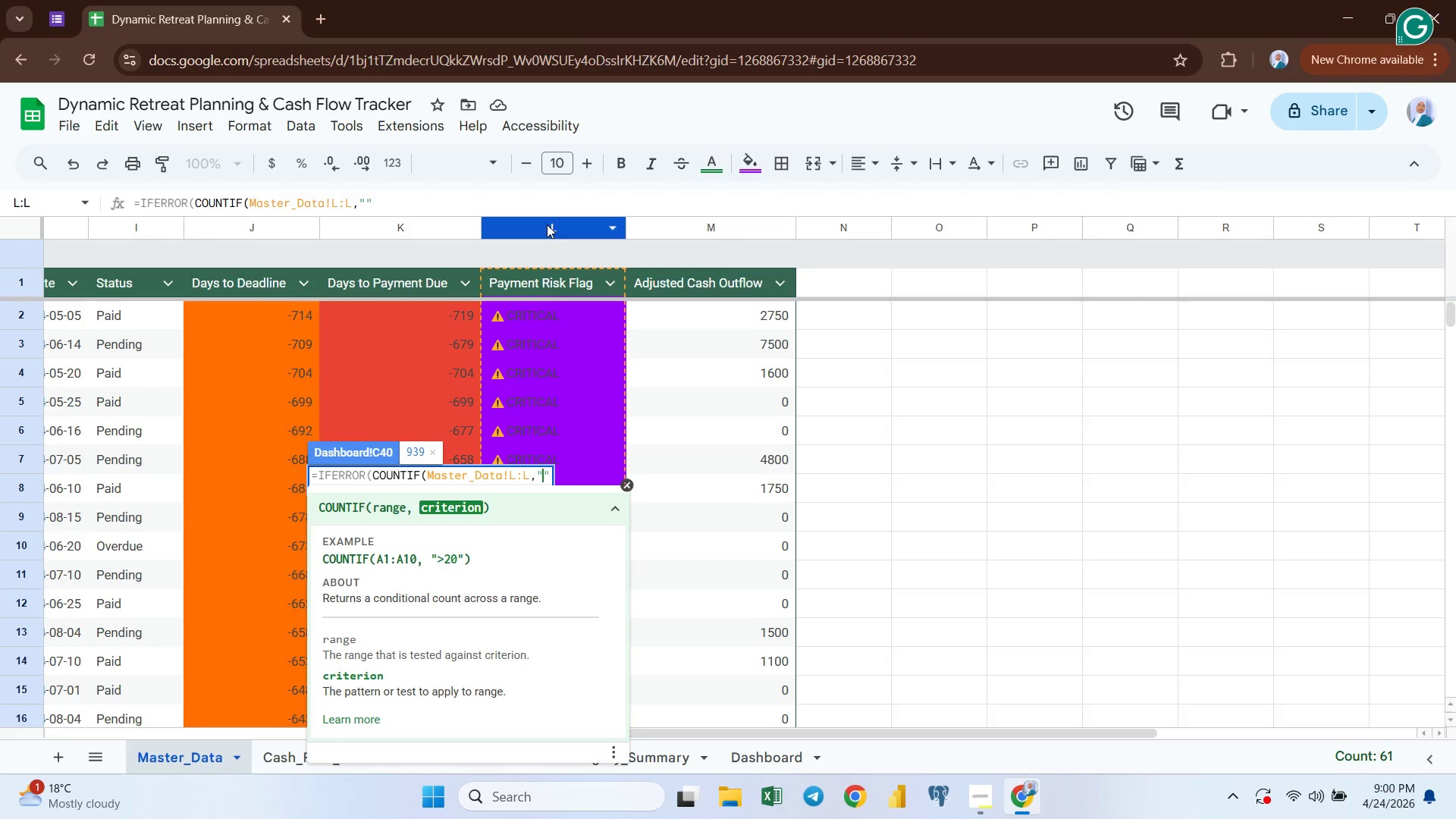 
key(Meta+MetaLeft)
 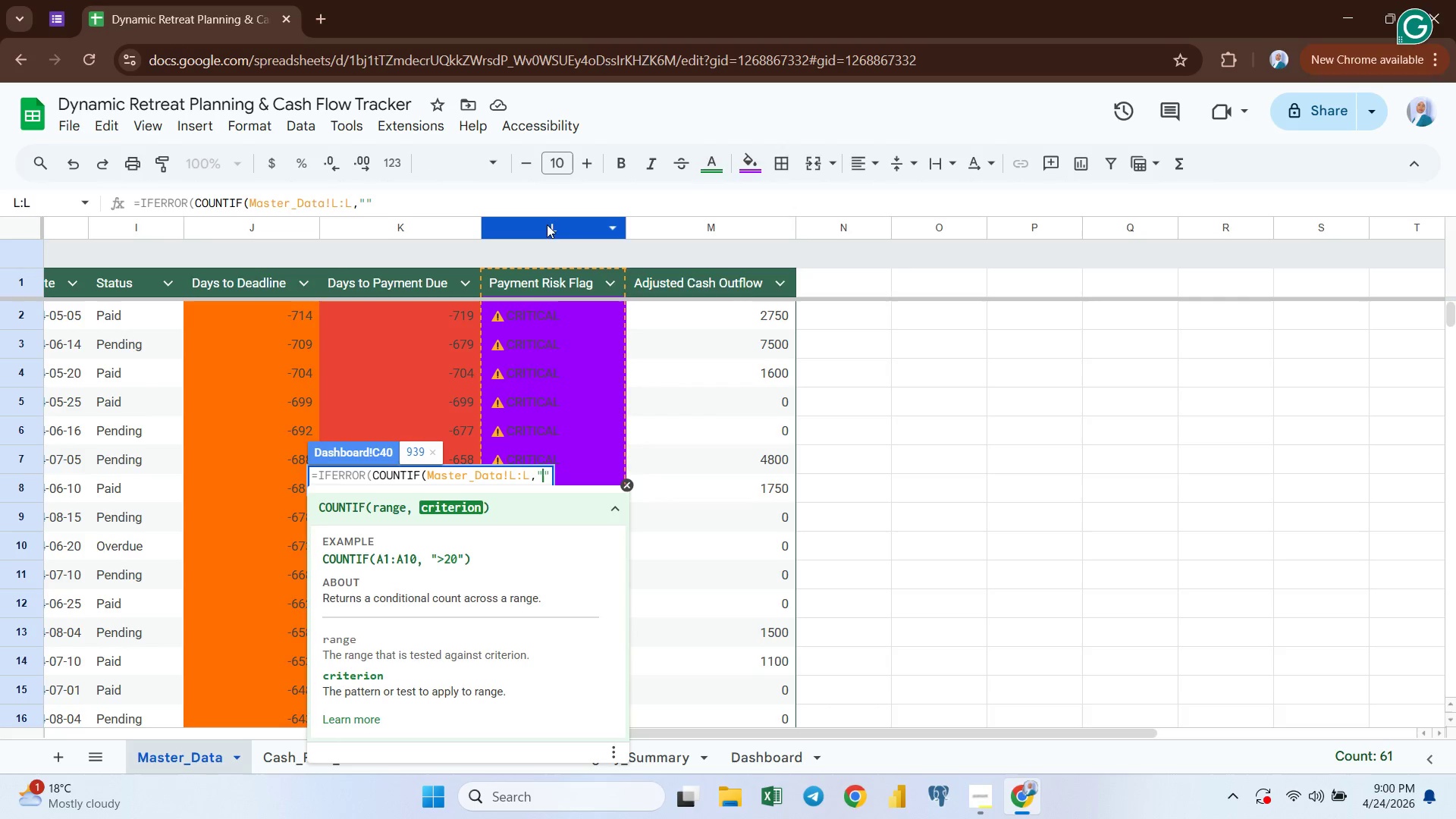 
key(Meta+Period)
 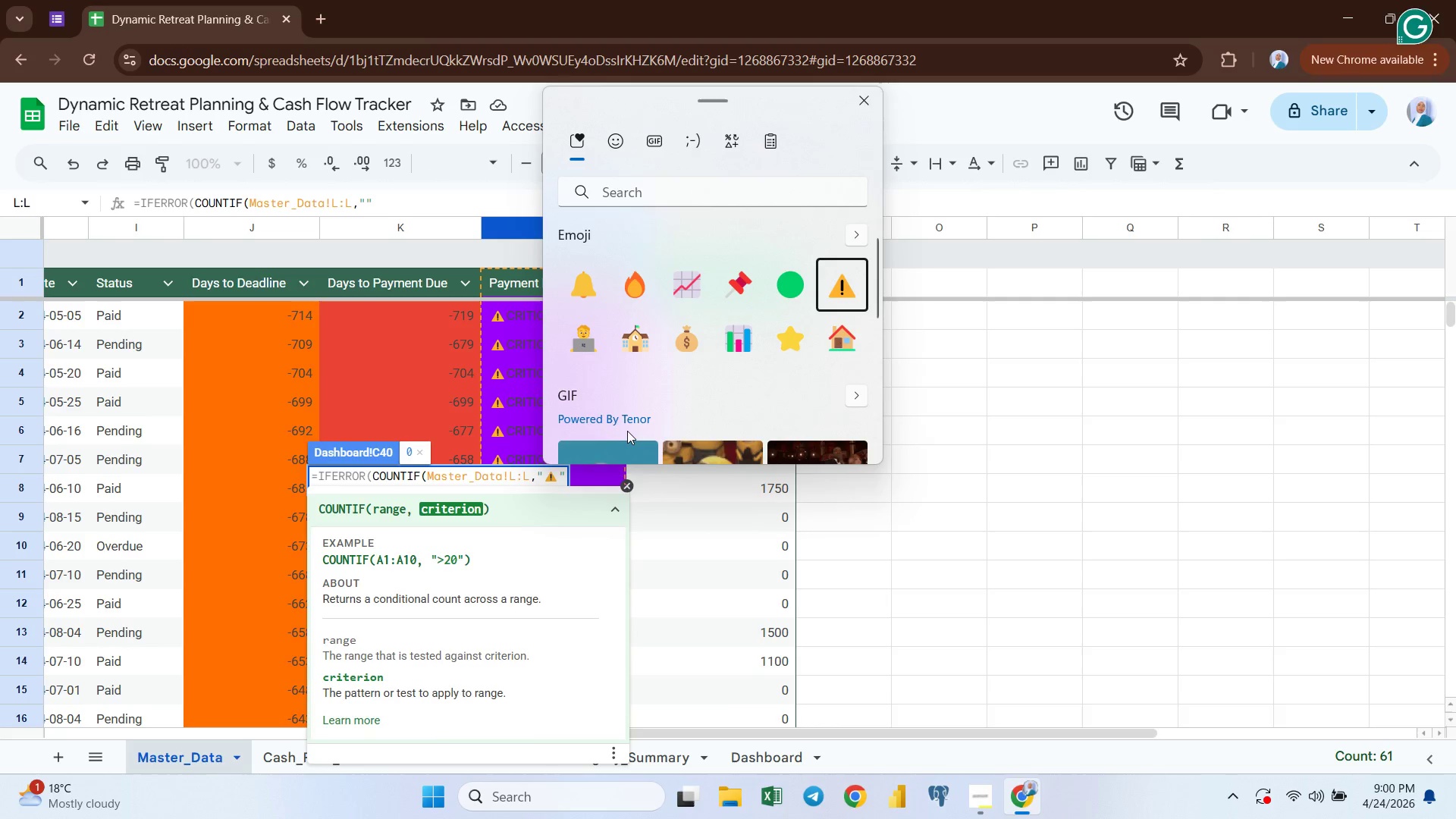 
type( CRITICAL)
 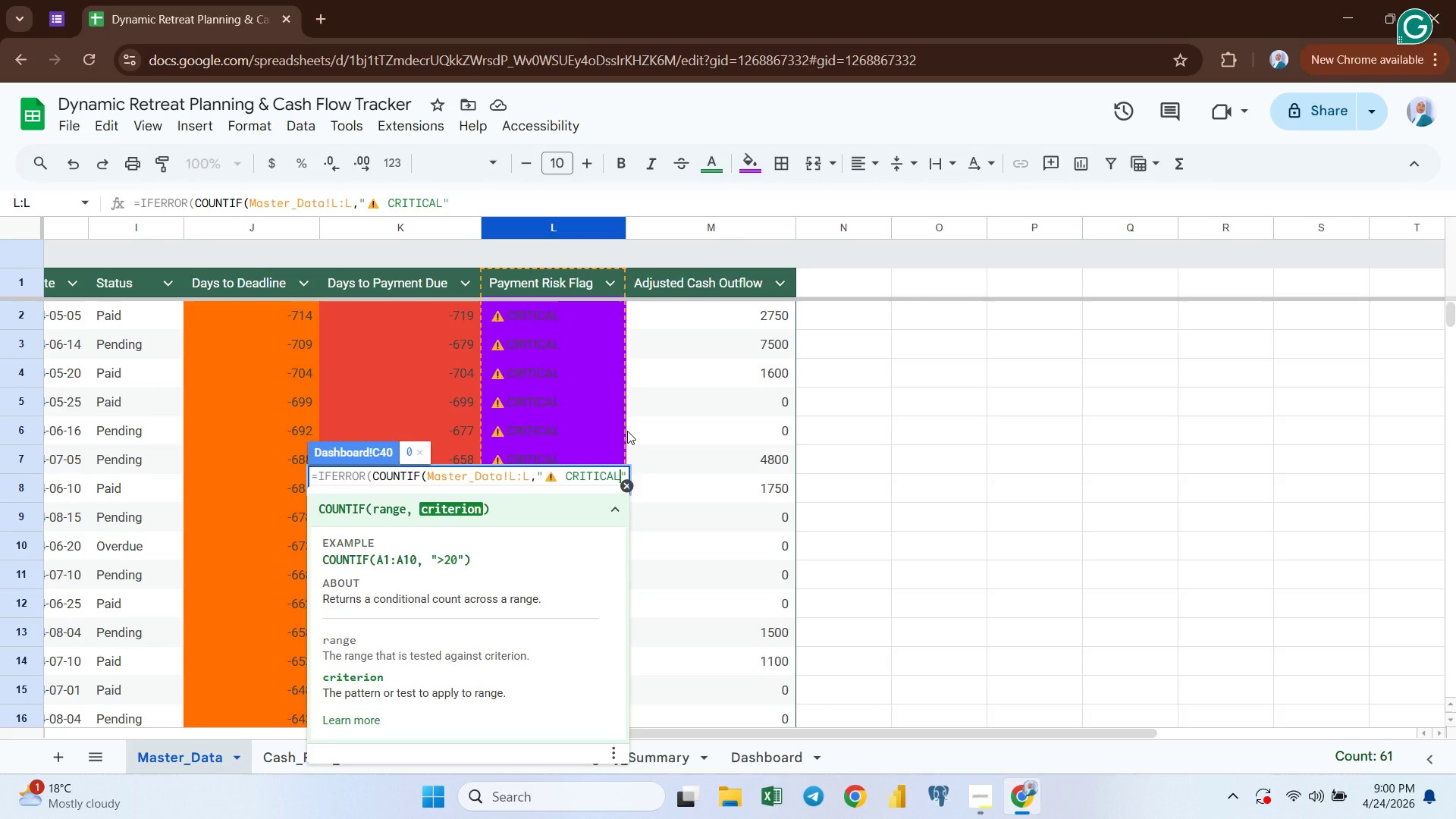 
wait(13.78)
 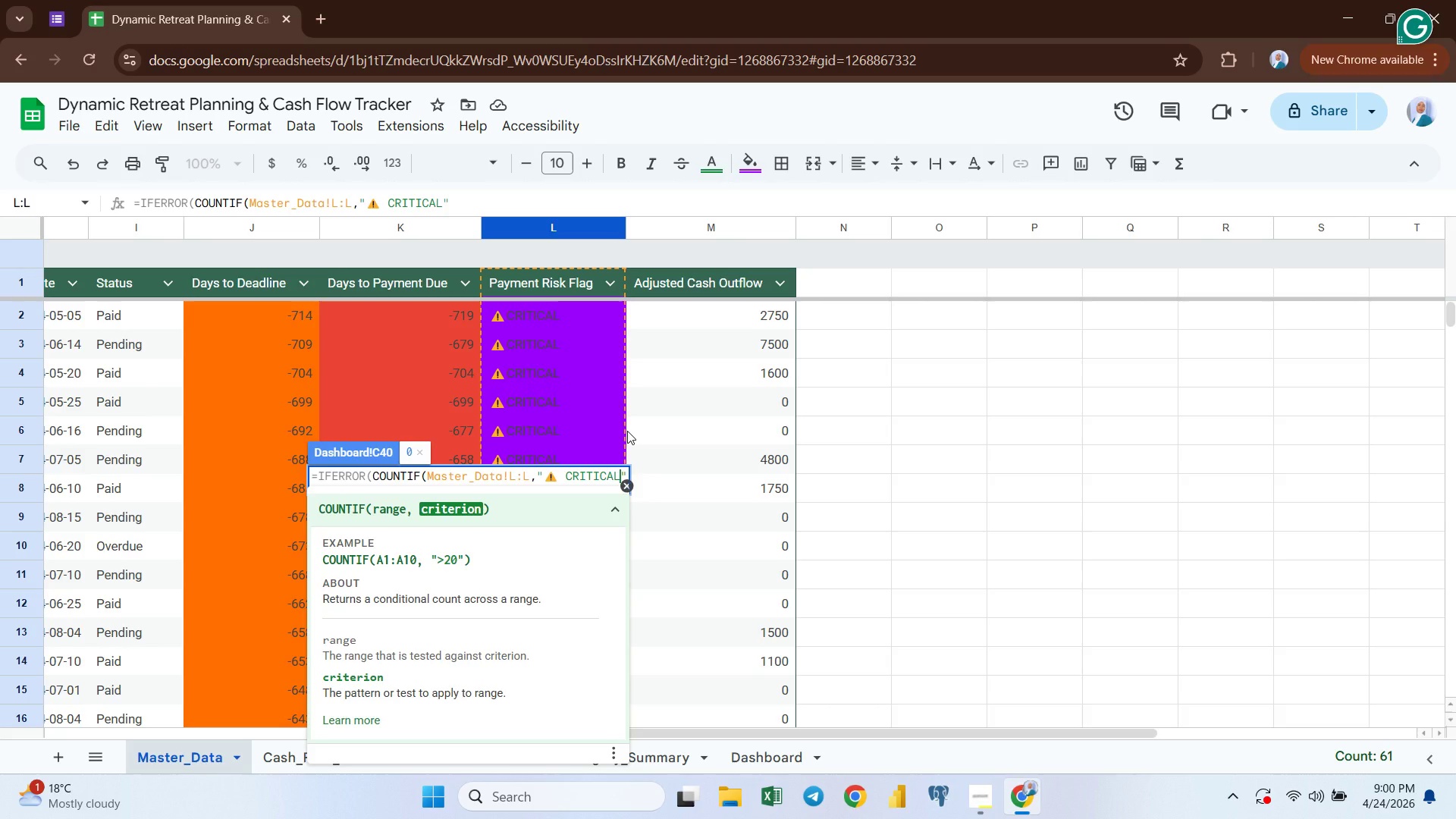 
key(ArrowRight)
 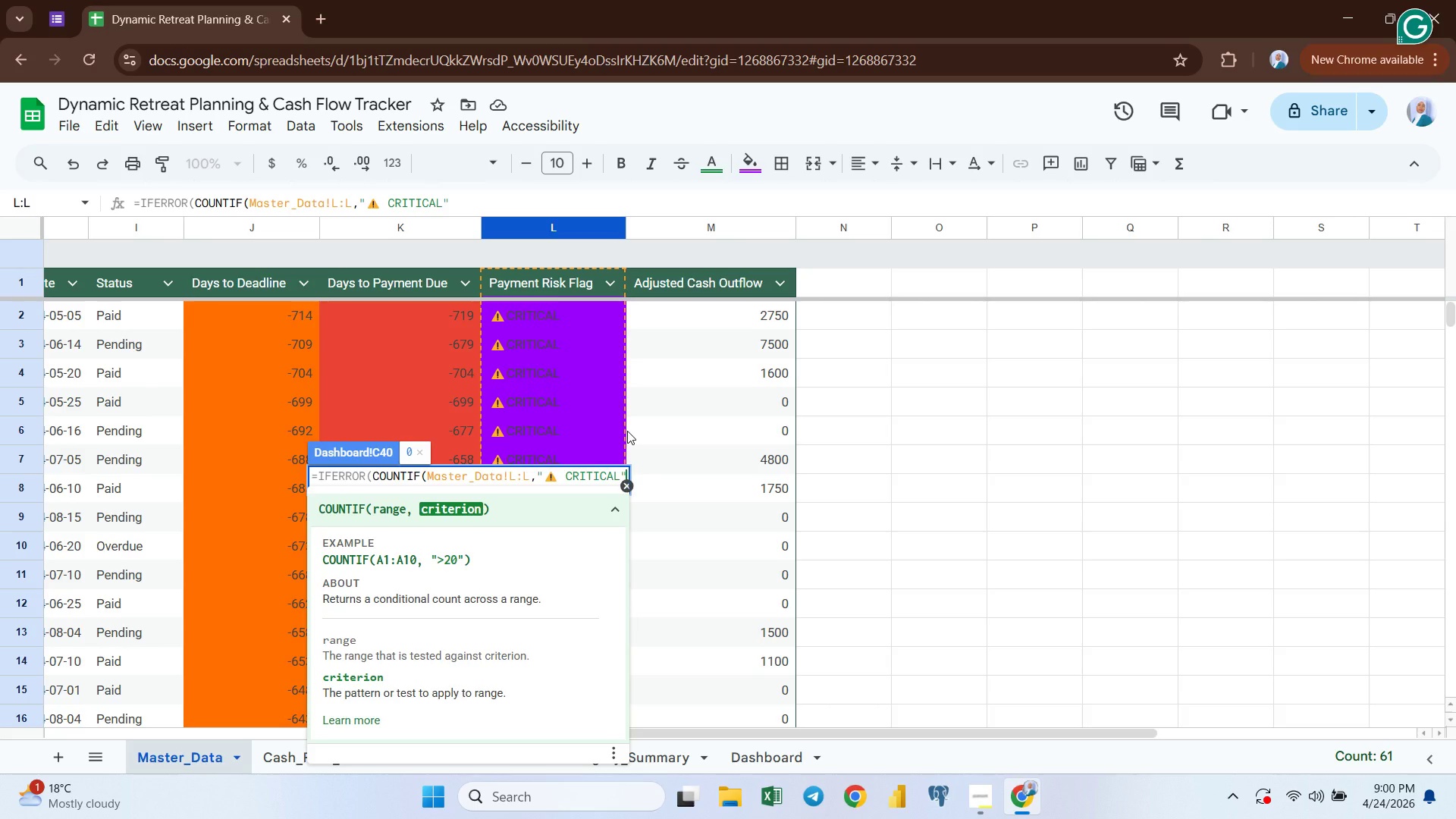 
key(Shift+0)
 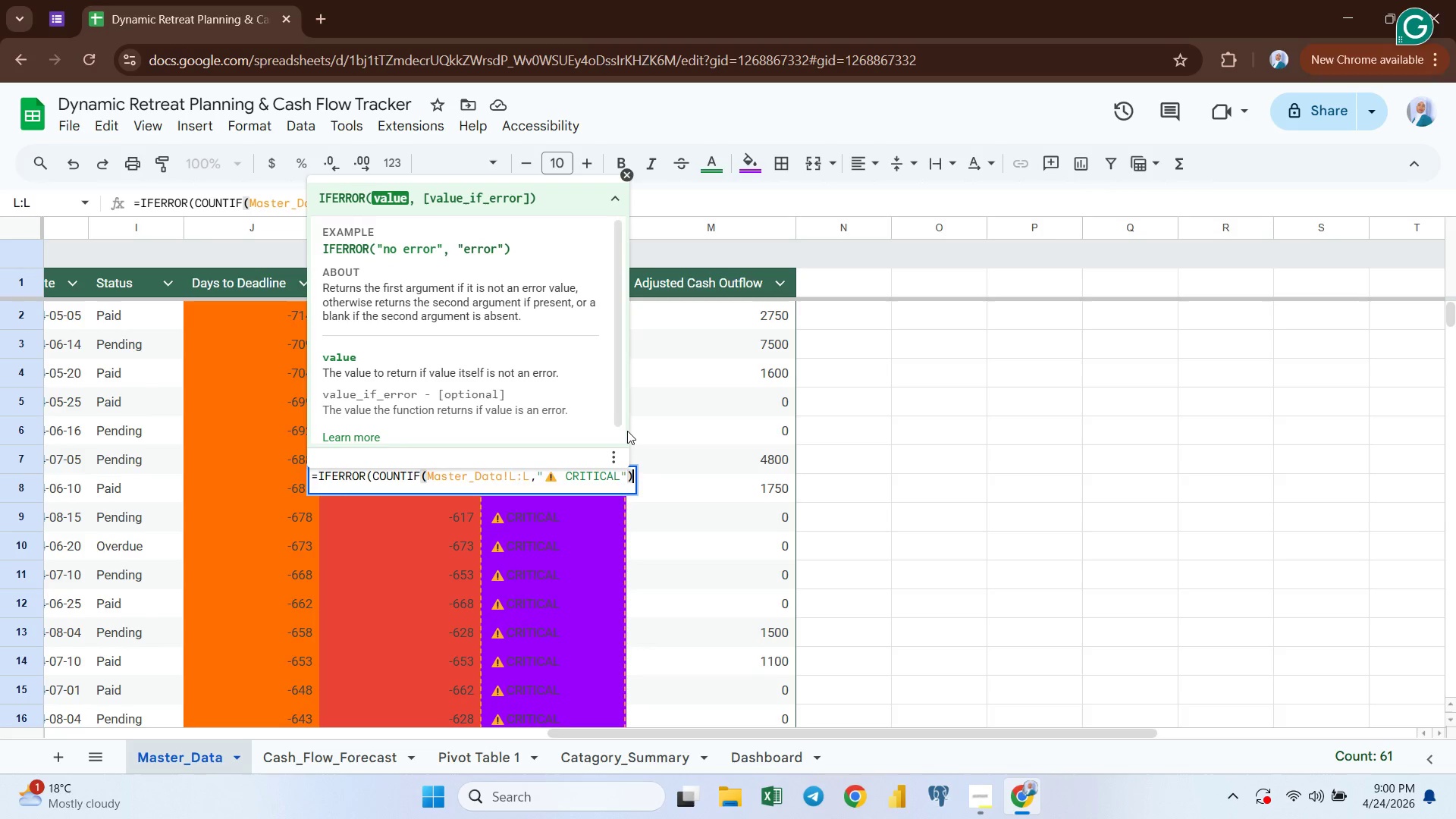 
key(Comma)
 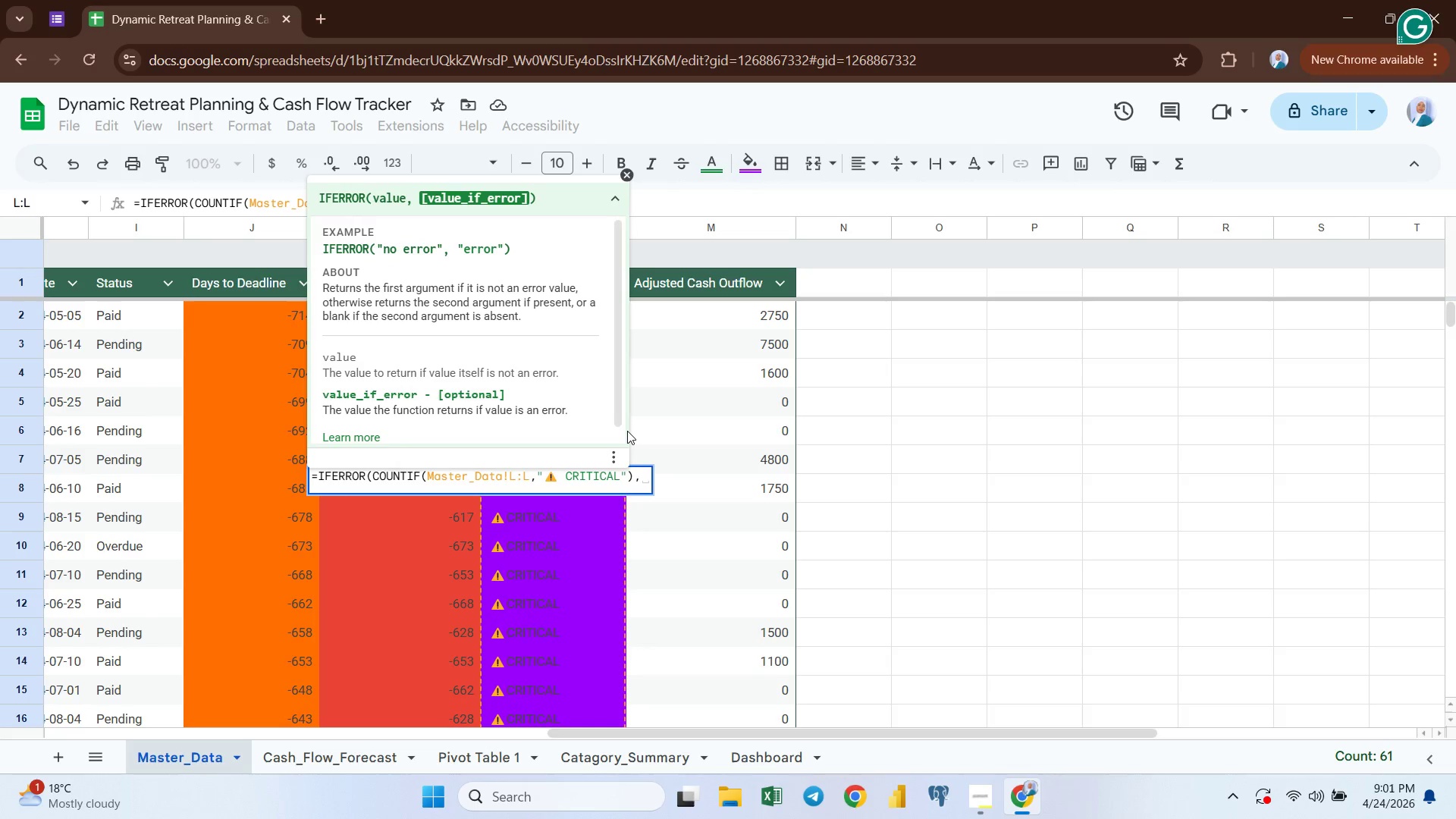 
key(Shift+Quote)
 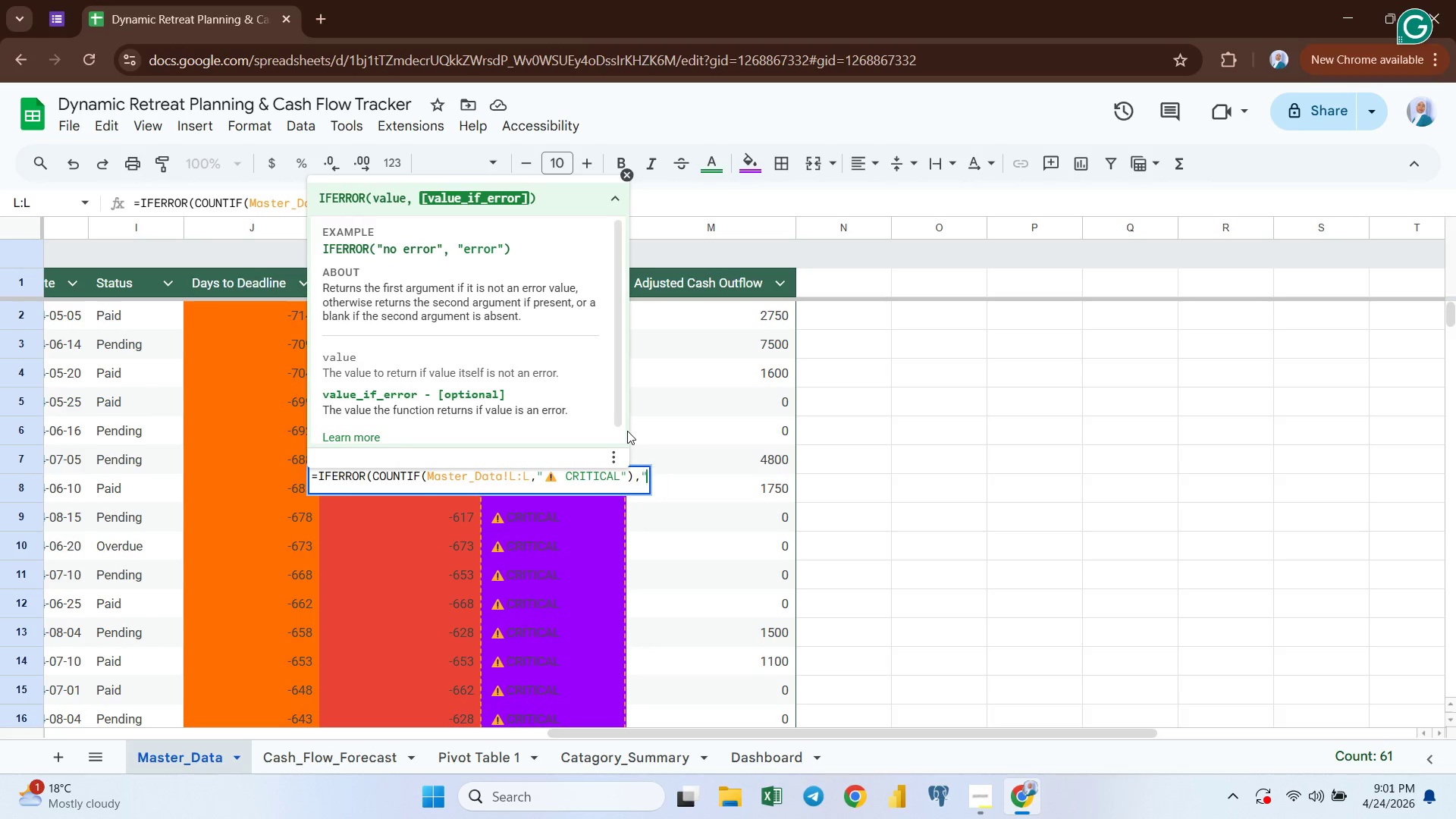 
key(Shift+Quote)
 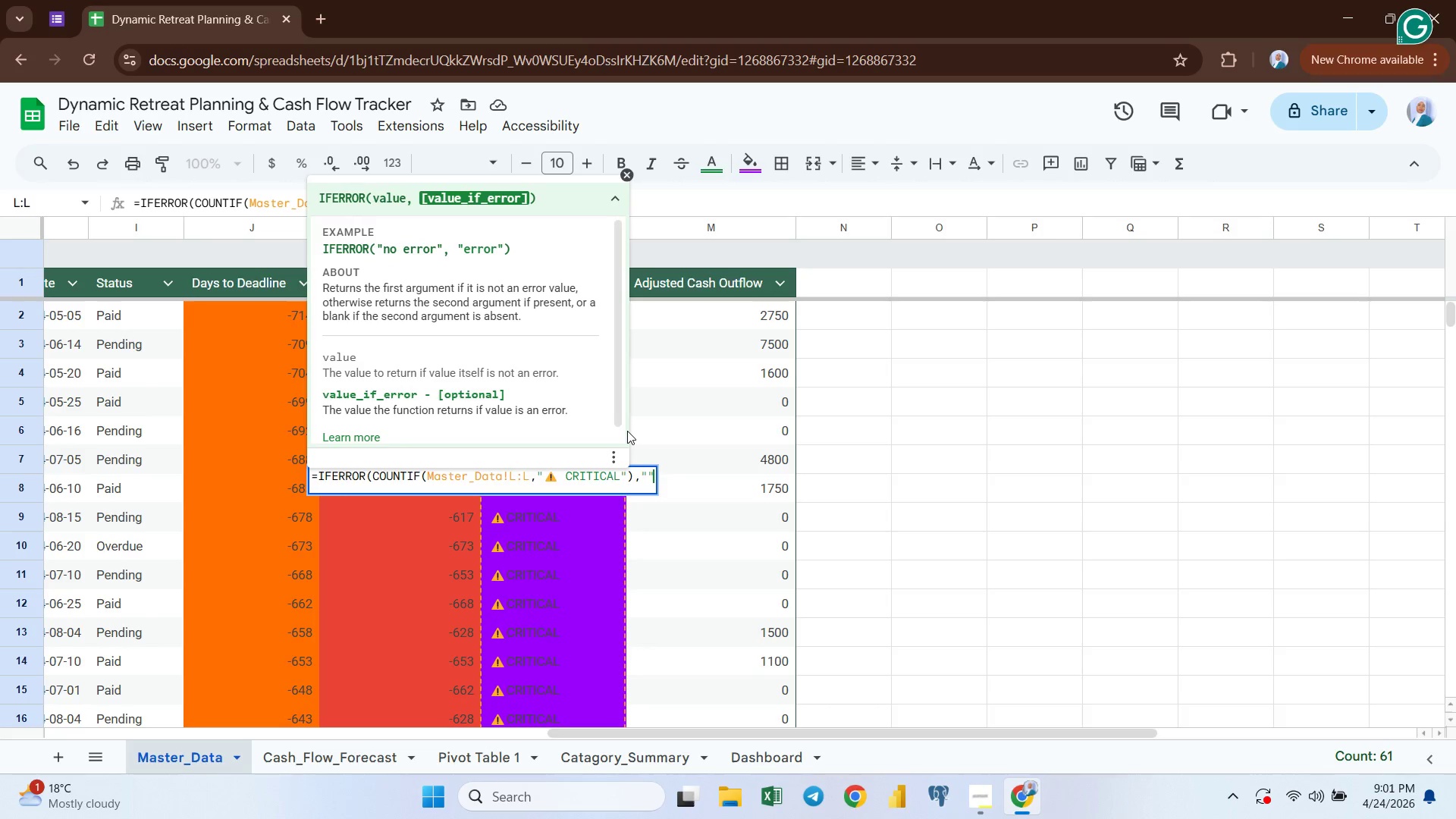 
key(ArrowLeft)
 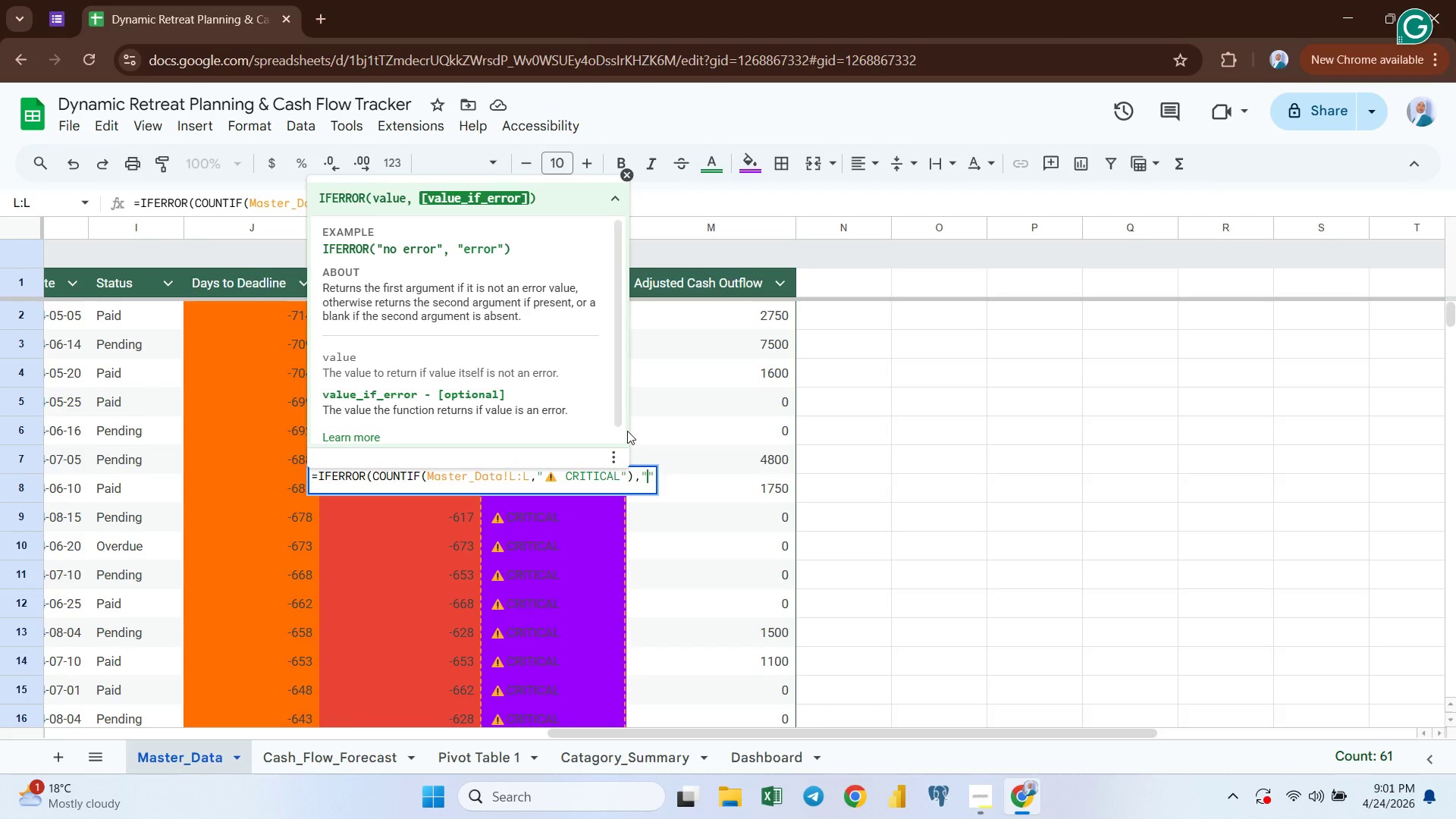 
type(No Data Available)
 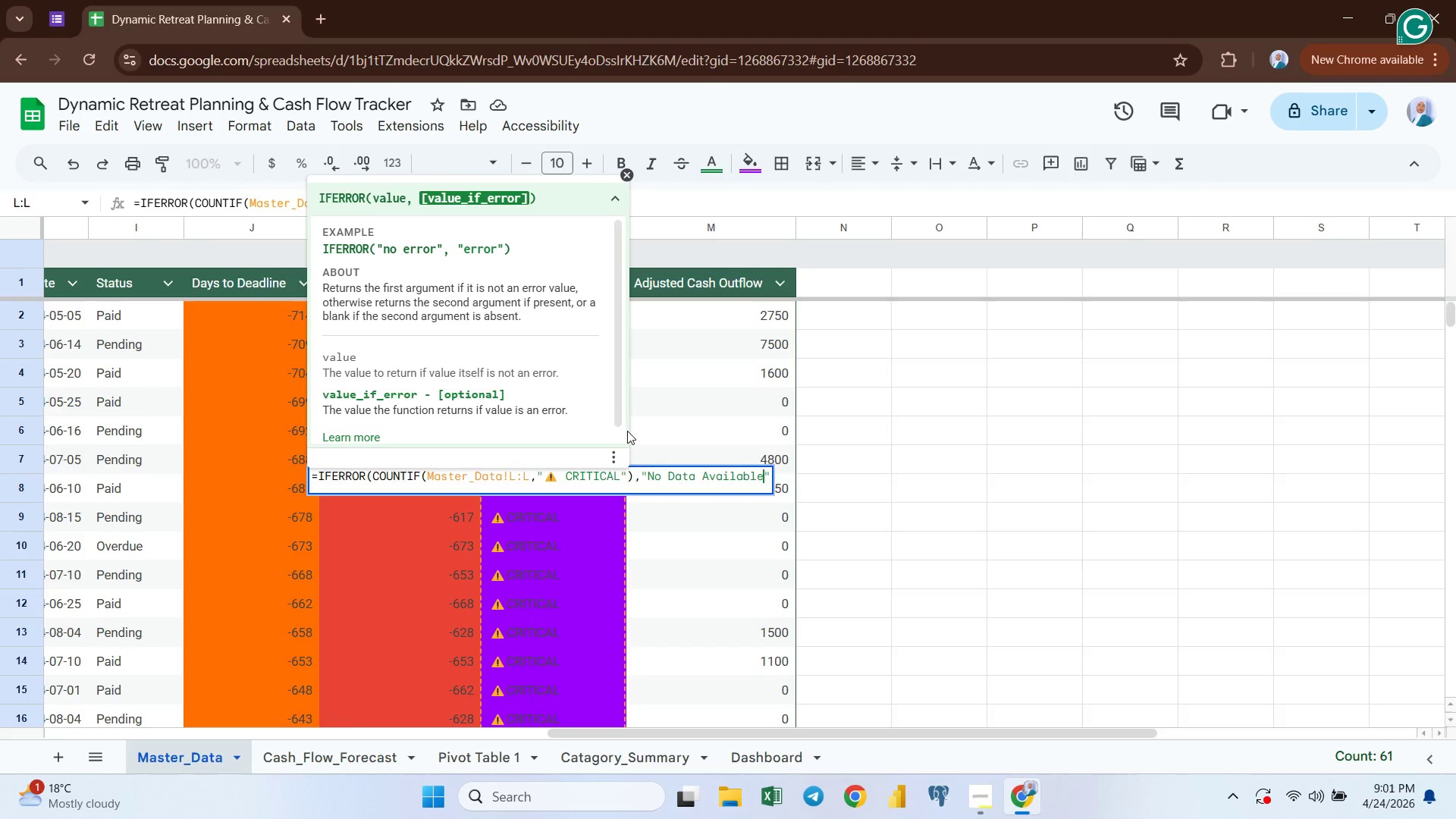 
key(Enter)
 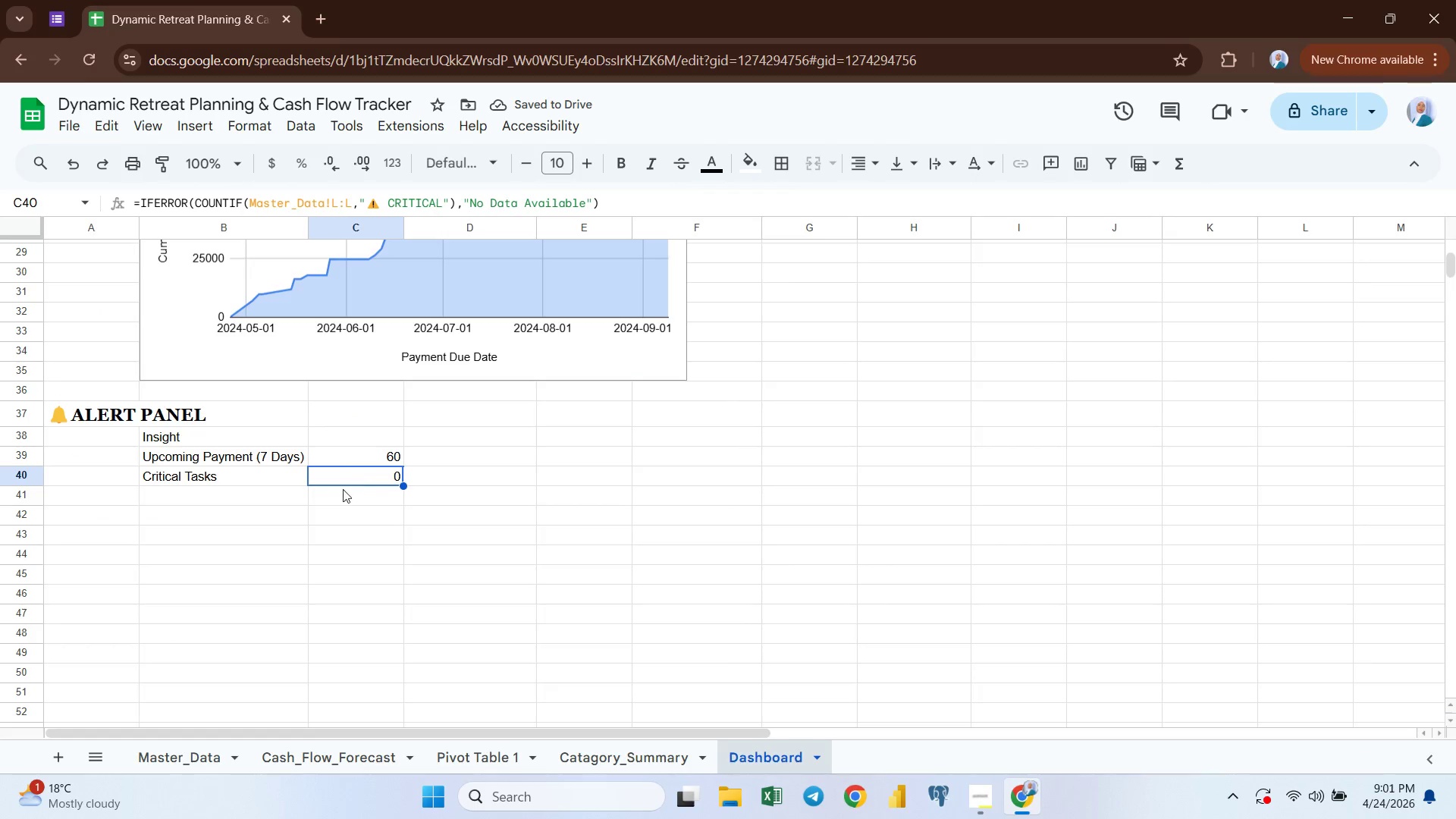 
wait(8.78)
 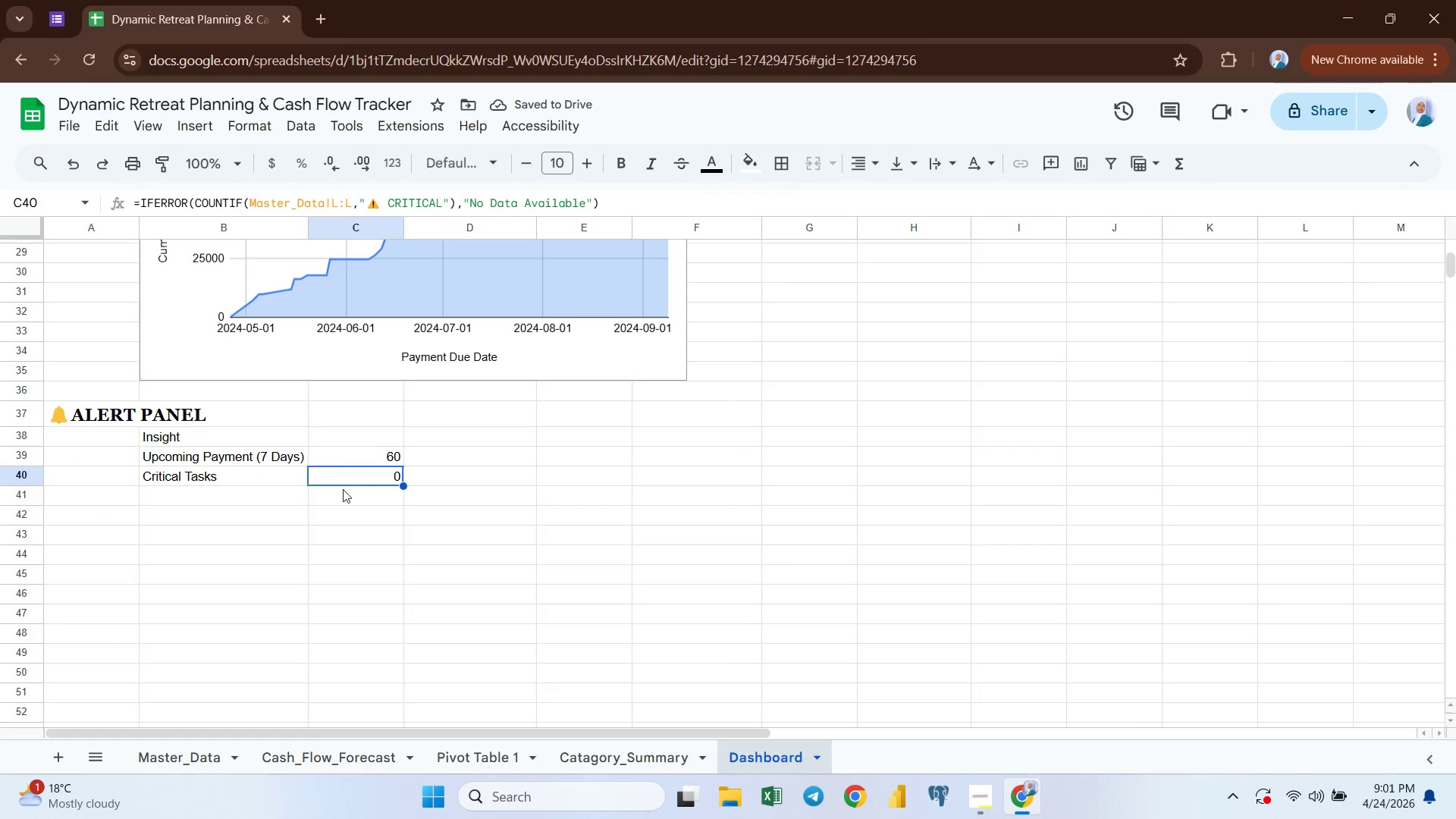 
left_click([208, 755])
 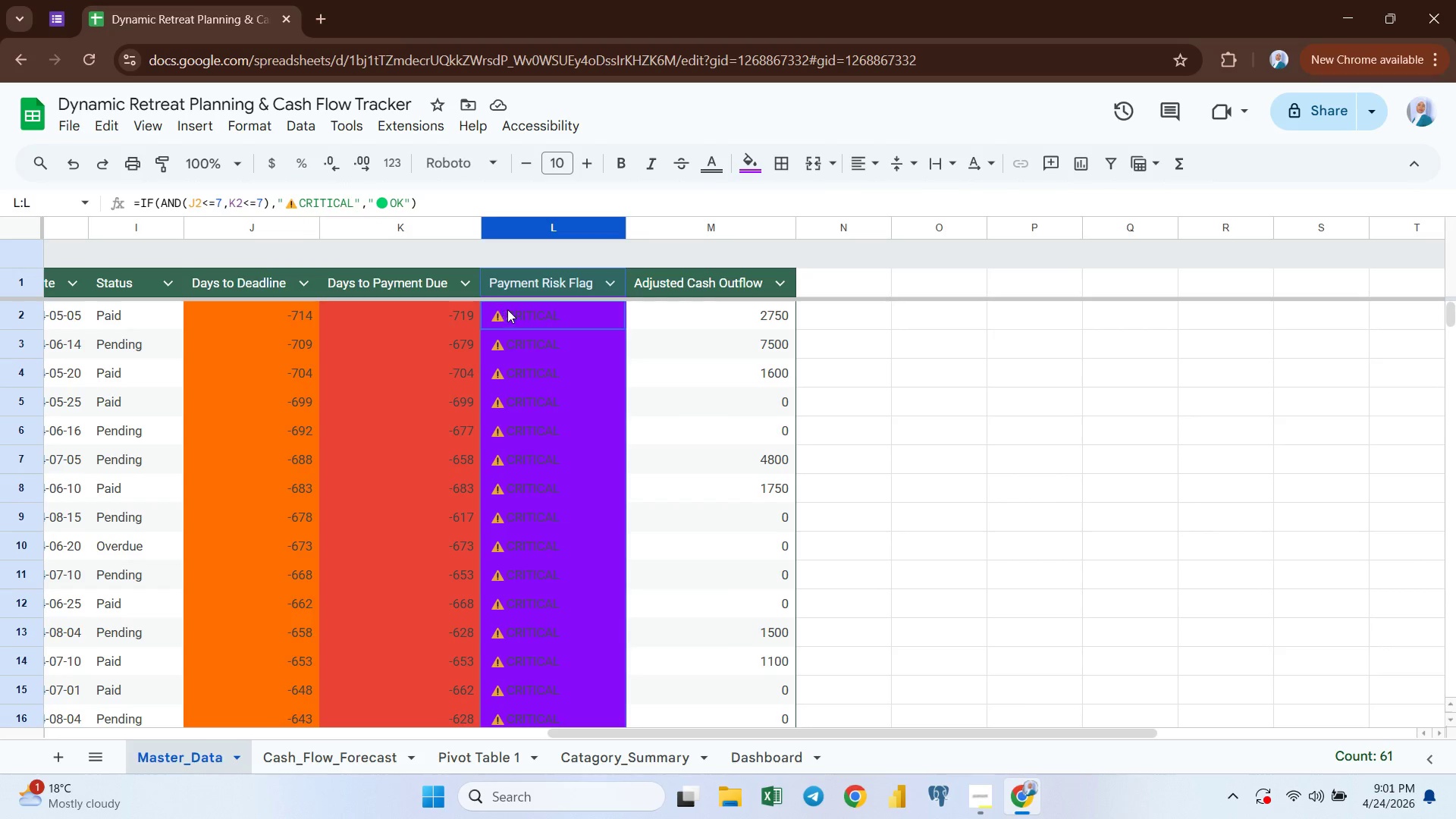 
left_click([511, 313])
 